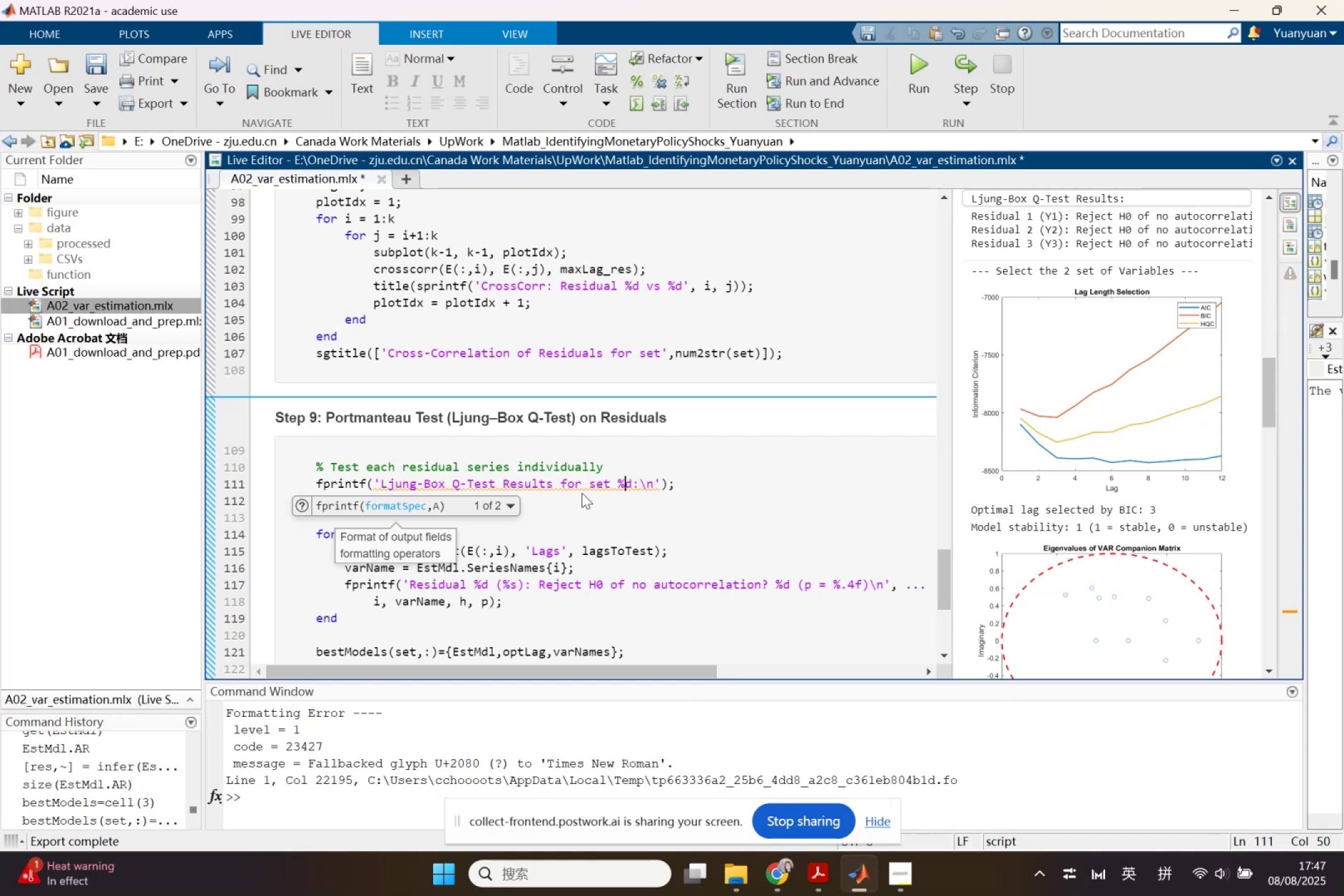 
key(ArrowRight)
 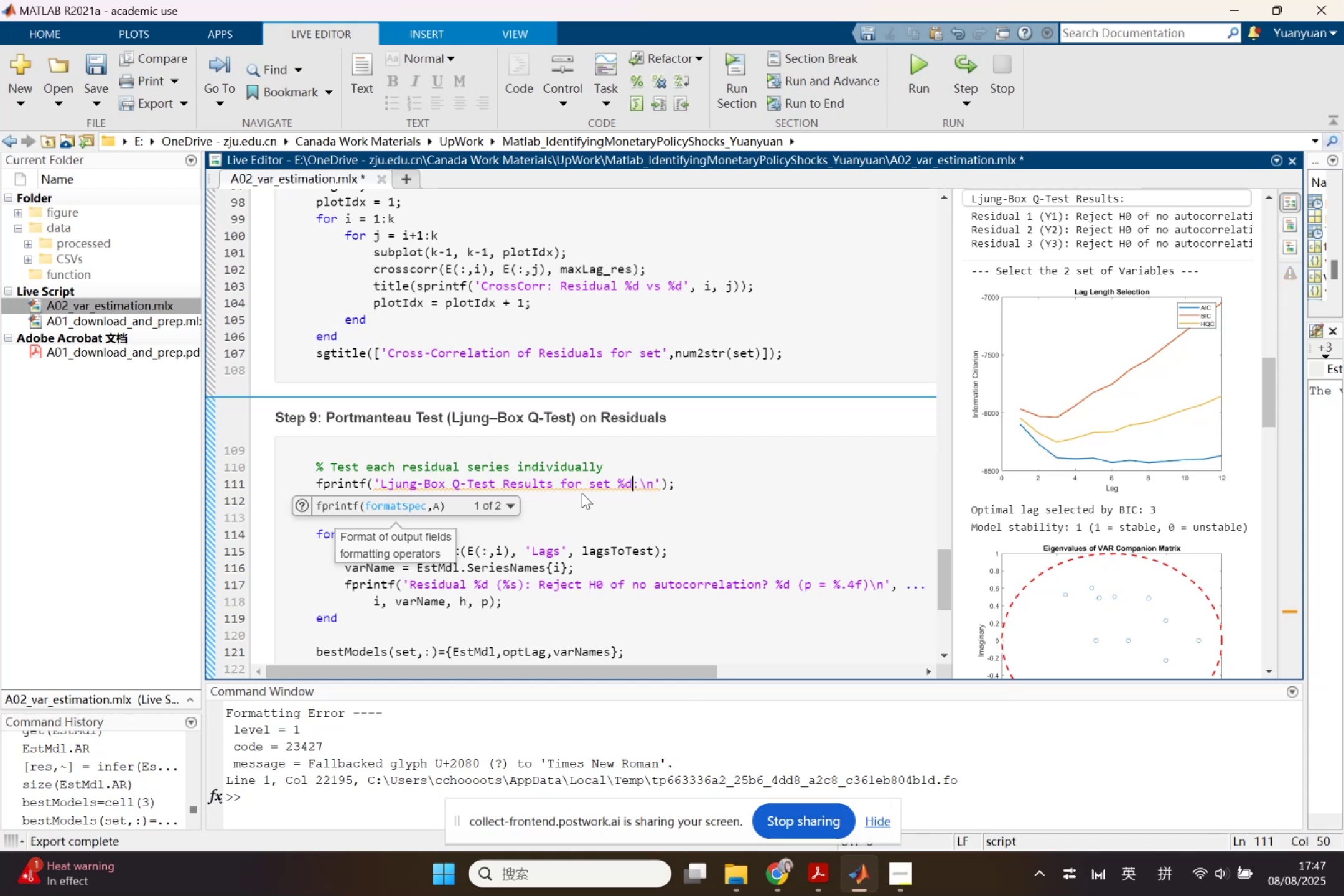 
key(ArrowRight)
 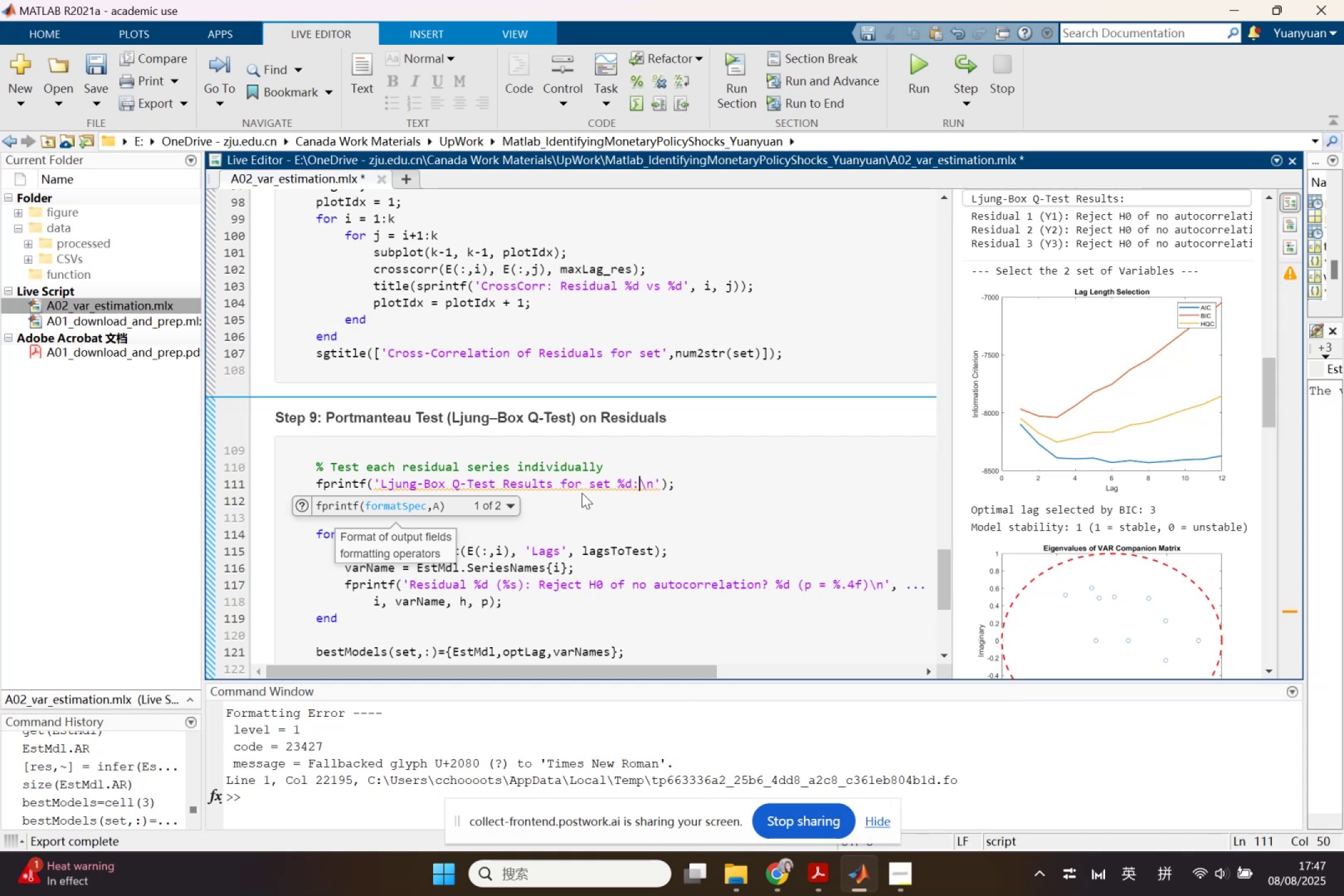 
key(ArrowRight)
 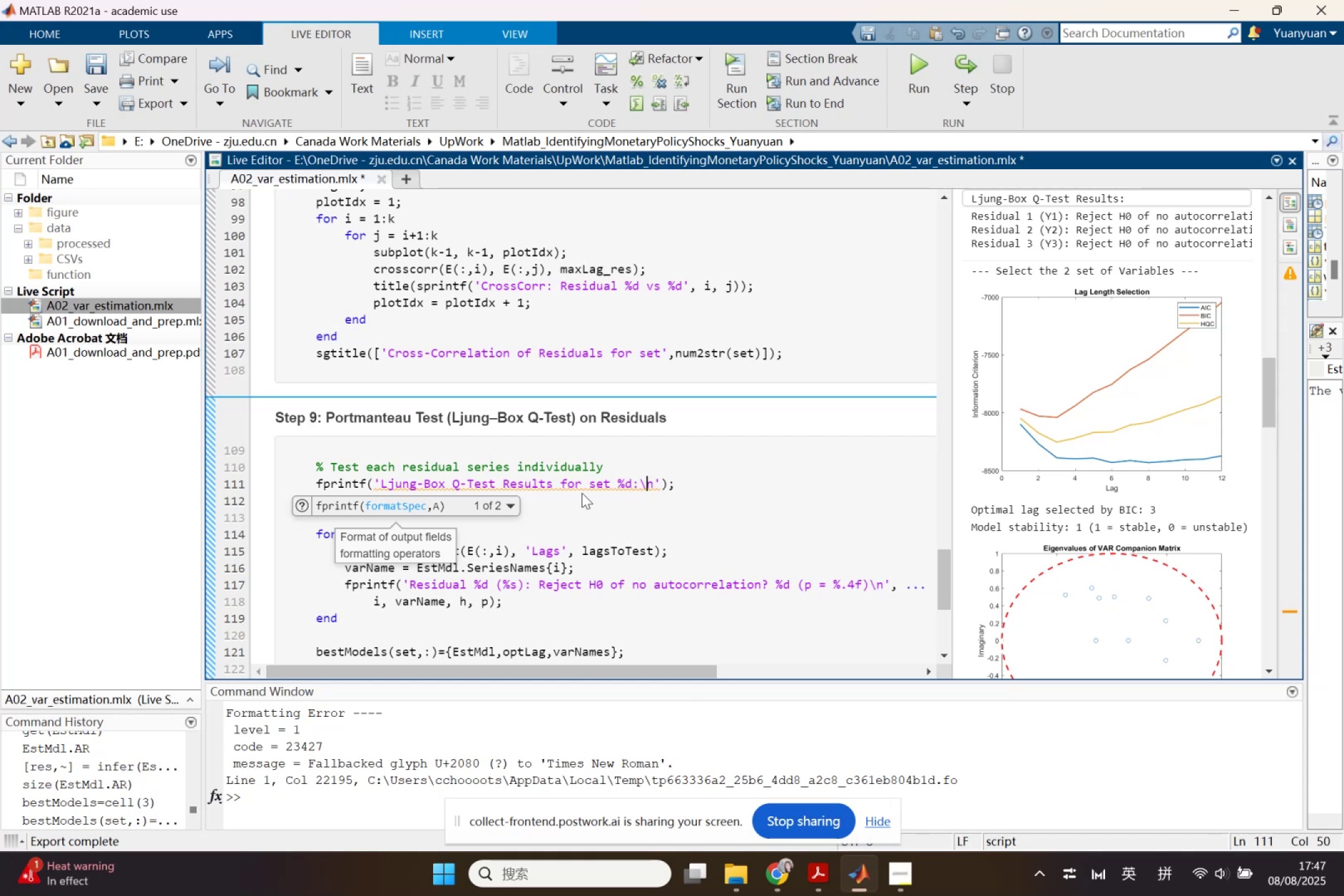 
key(ArrowRight)
 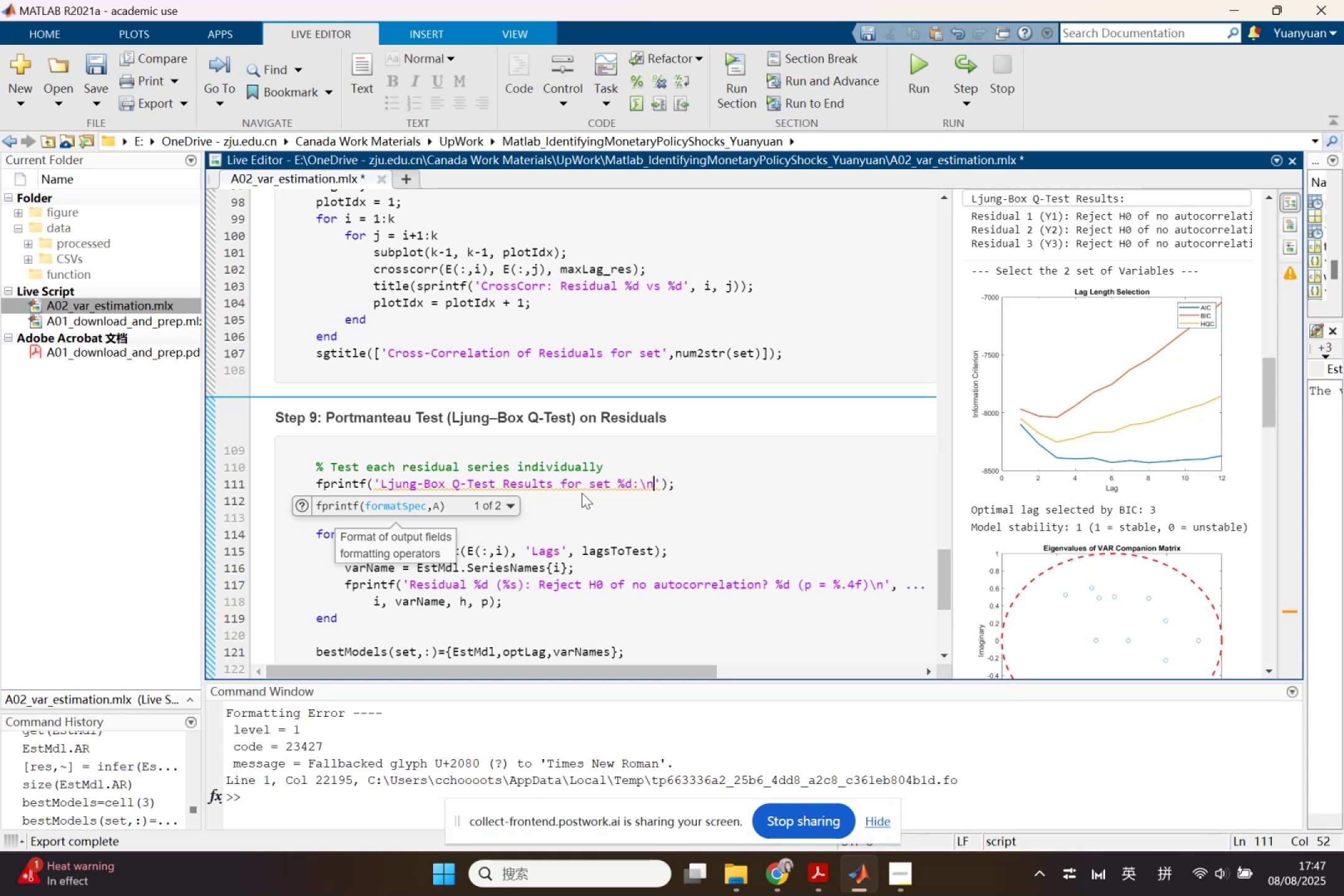 
key(ArrowRight)
 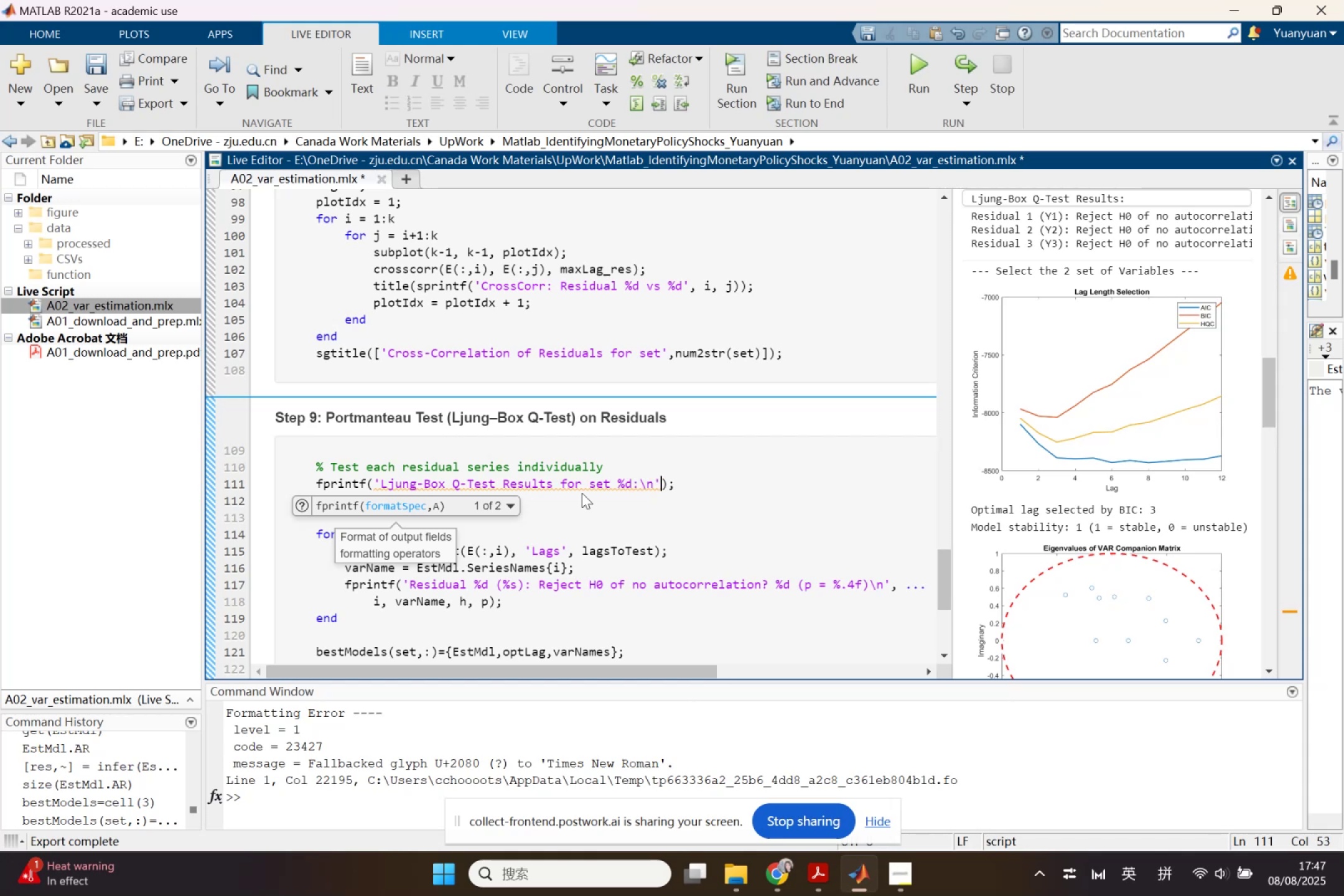 
type(,set)
 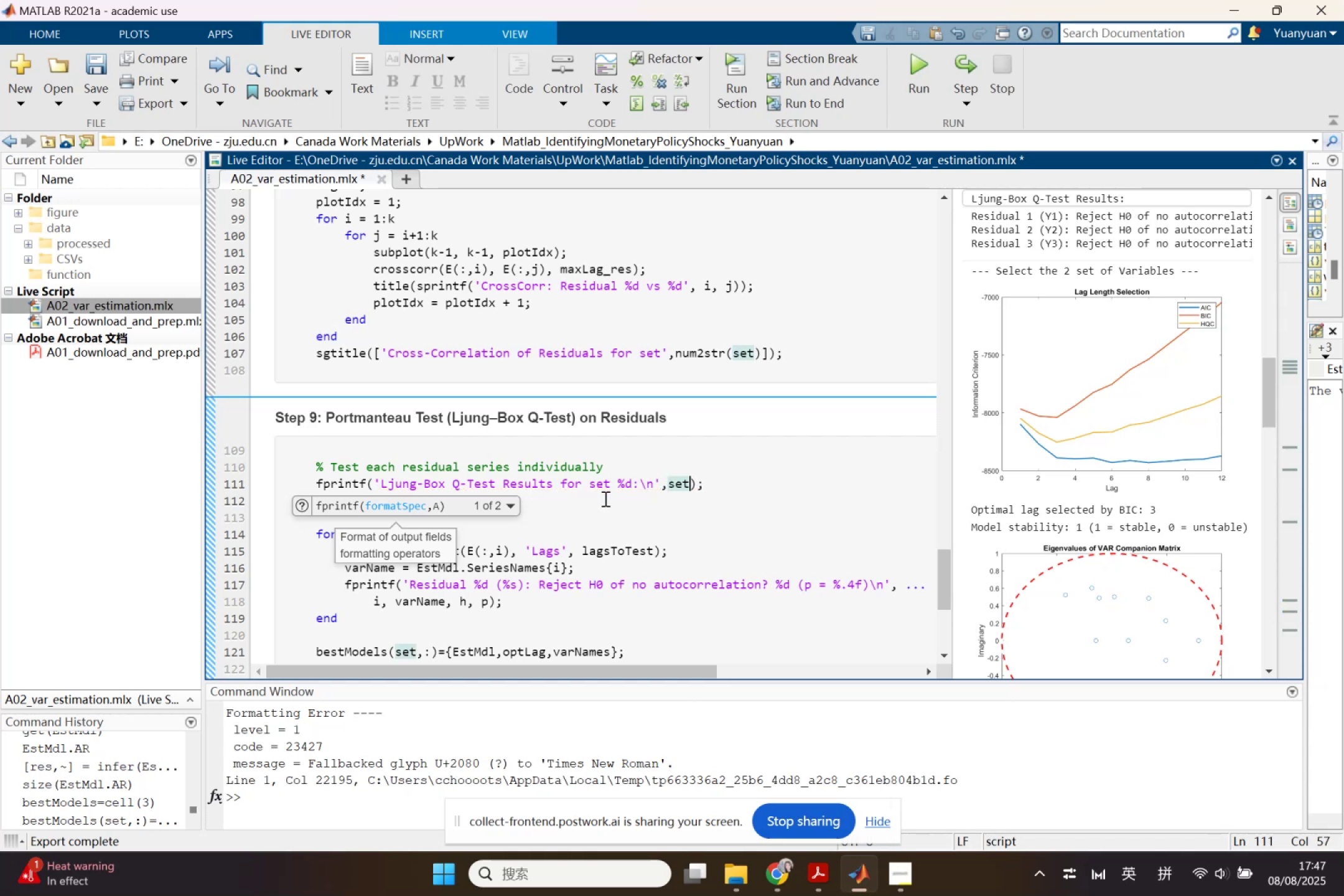 
left_click([758, 515])
 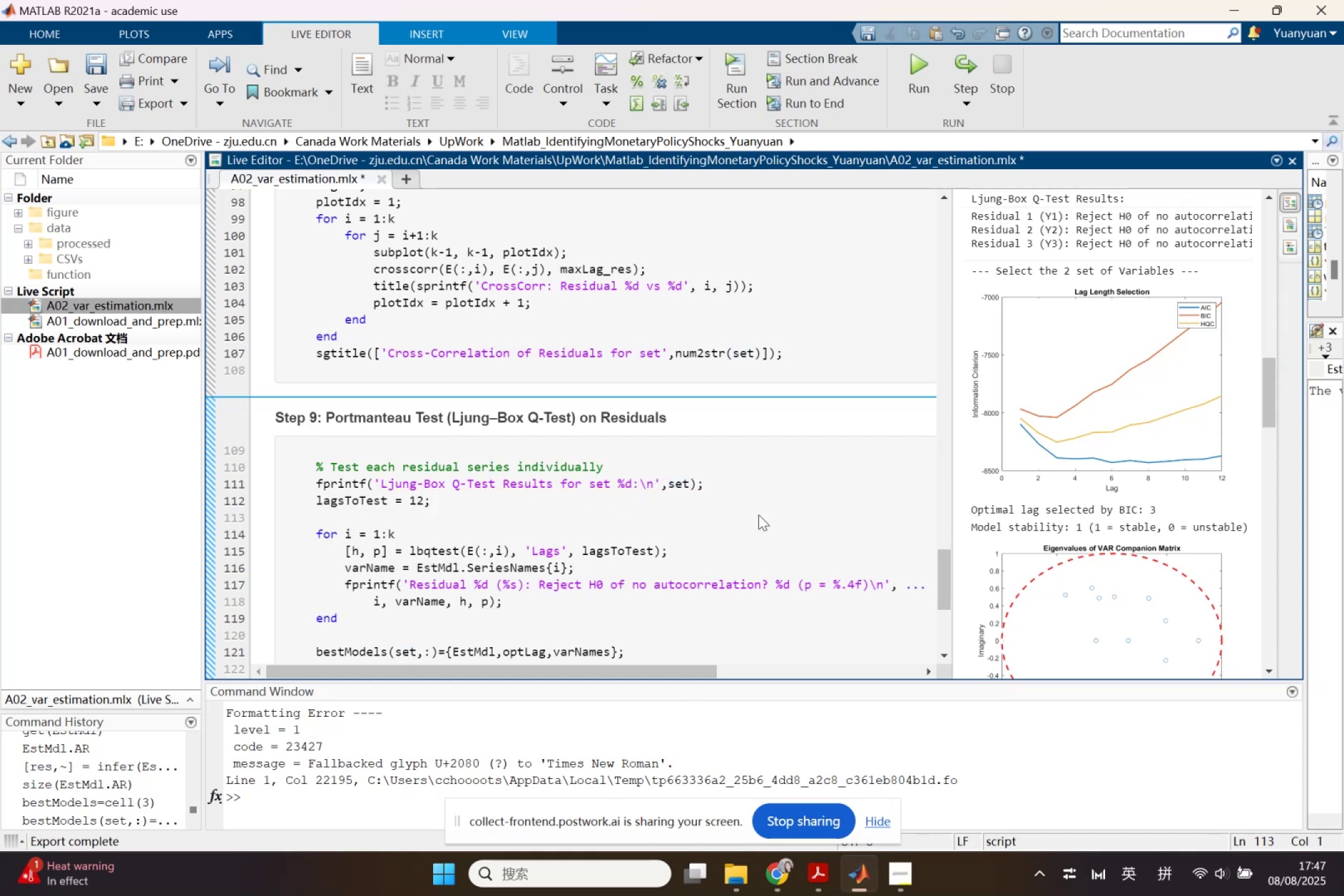 
scroll: coordinate [758, 515], scroll_direction: down, amount: 1.0
 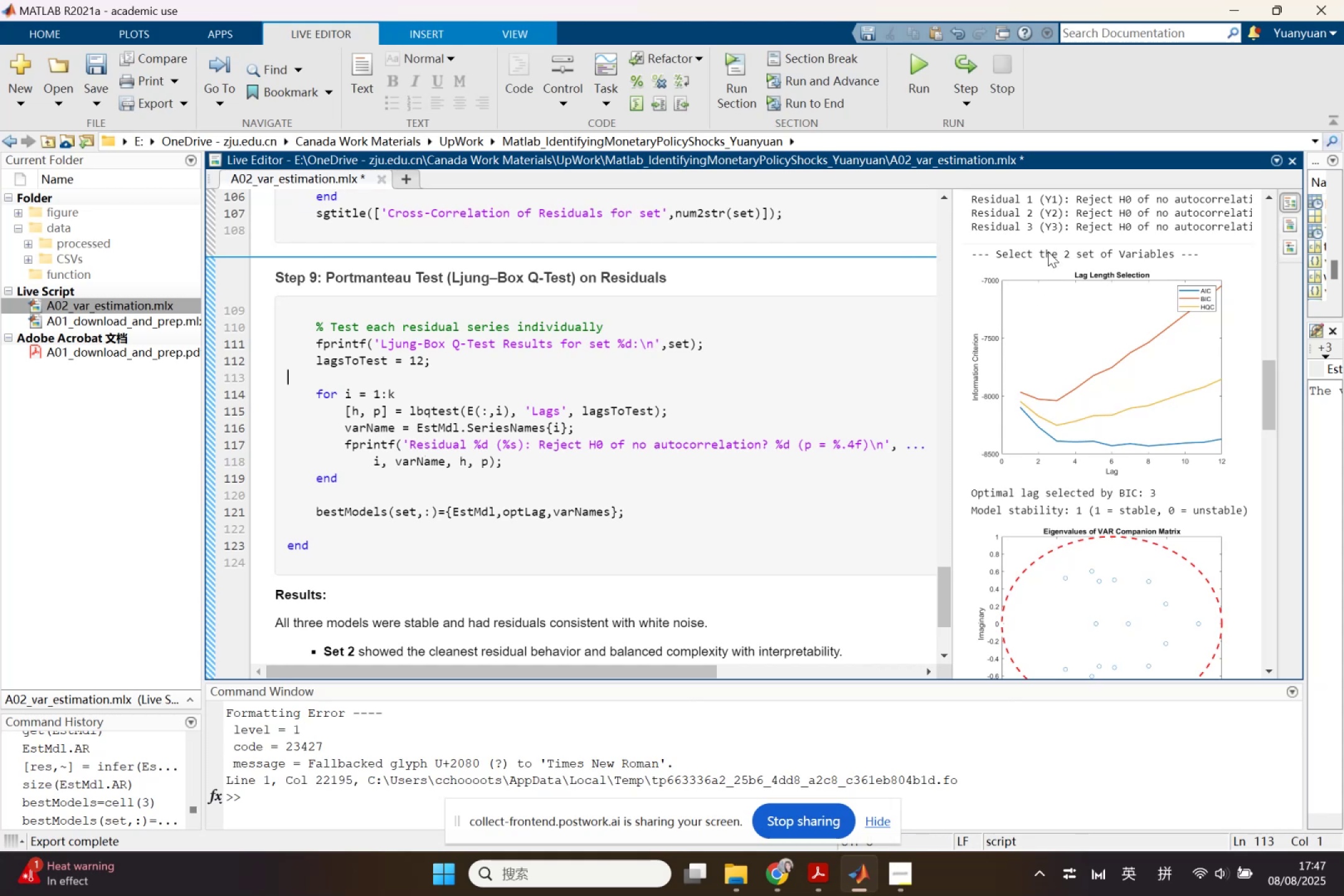 
scroll: coordinate [1073, 273], scroll_direction: up, amount: 1.0
 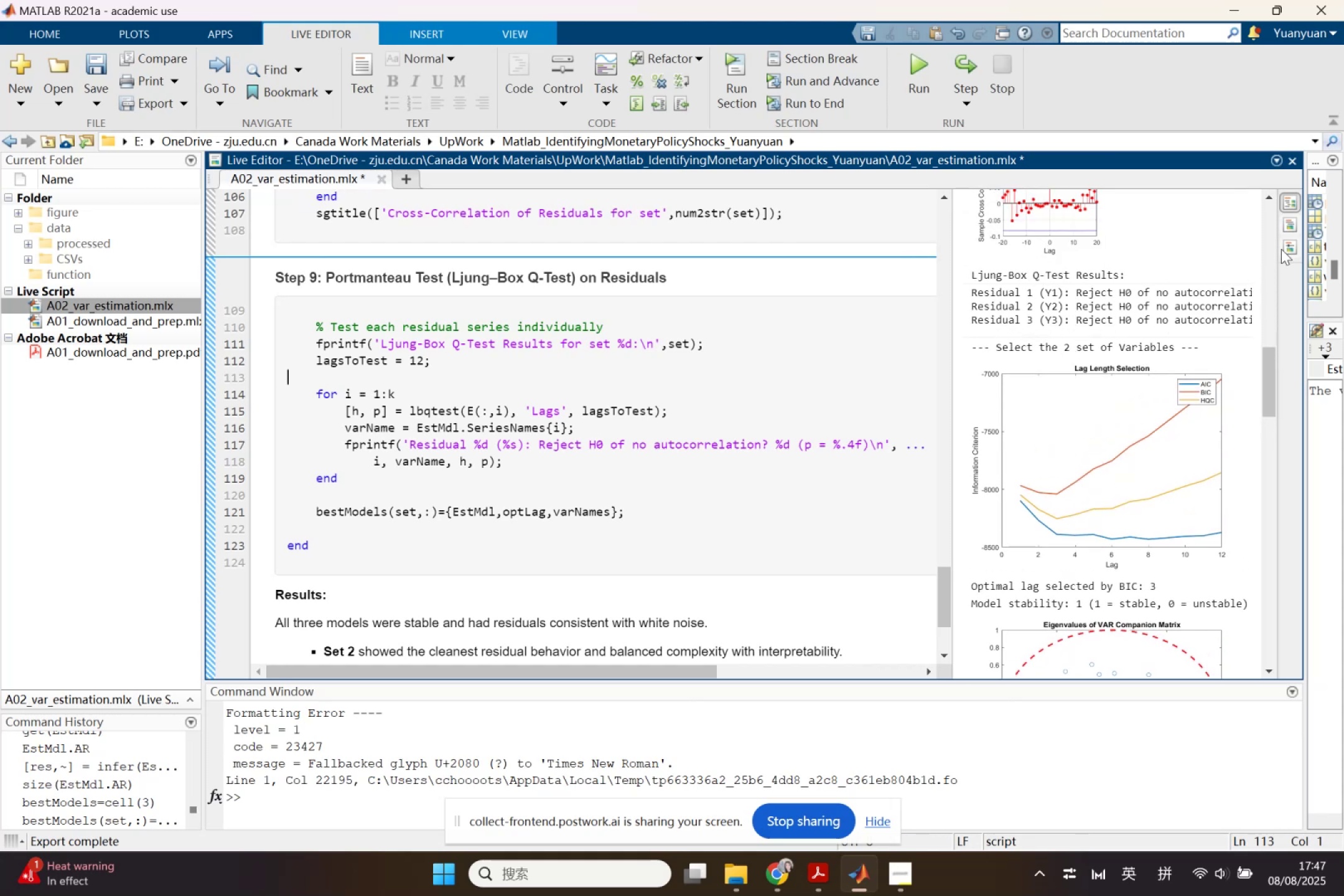 
wait(6.56)
 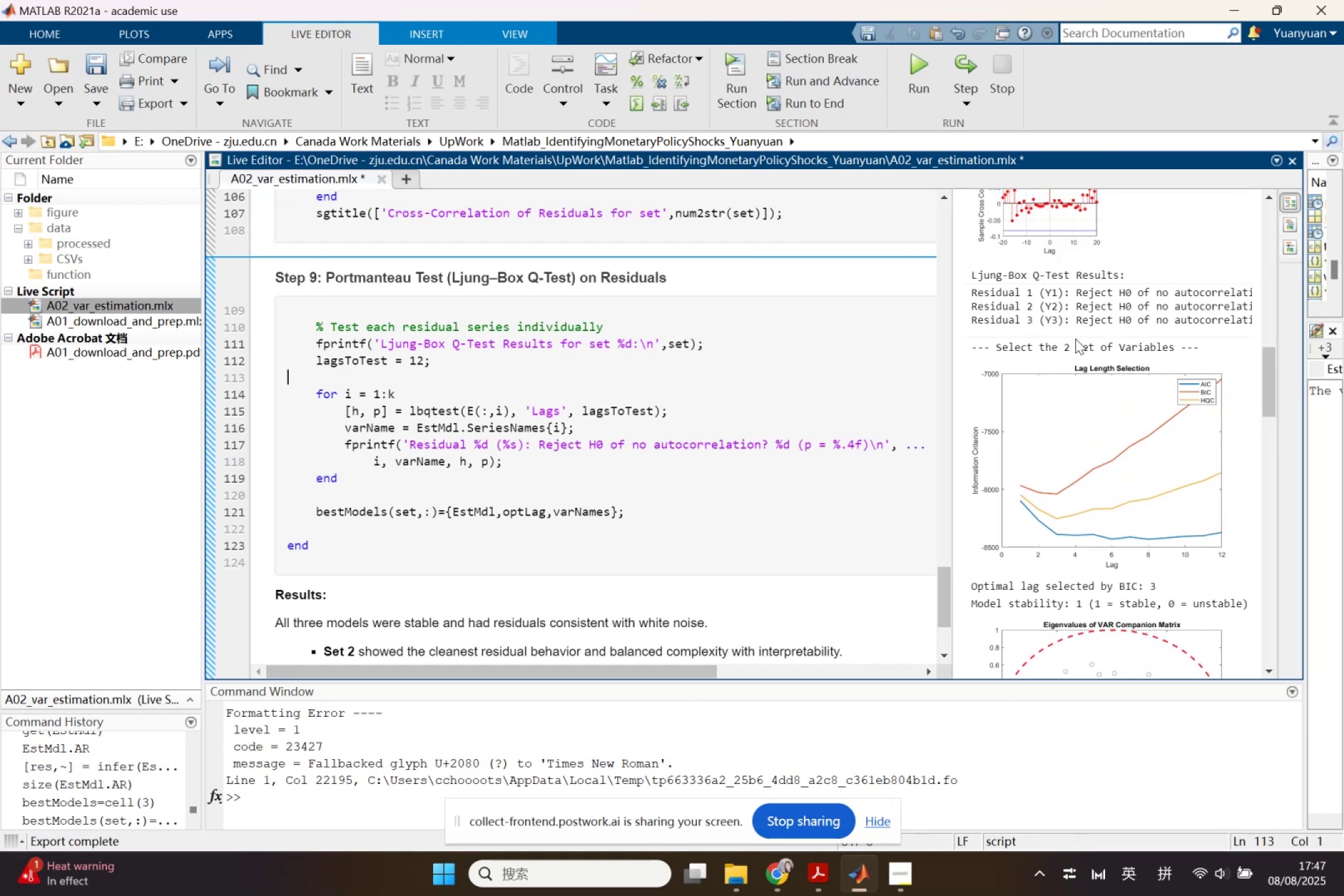 
scroll: coordinate [677, 468], scroll_direction: down, amount: 3.0
 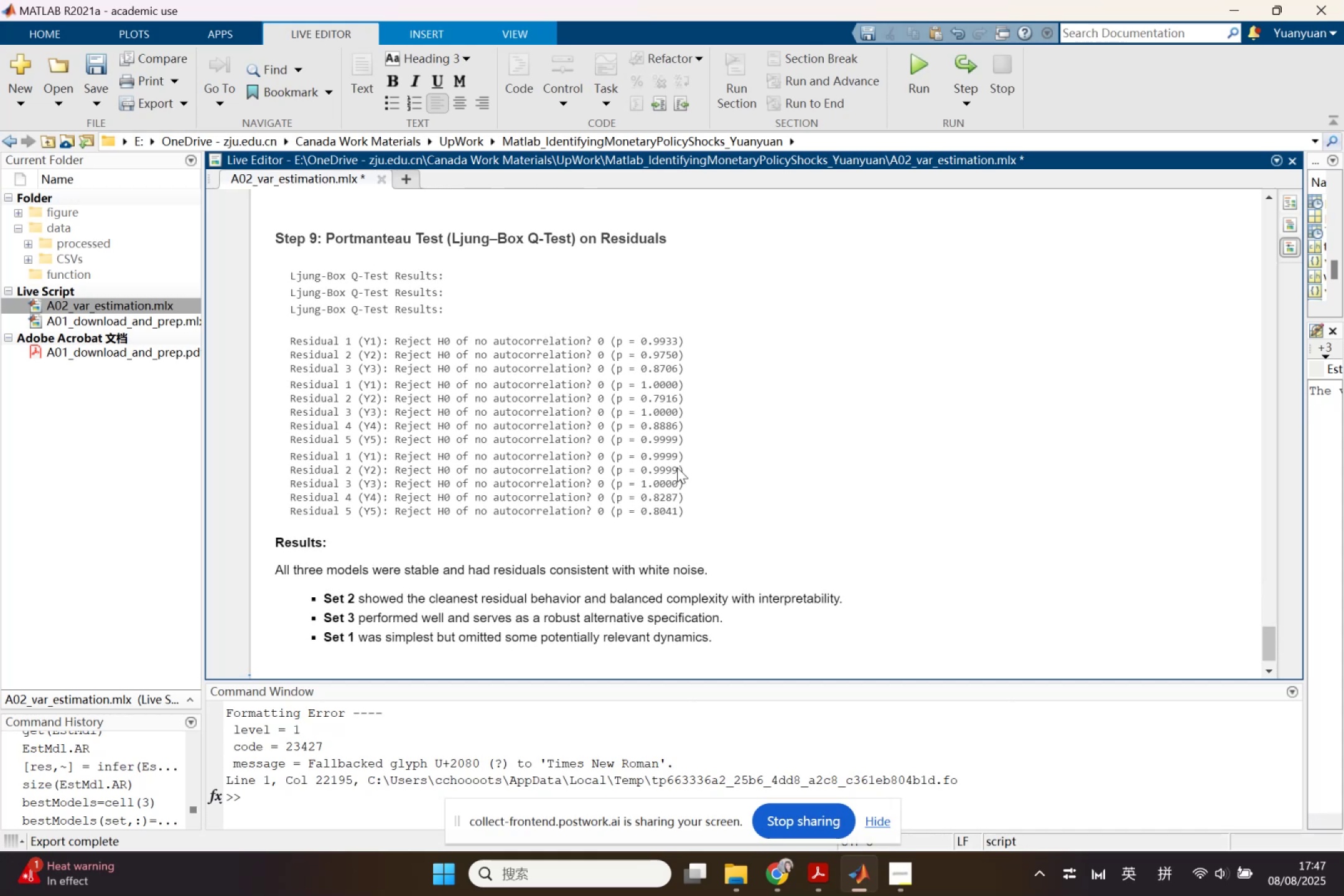 
wait(7.43)
 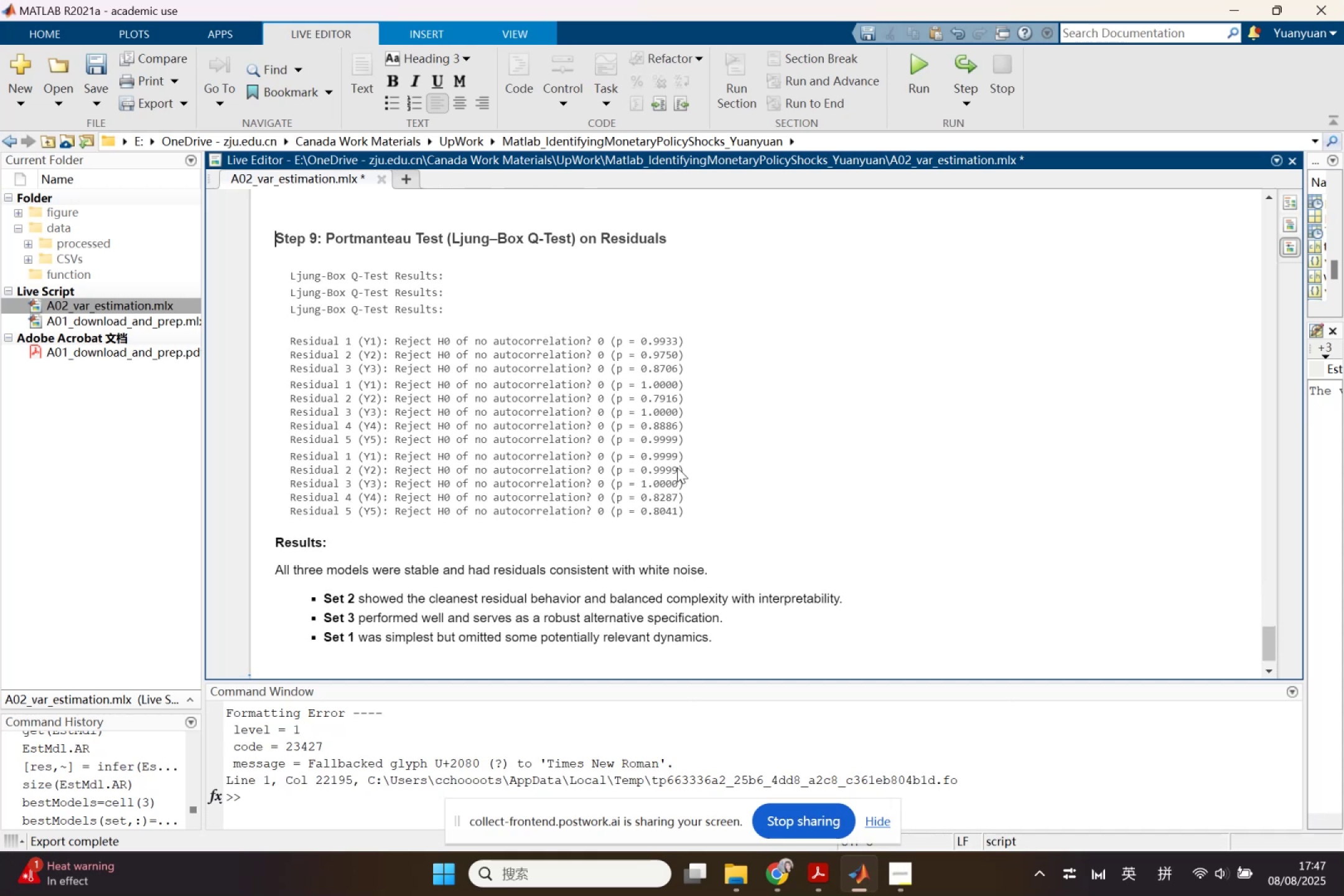 
scroll: coordinate [681, 490], scroll_direction: up, amount: 8.0
 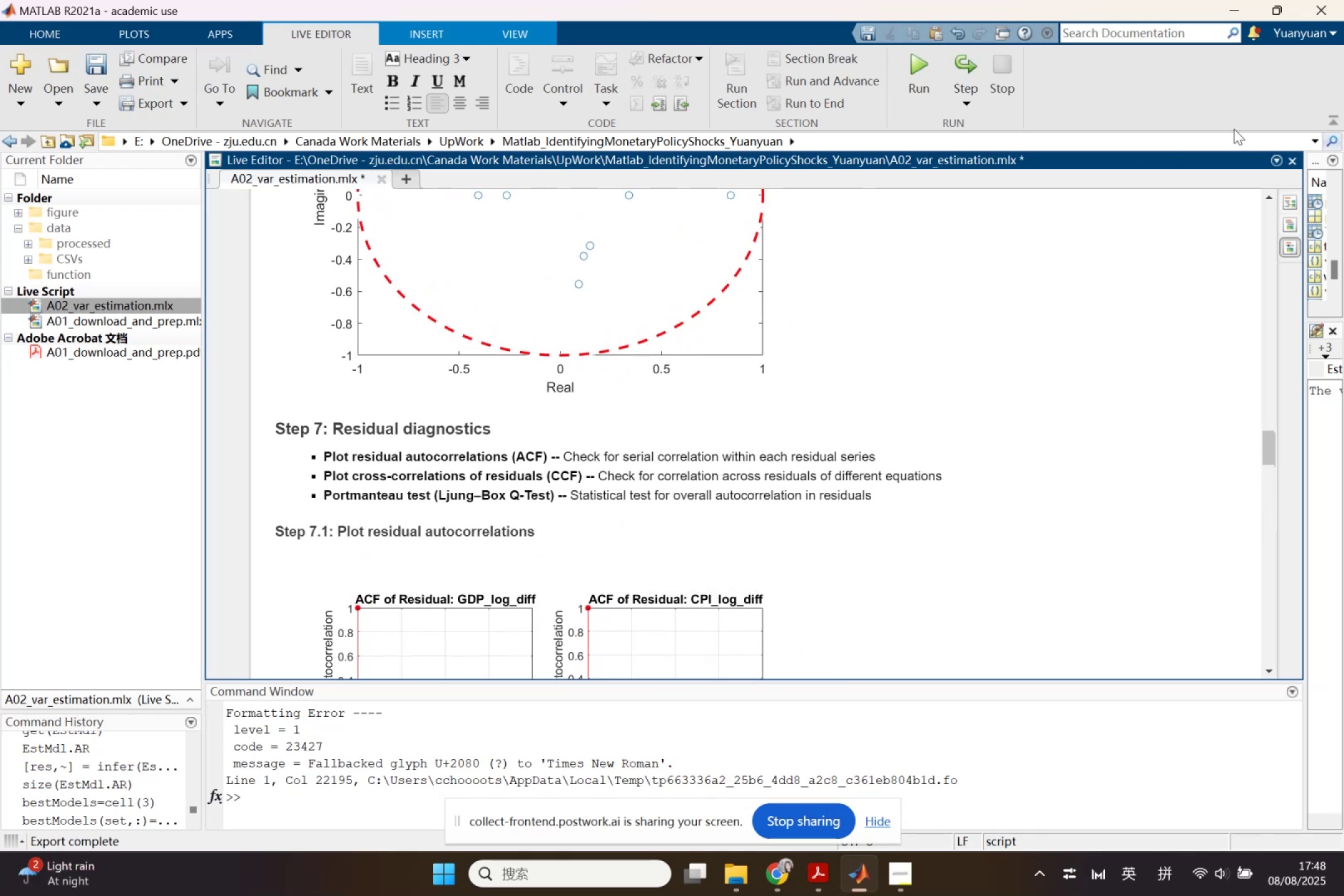 
left_click([1220, 1])
 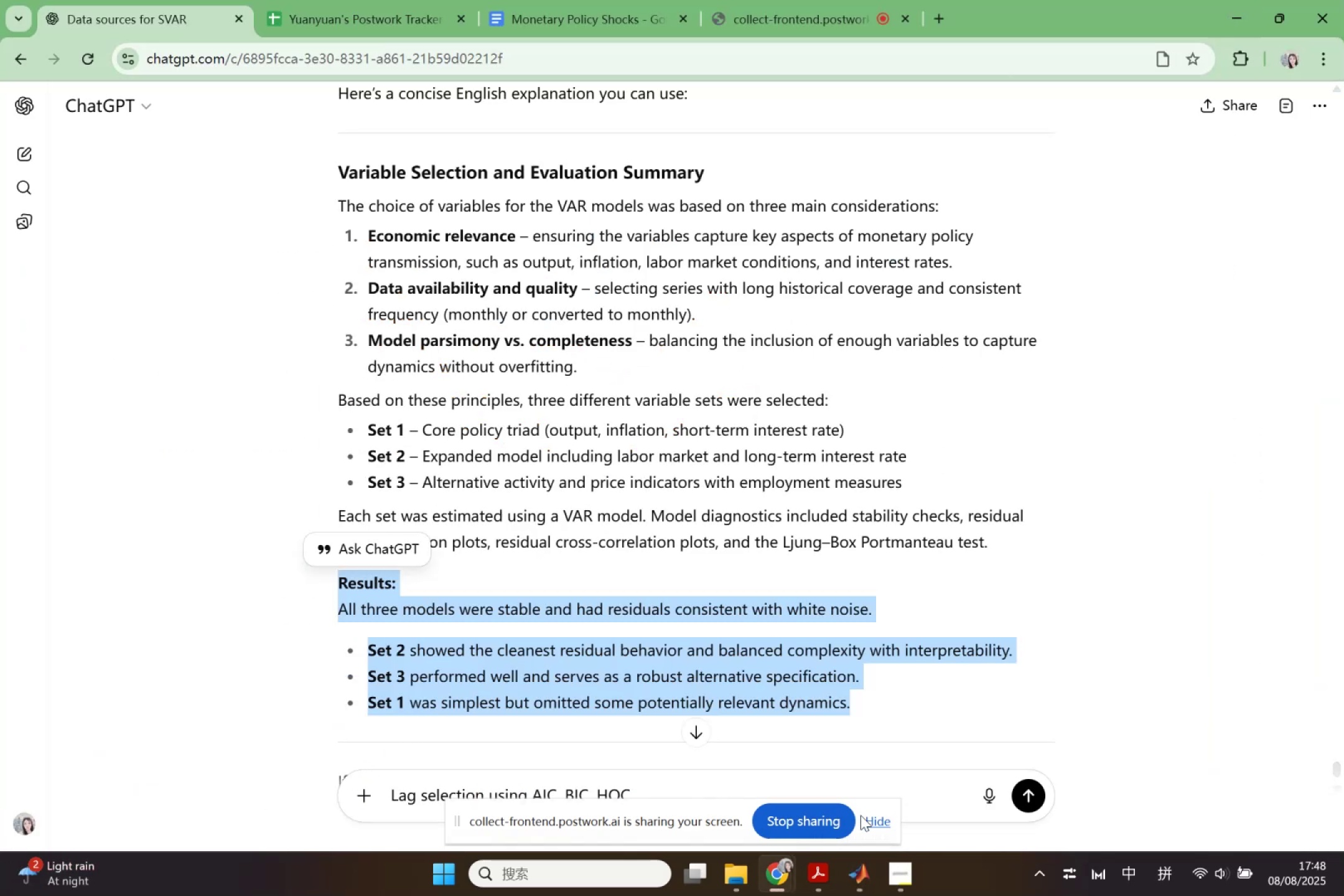 
left_click([866, 872])
 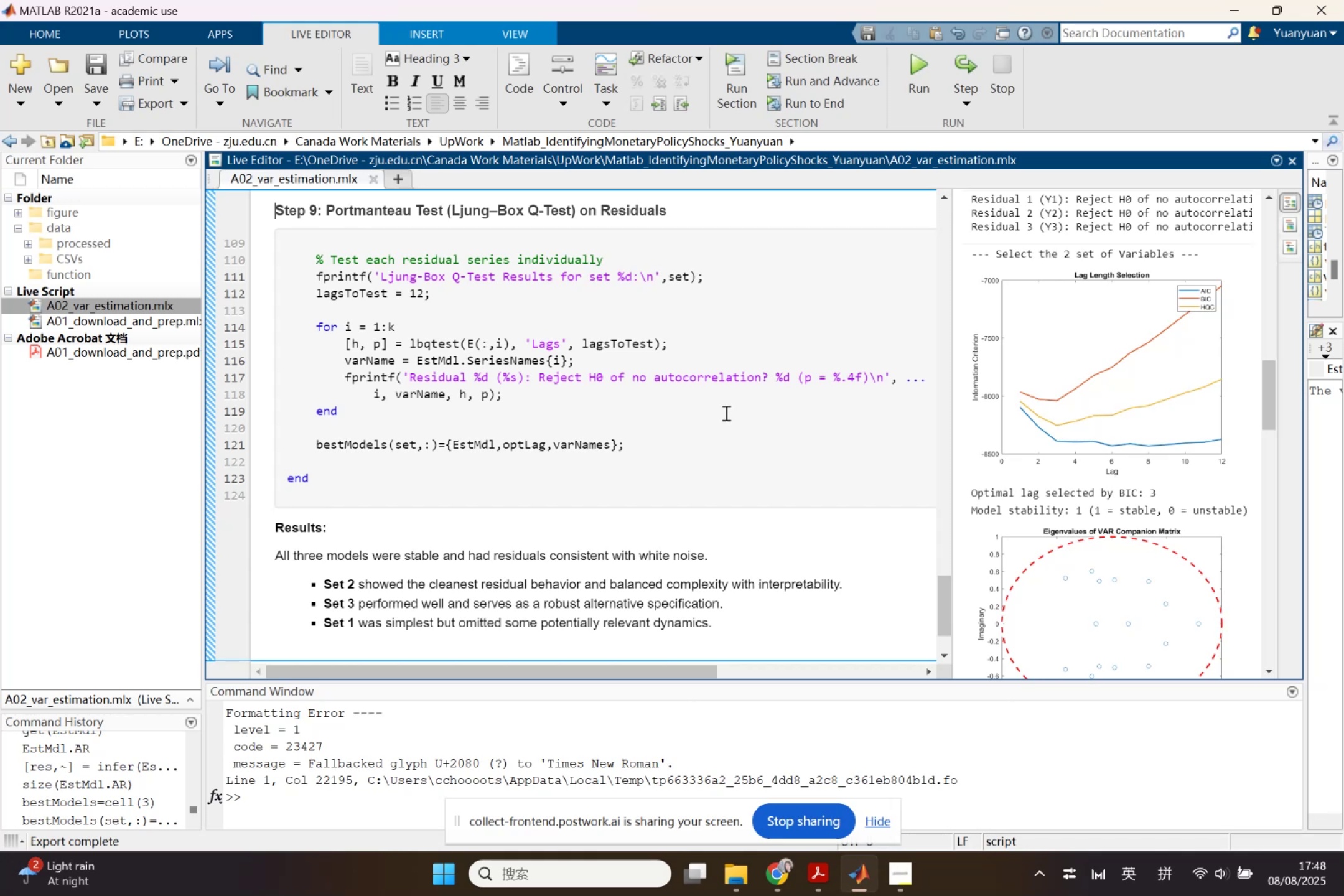 
wait(20.63)
 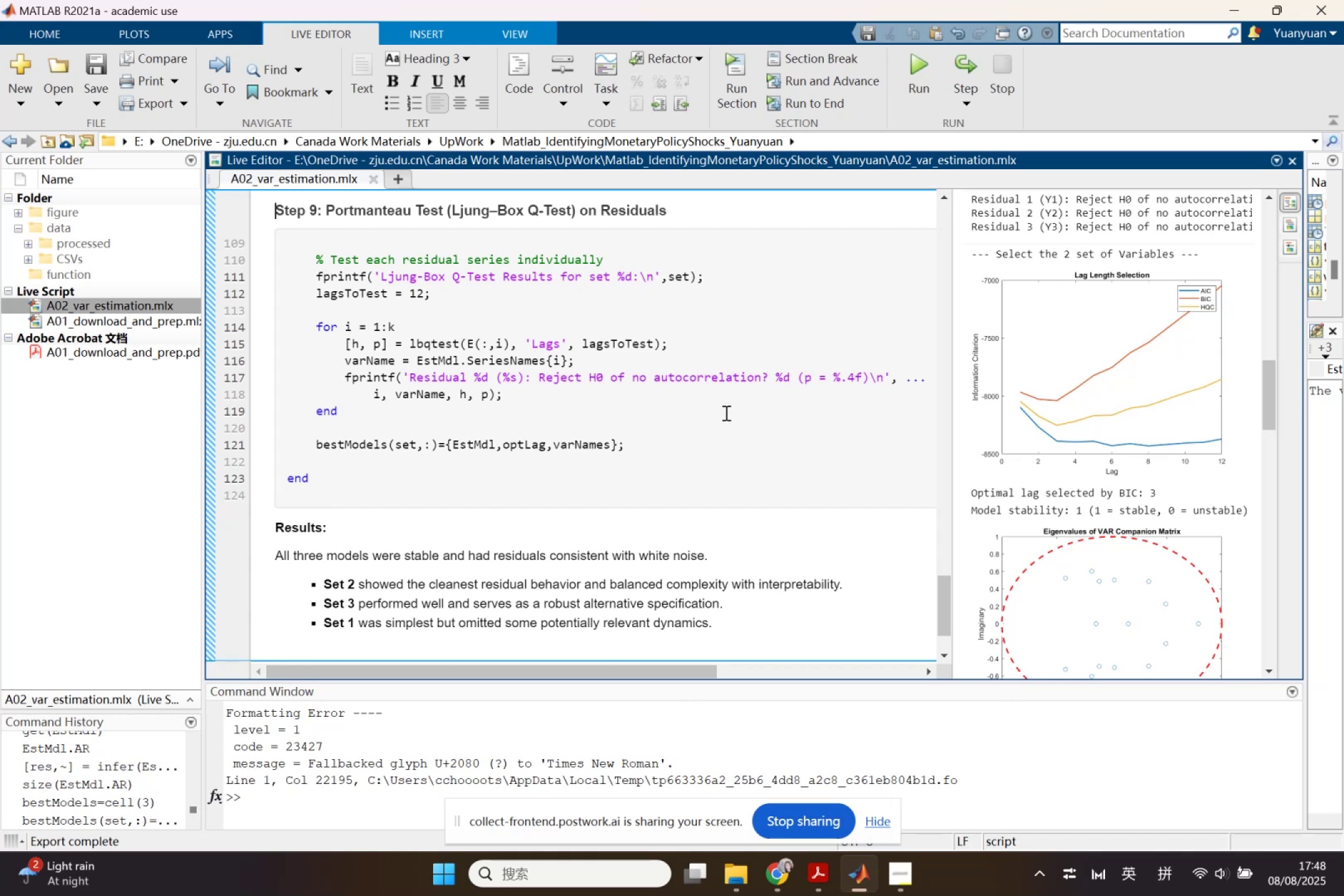 
left_click_drag(start_coordinate=[310, 274], to_coordinate=[727, 276])
 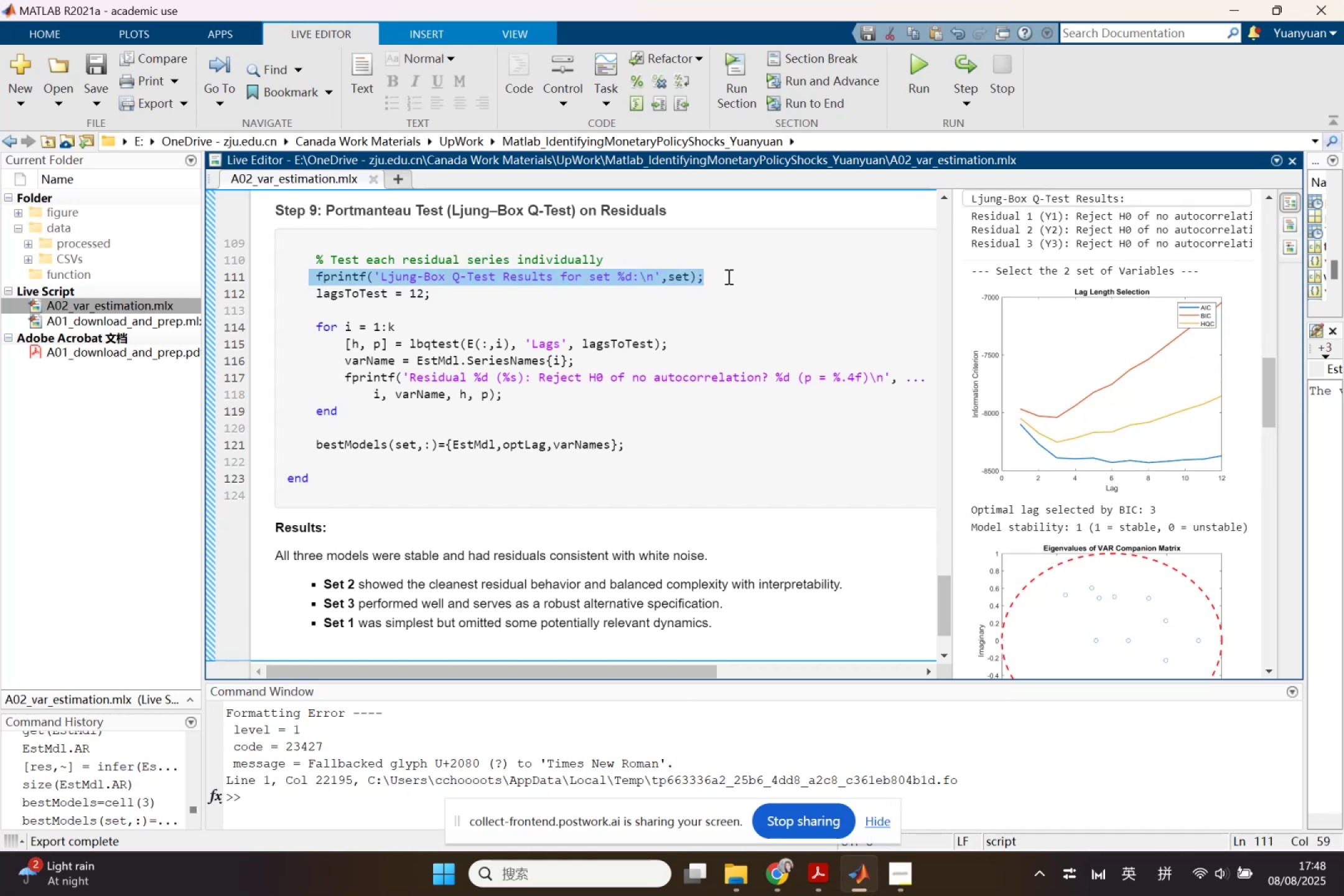 
key(Control+X)
 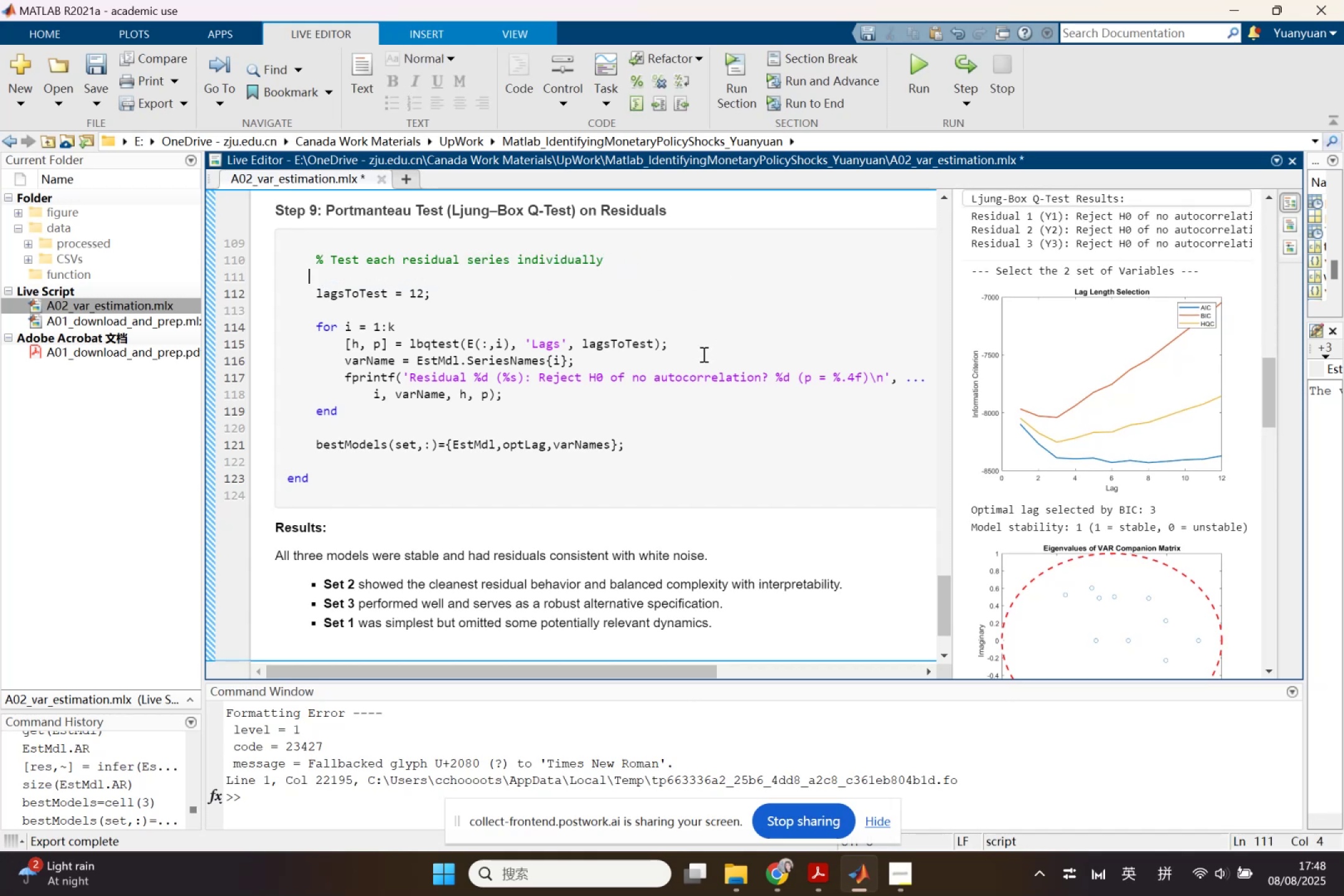 
left_click([702, 354])
 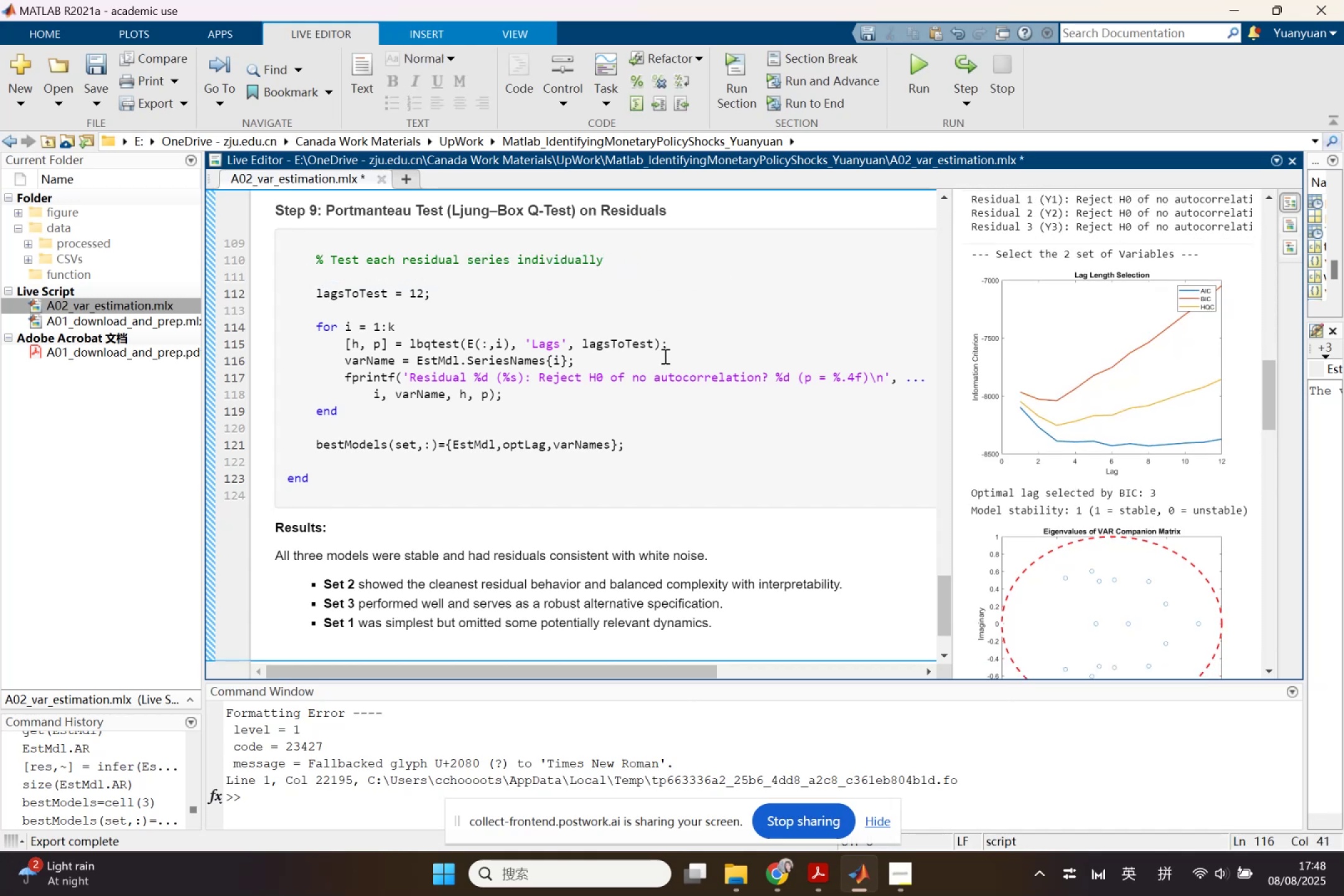 
key(Enter)
 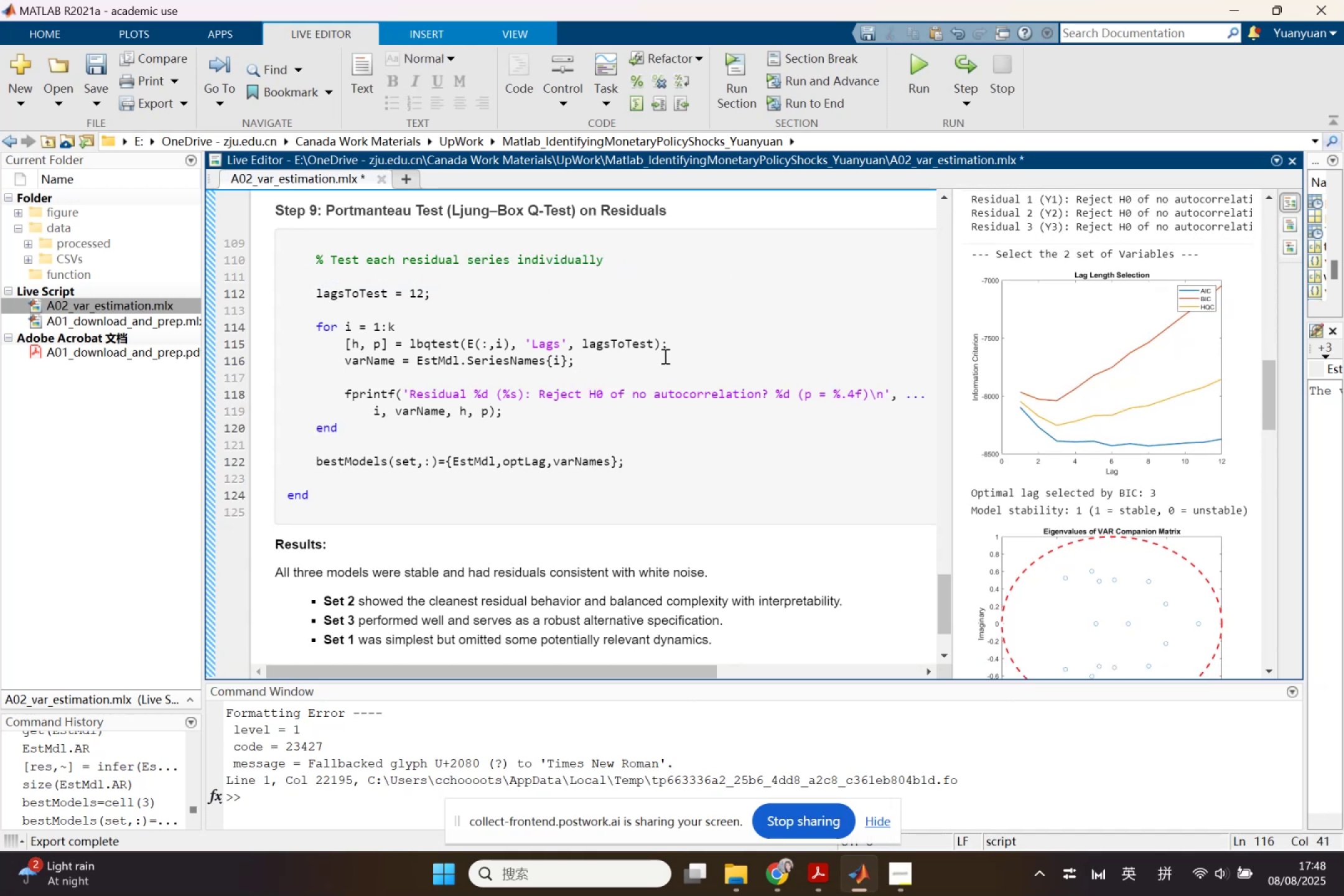 
type(if i==1)
 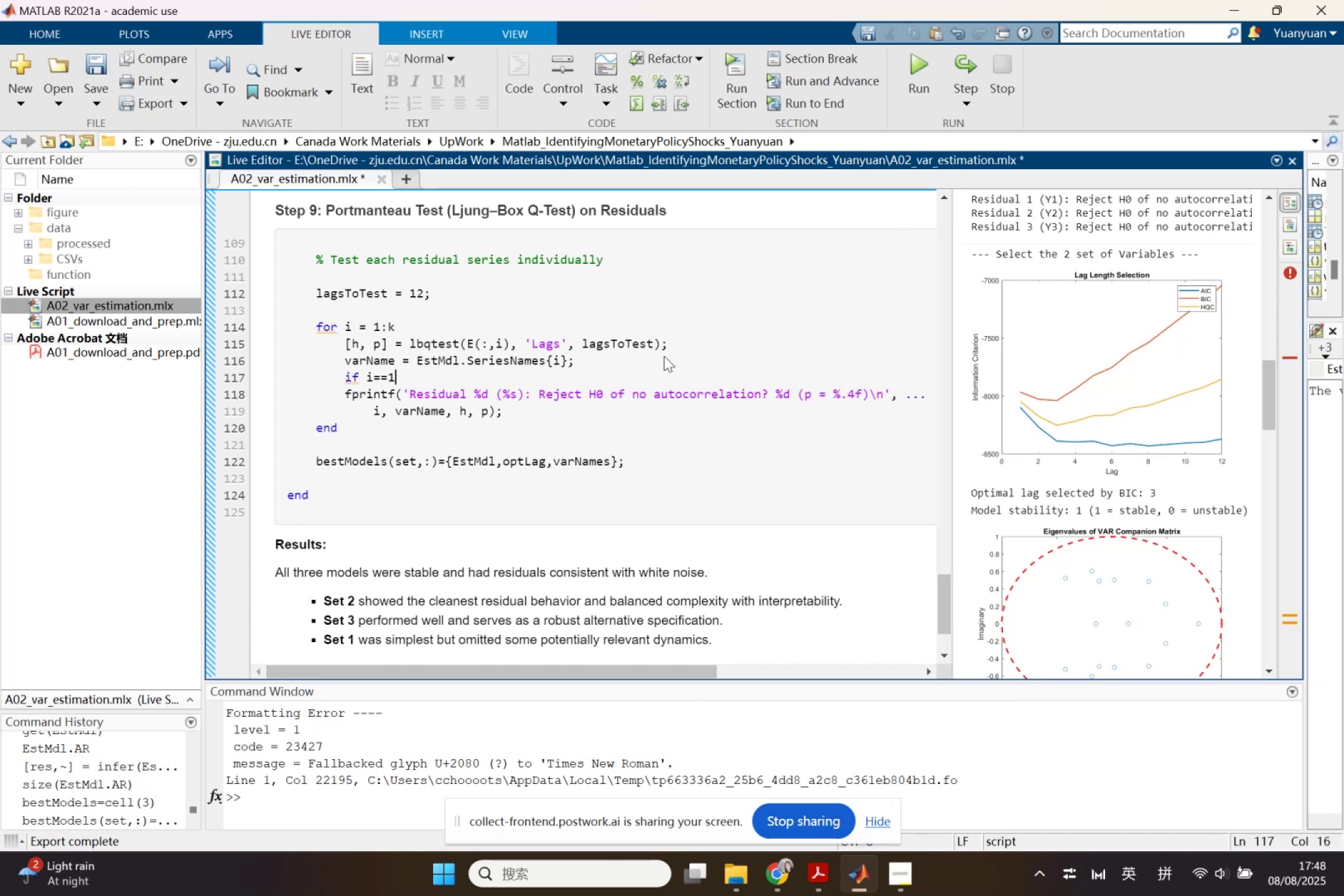 
key(Enter)
 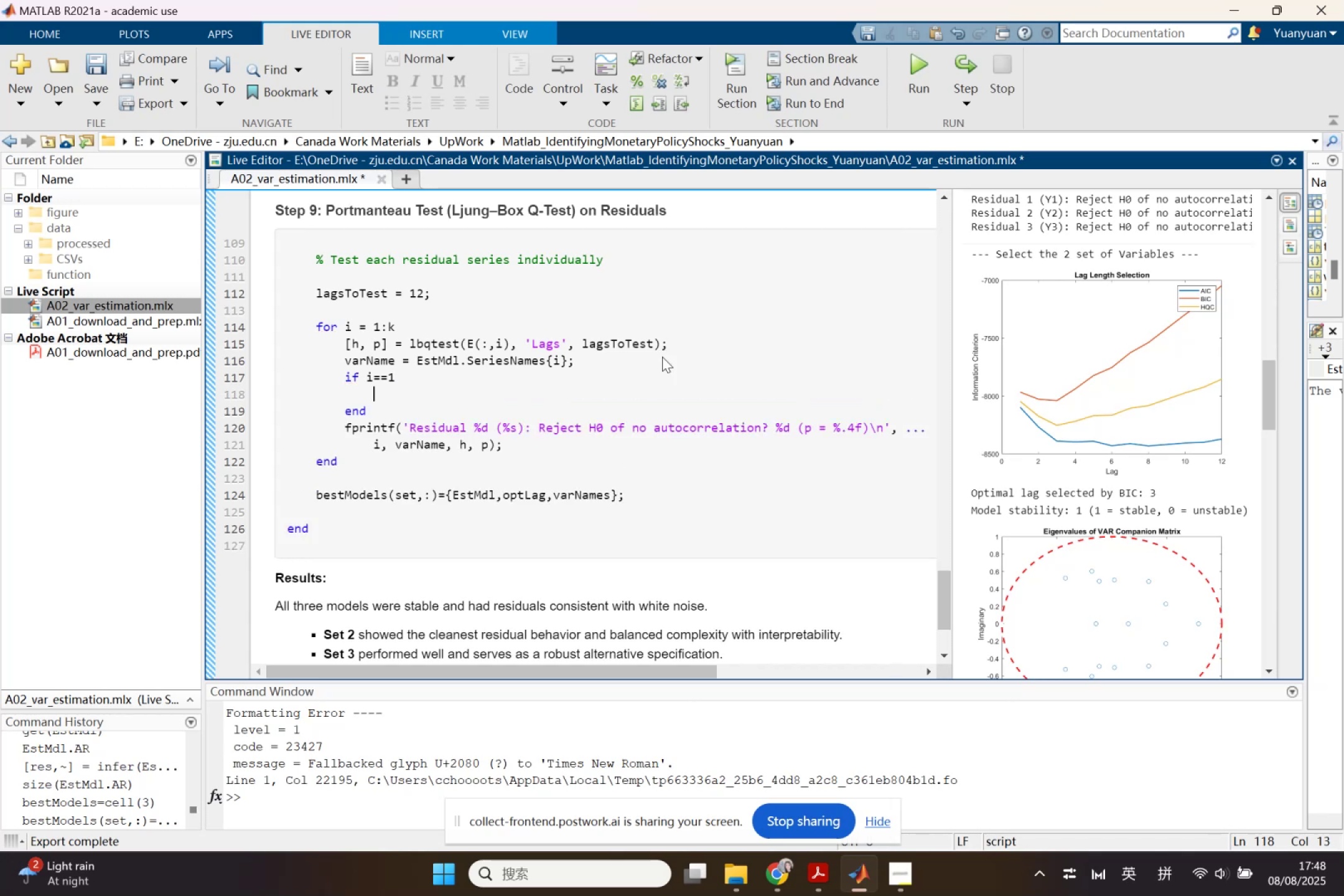 
key(Control+ControlLeft)
 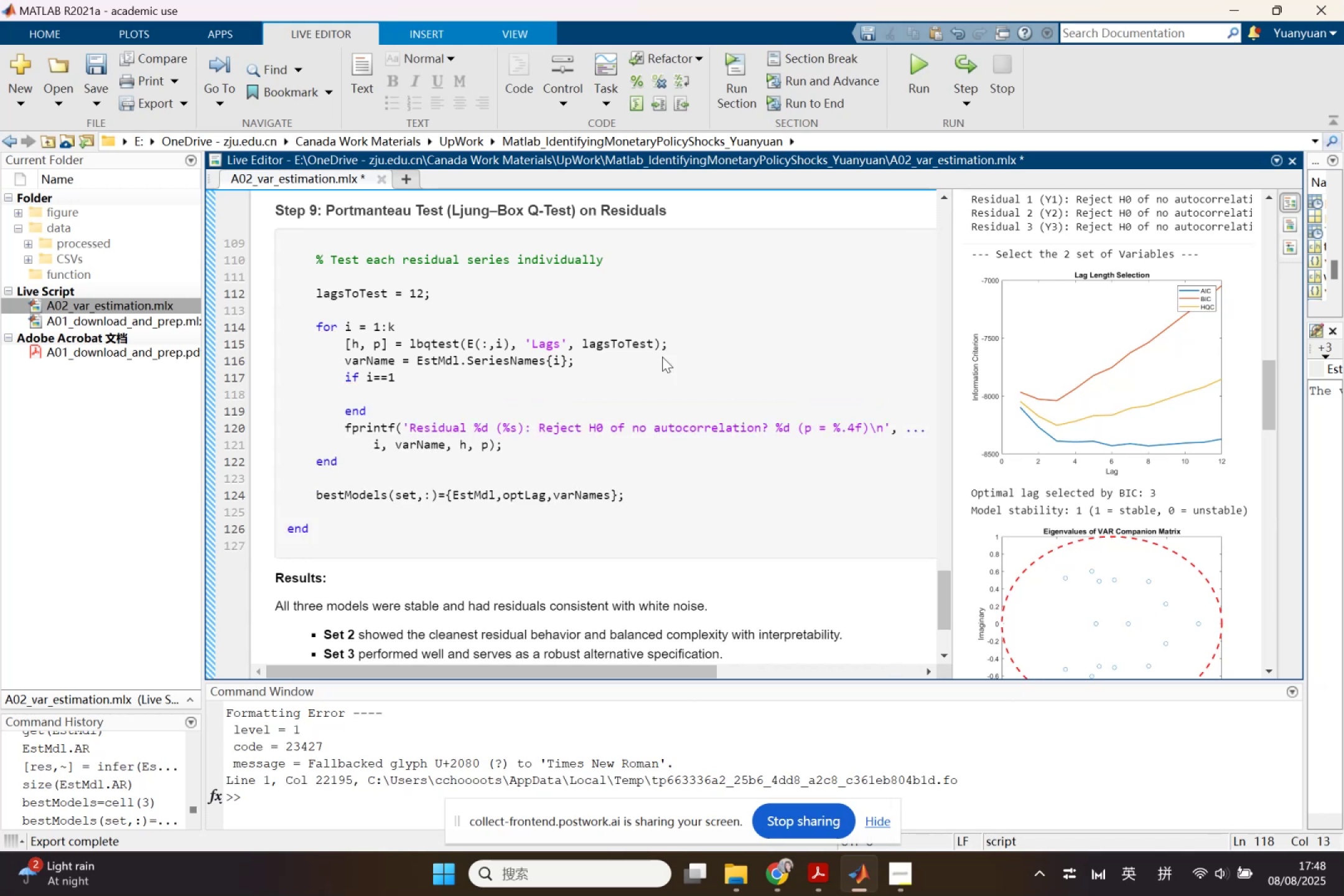 
key(Control+V)
 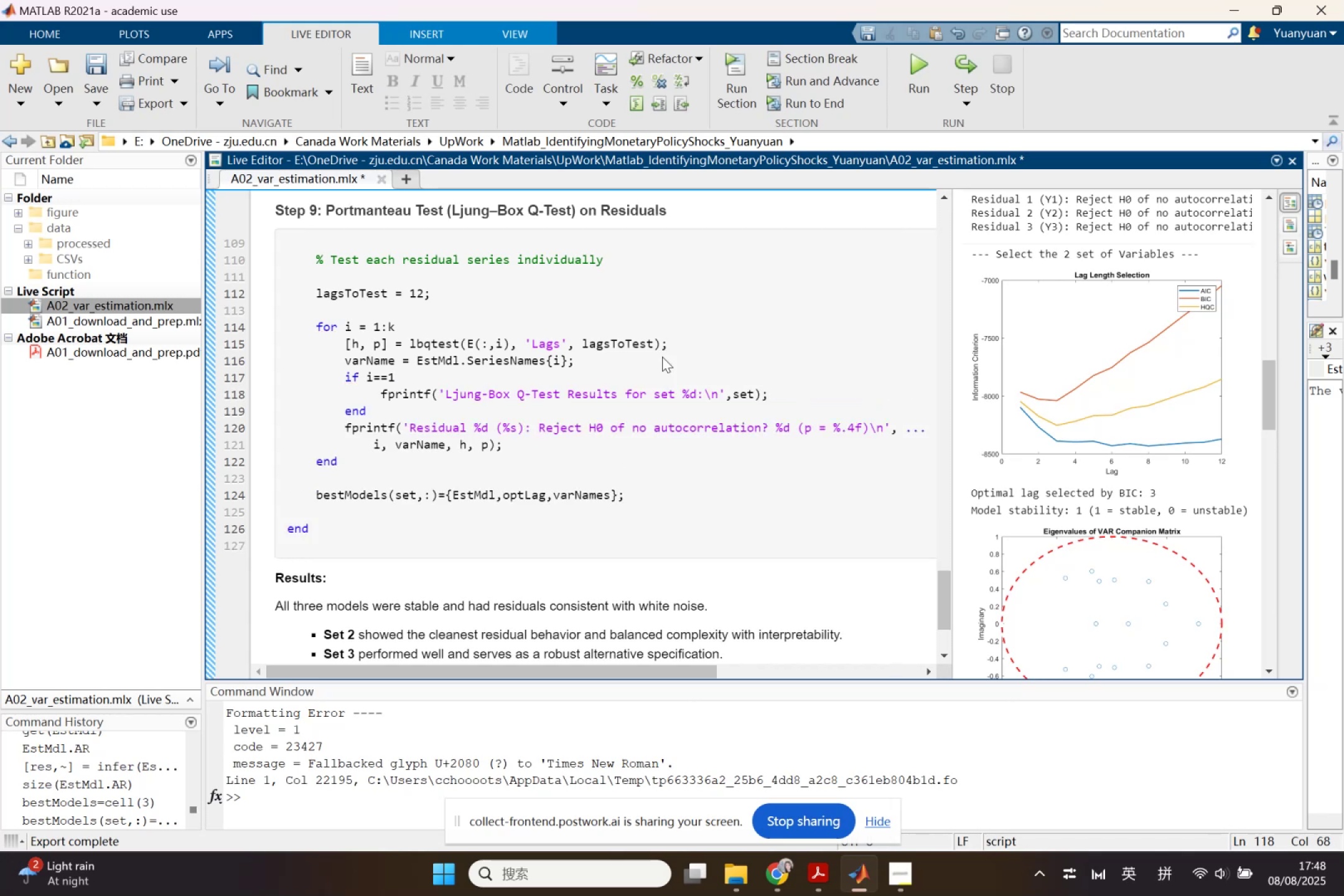 
wait(8.43)
 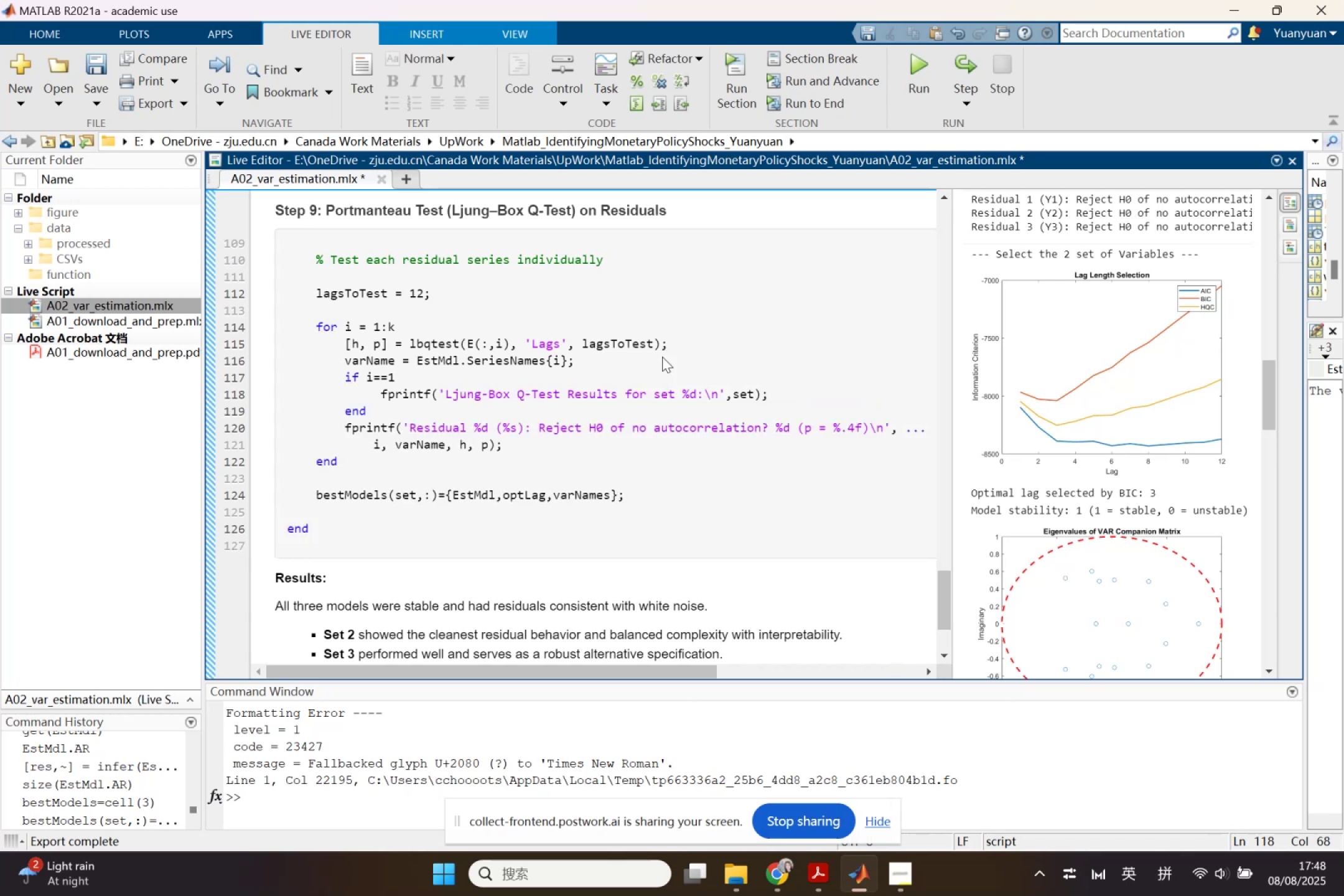 
left_click([905, 67])
 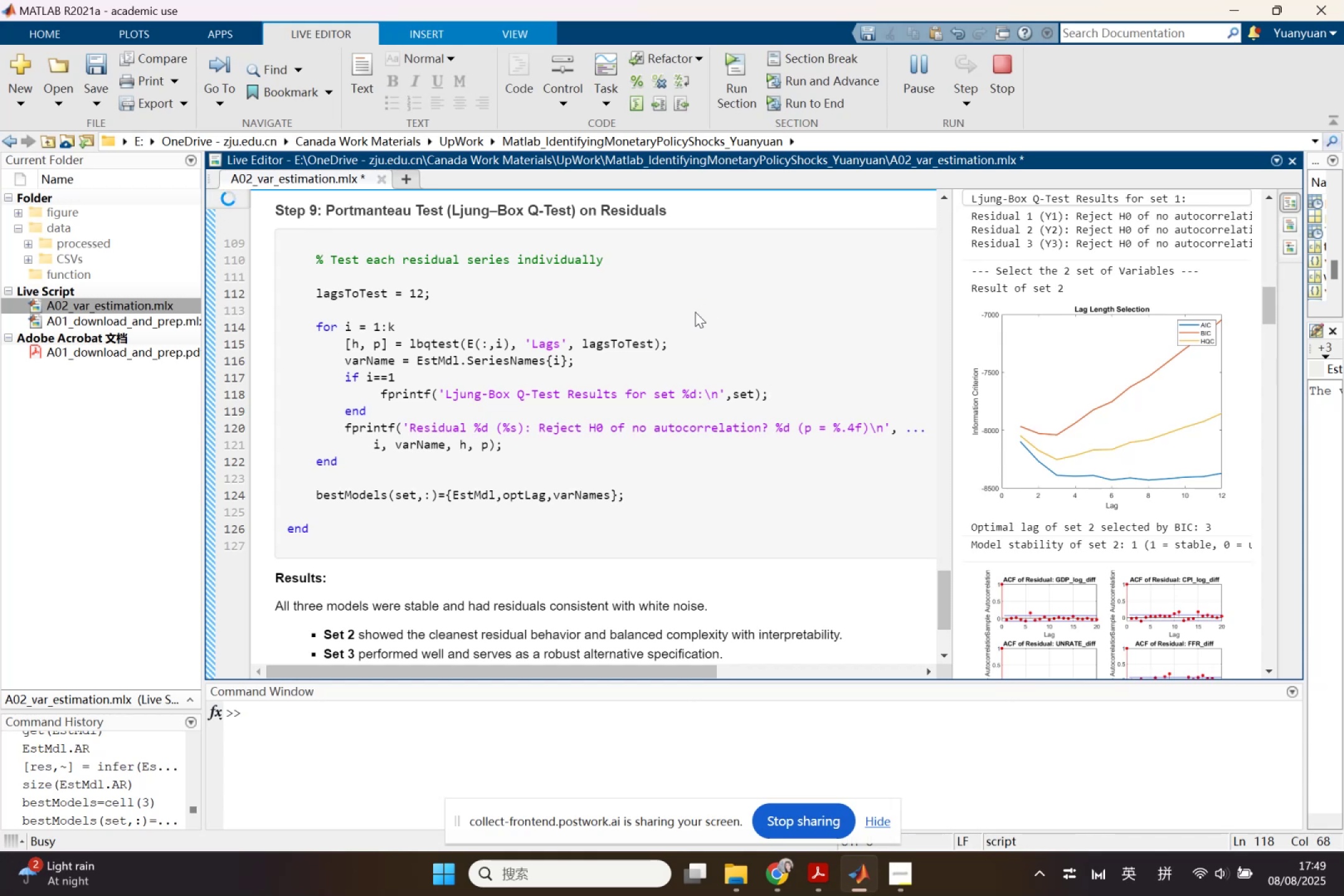 
wait(32.76)
 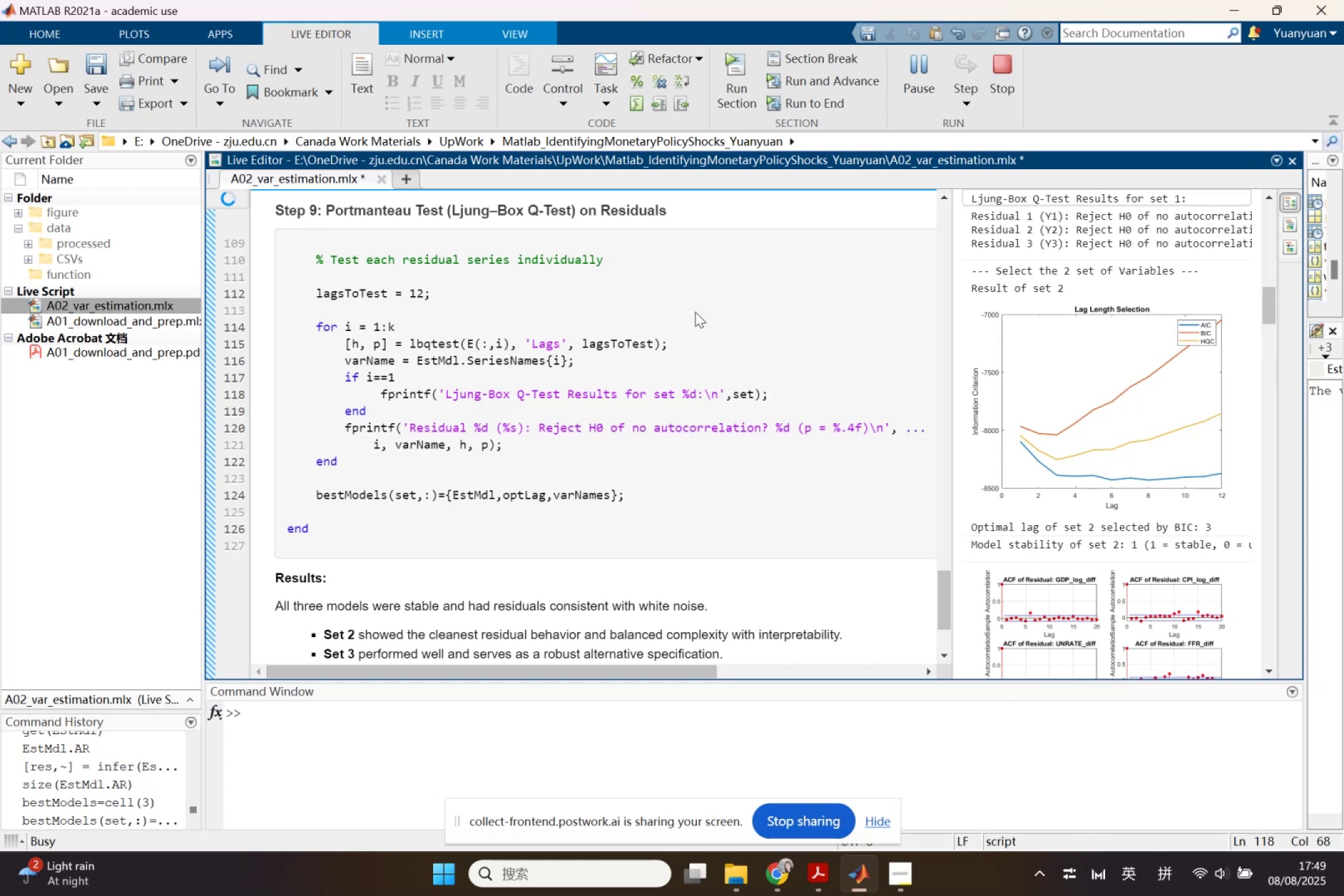 
left_click([1230, 247])
 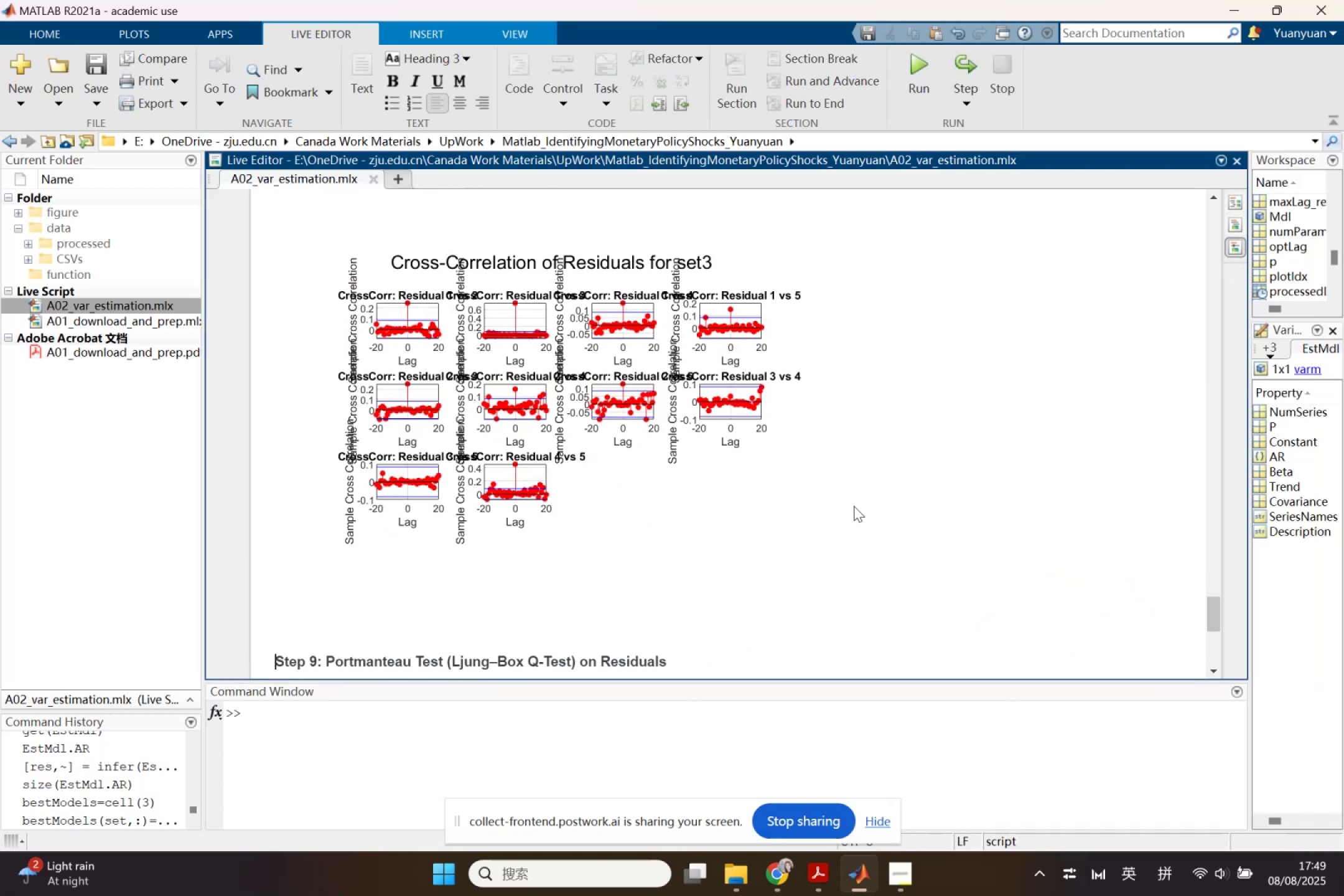 
scroll: coordinate [855, 498], scroll_direction: up, amount: 5.0
 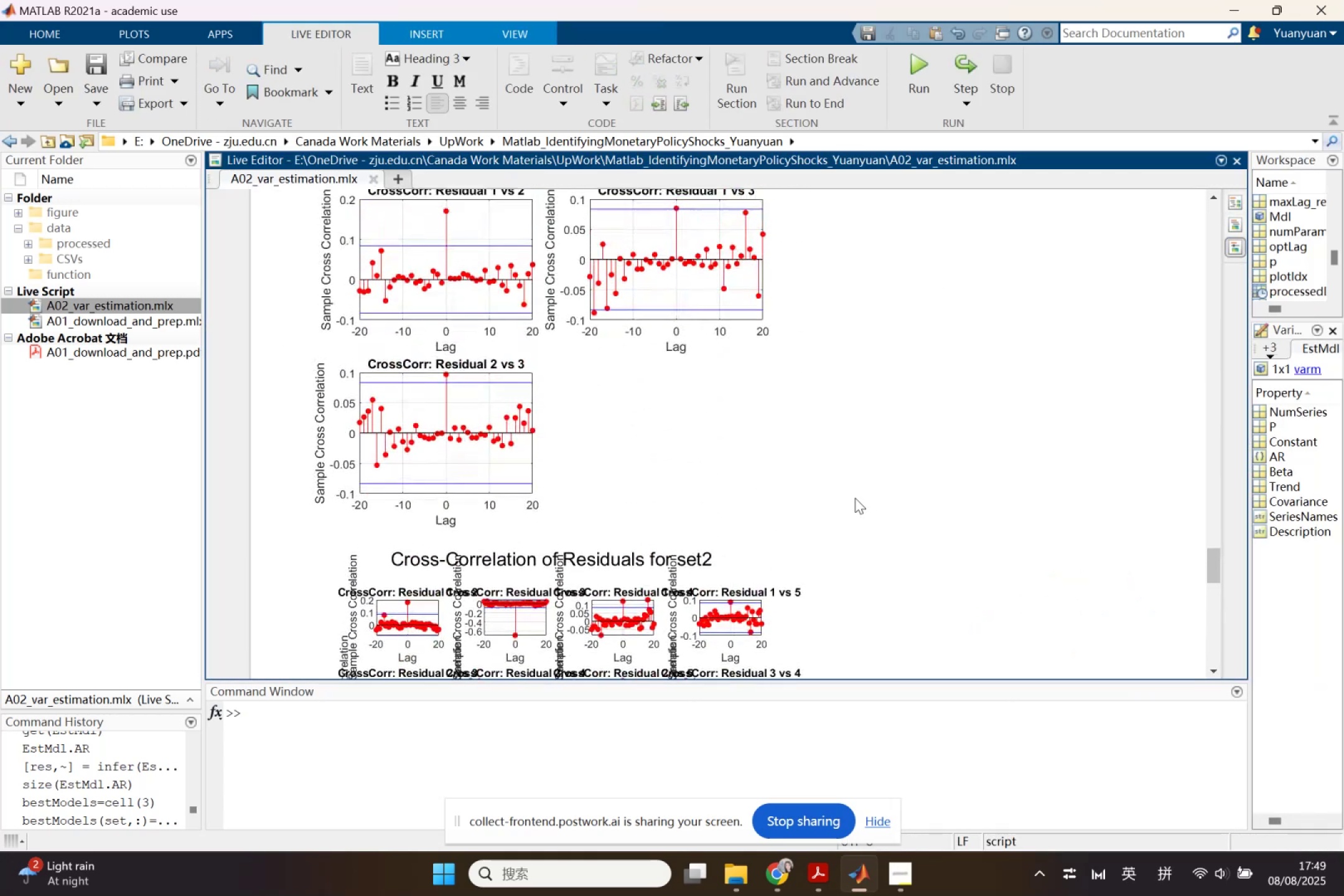 
scroll: coordinate [855, 498], scroll_direction: down, amount: 1.0
 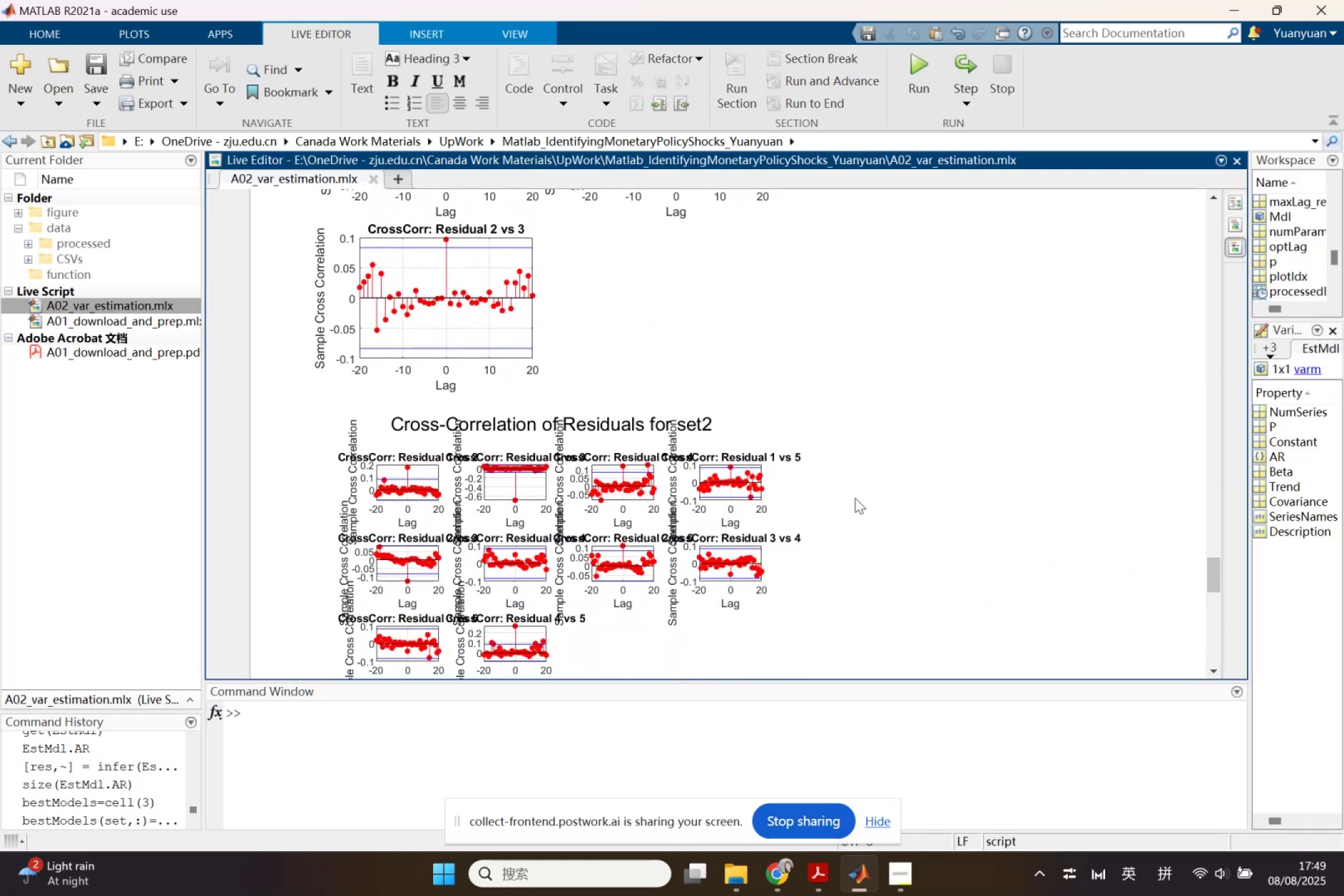 
scroll: coordinate [855, 498], scroll_direction: up, amount: 6.0
 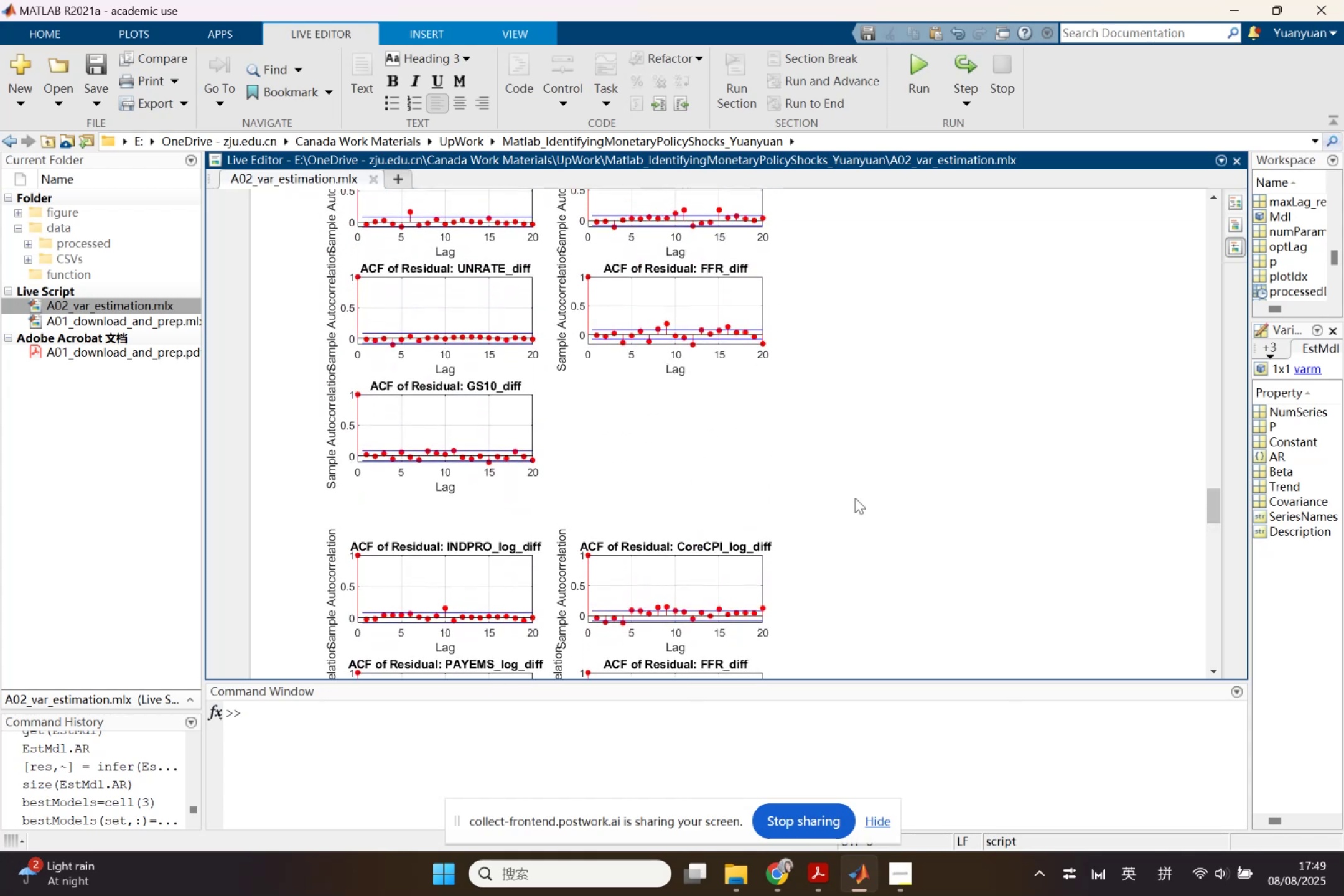 
scroll: coordinate [855, 498], scroll_direction: down, amount: 2.0
 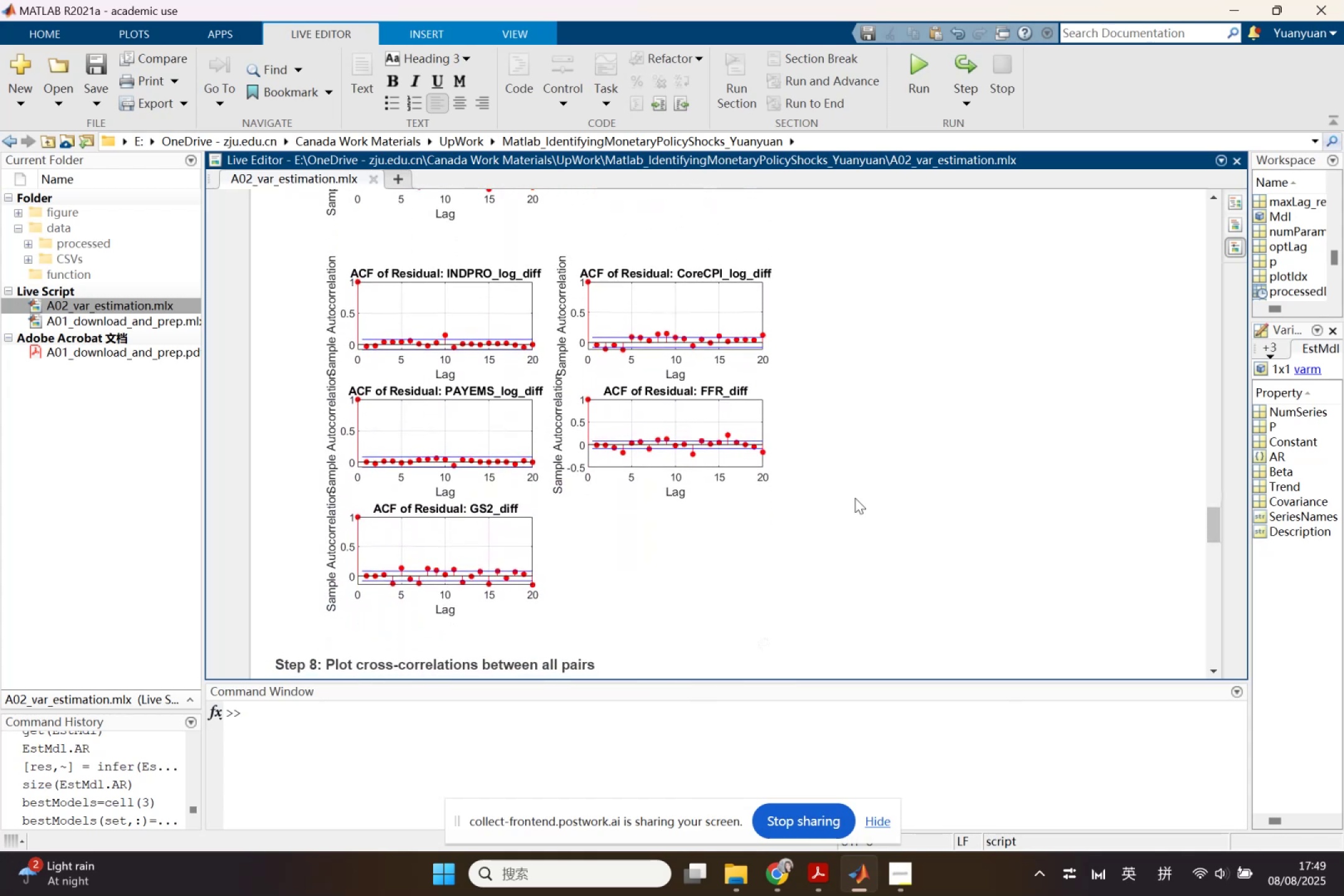 
scroll: coordinate [853, 490], scroll_direction: up, amount: 9.0
 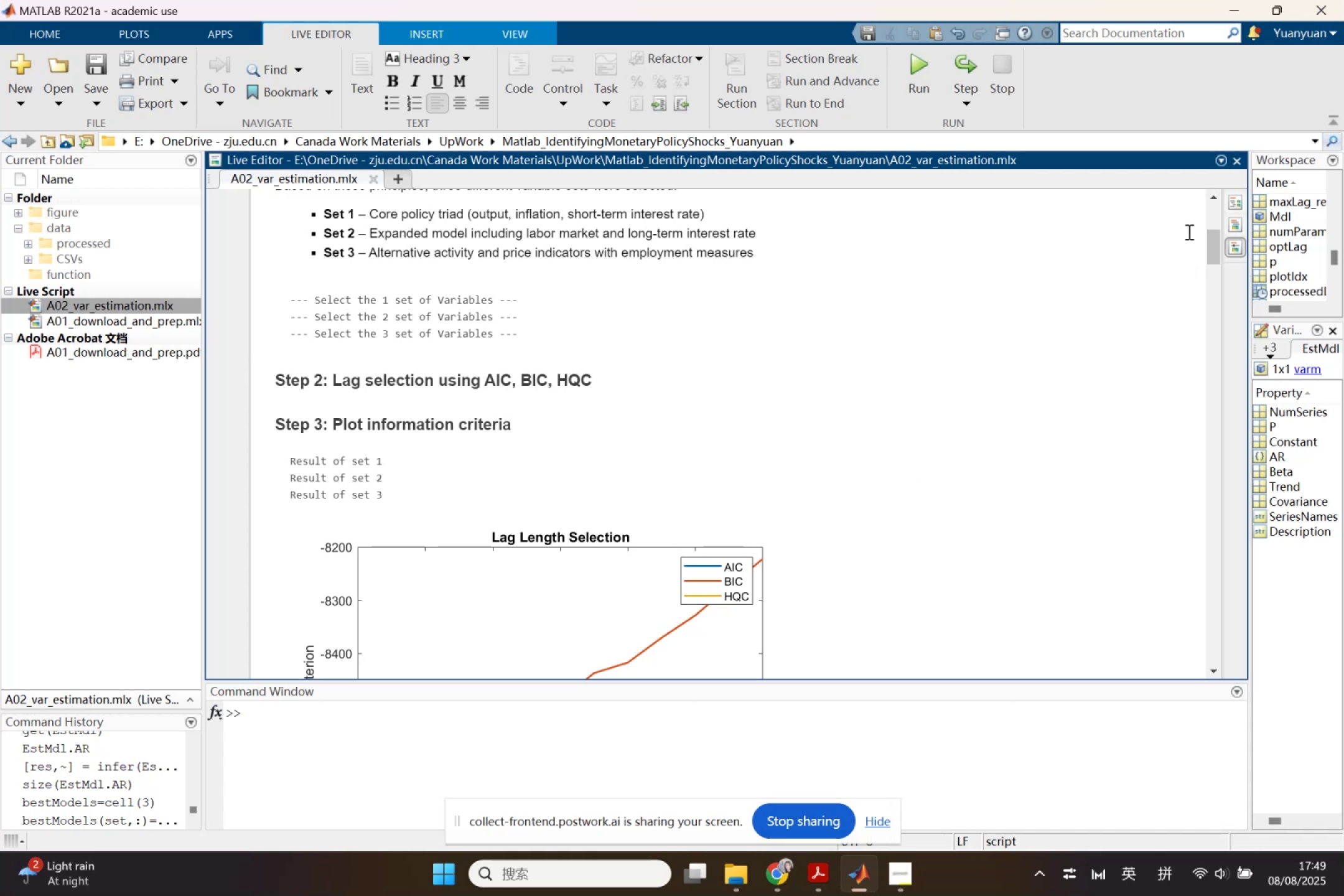 
wait(6.42)
 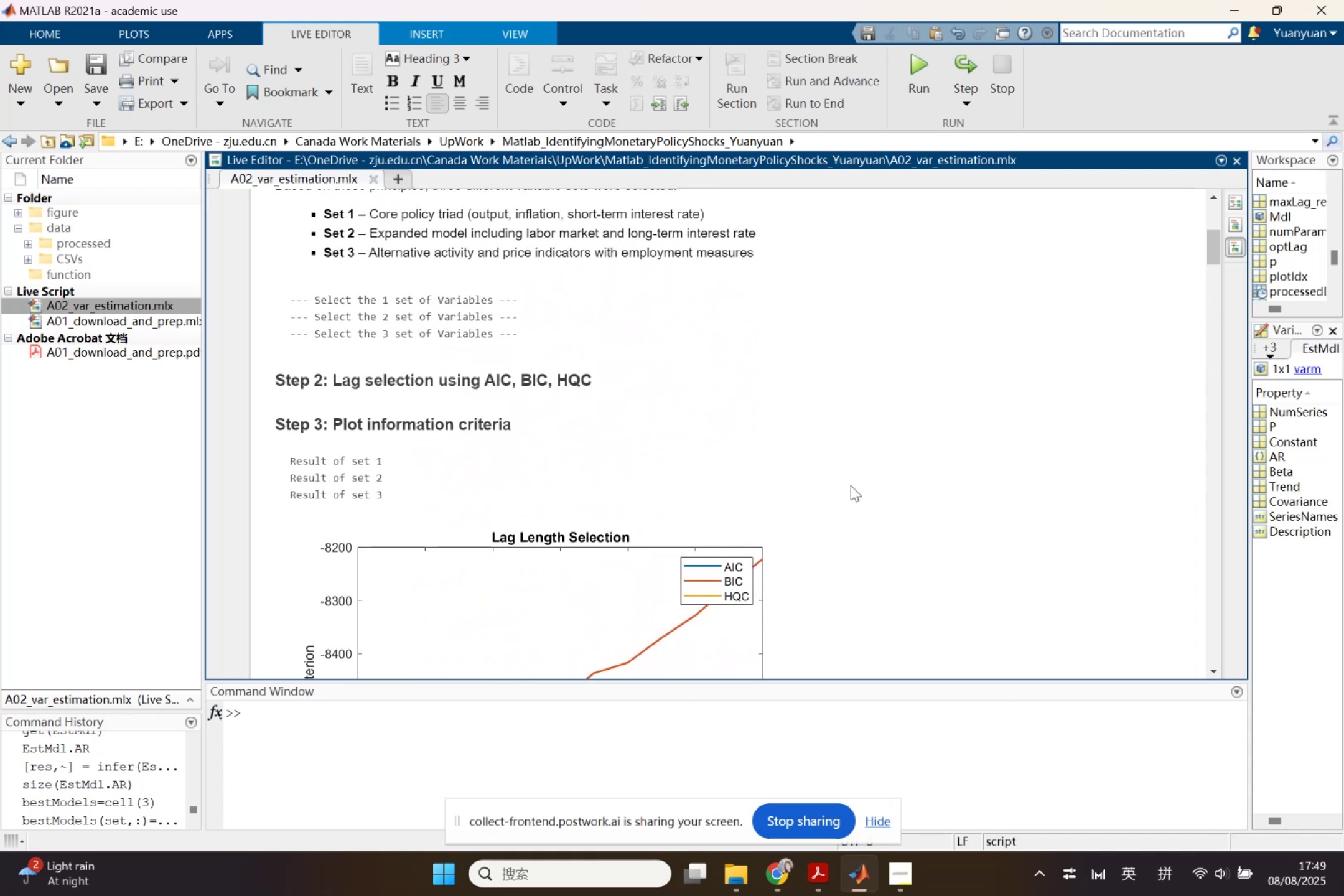 
left_click([1231, 228])
 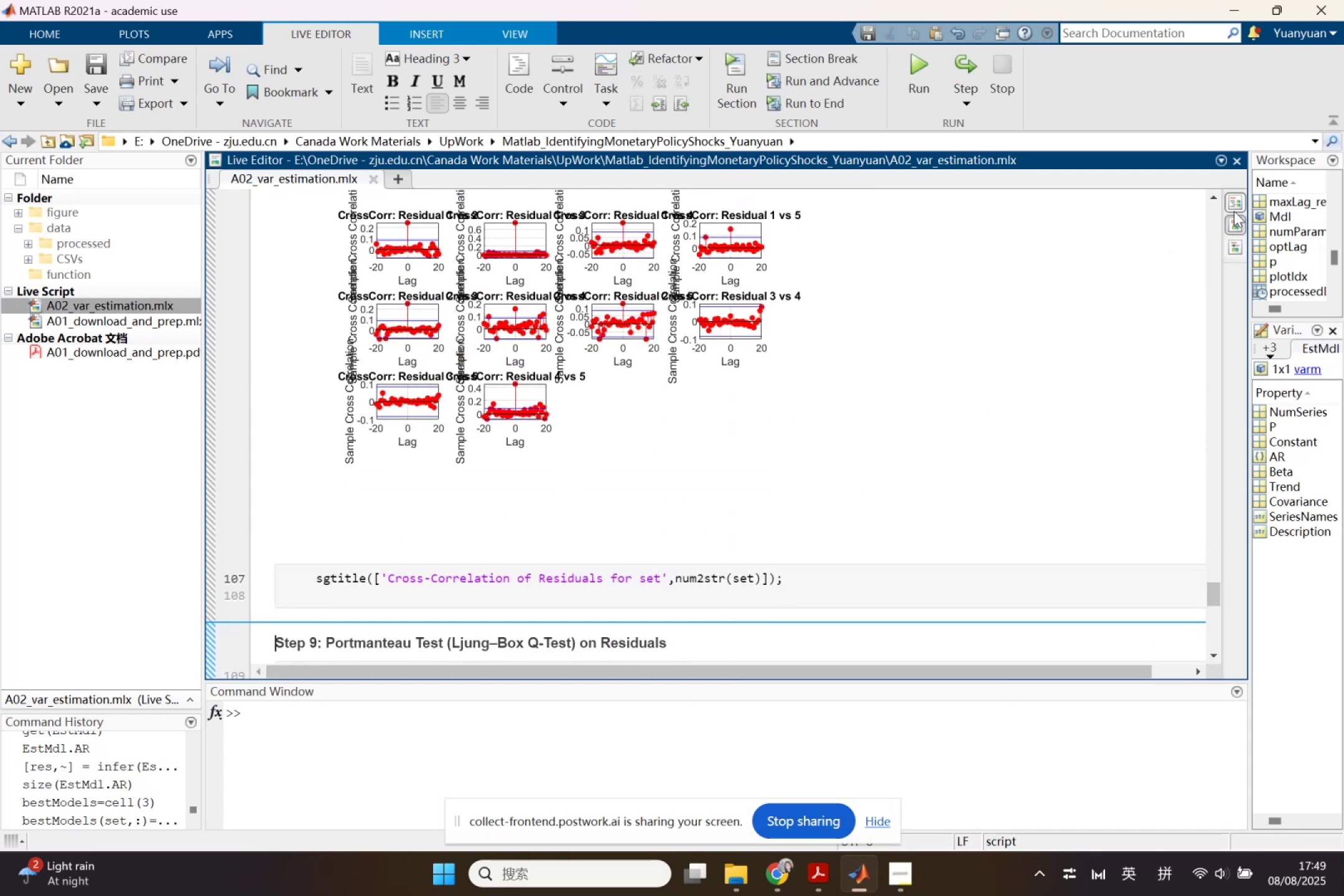 
left_click([1234, 211])
 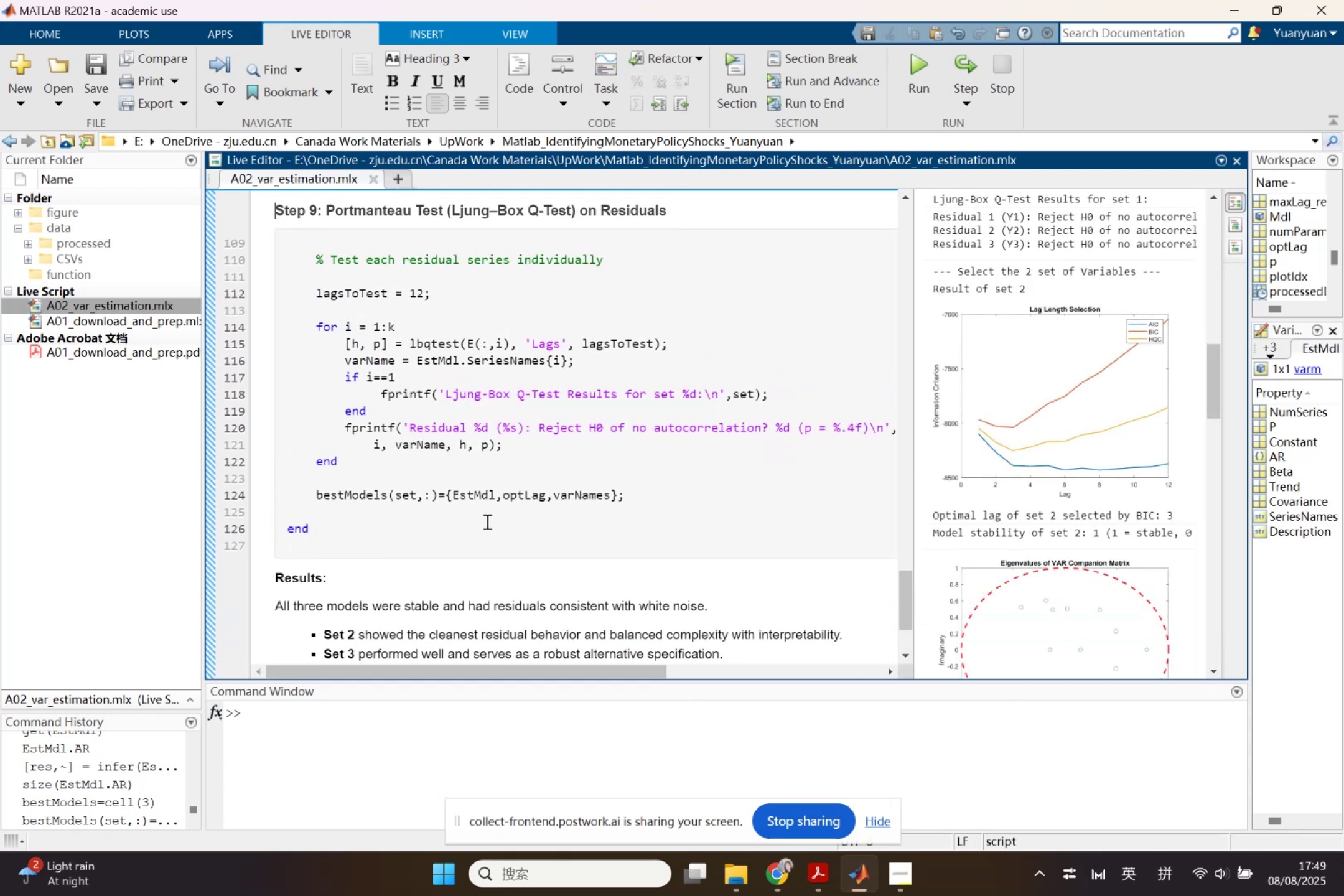 
scroll: coordinate [486, 521], scroll_direction: up, amount: 2.0
 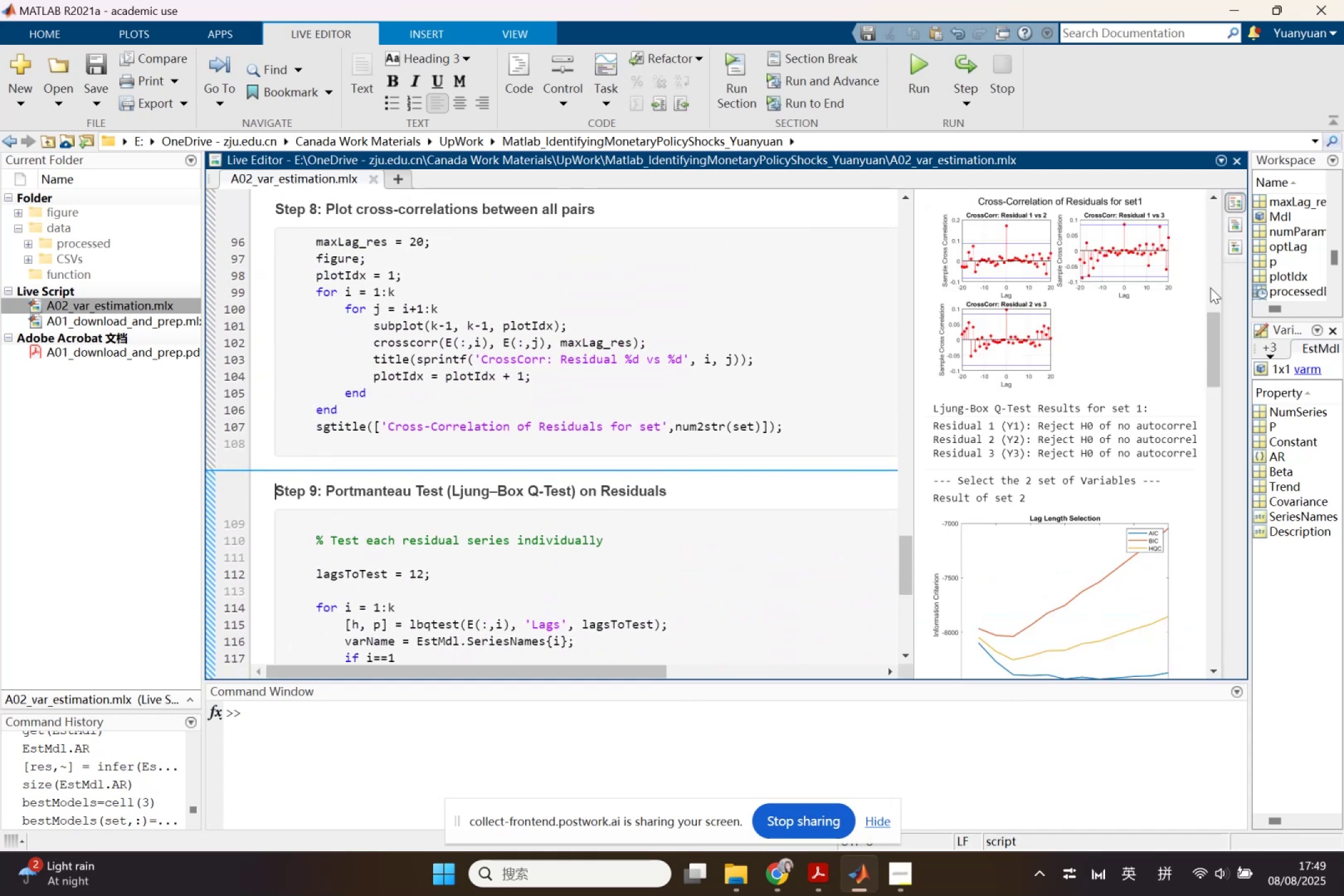 
left_click([1235, 238])
 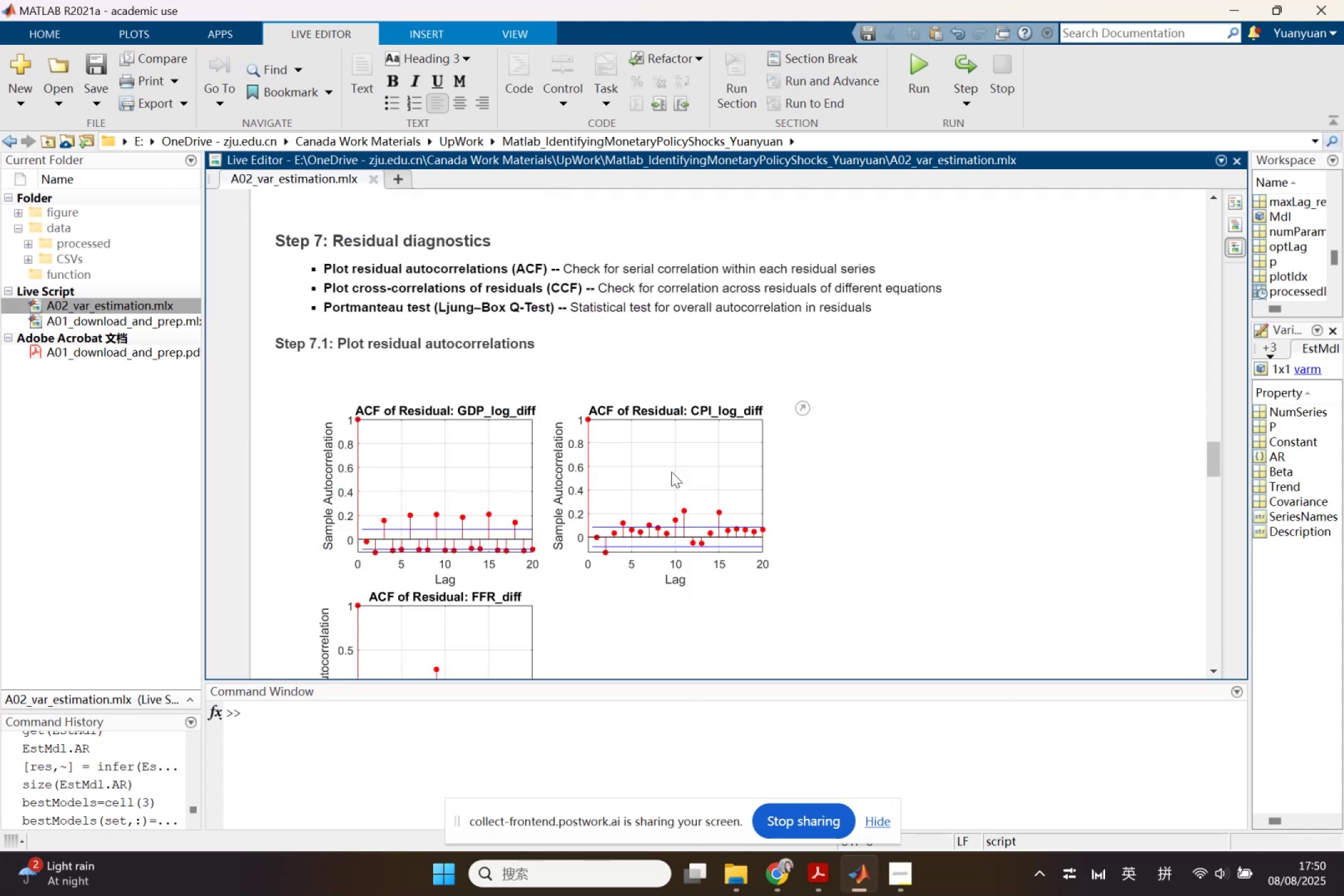 
scroll: coordinate [649, 526], scroll_direction: down, amount: 4.0
 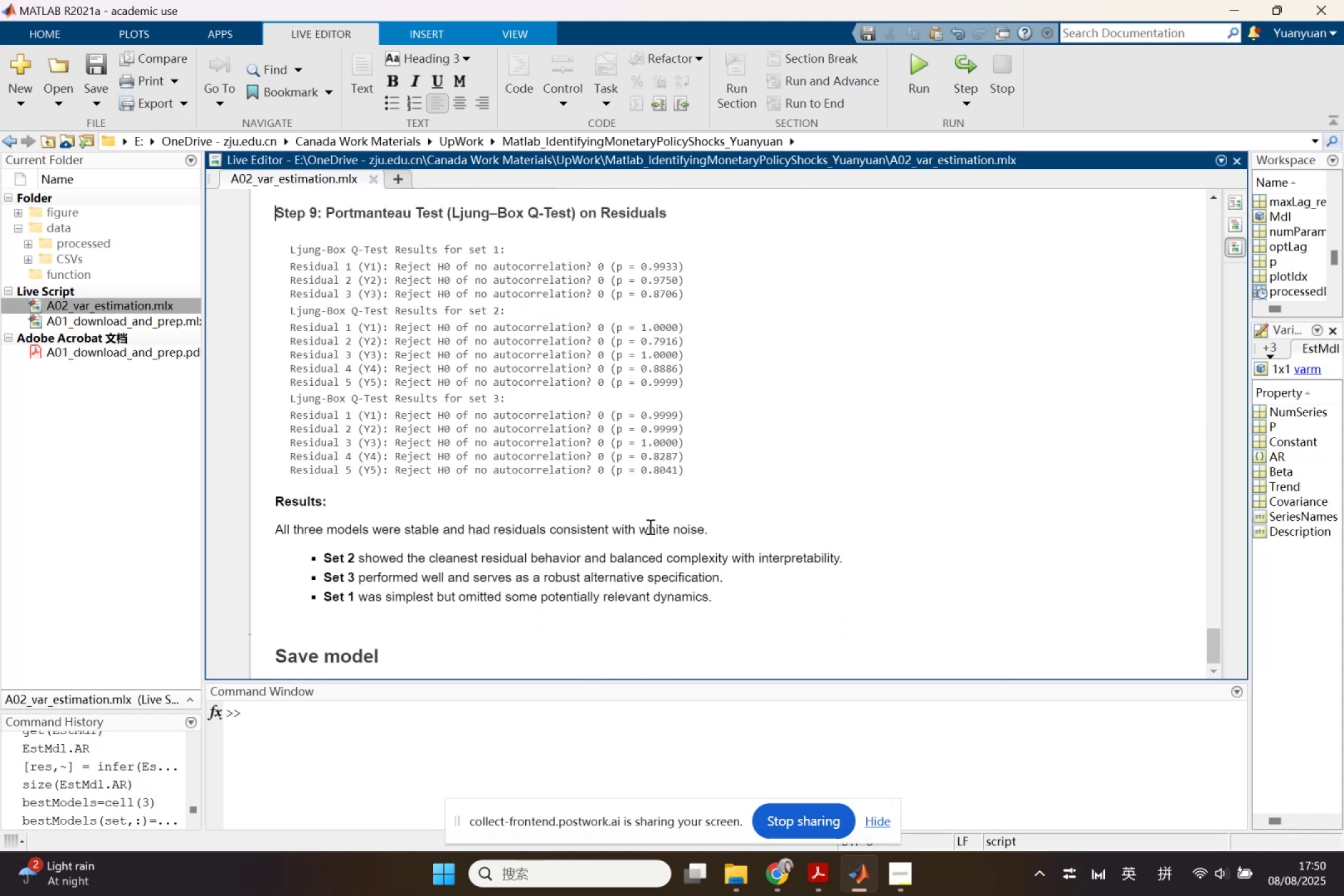 
scroll: coordinate [649, 526], scroll_direction: up, amount: 2.0
 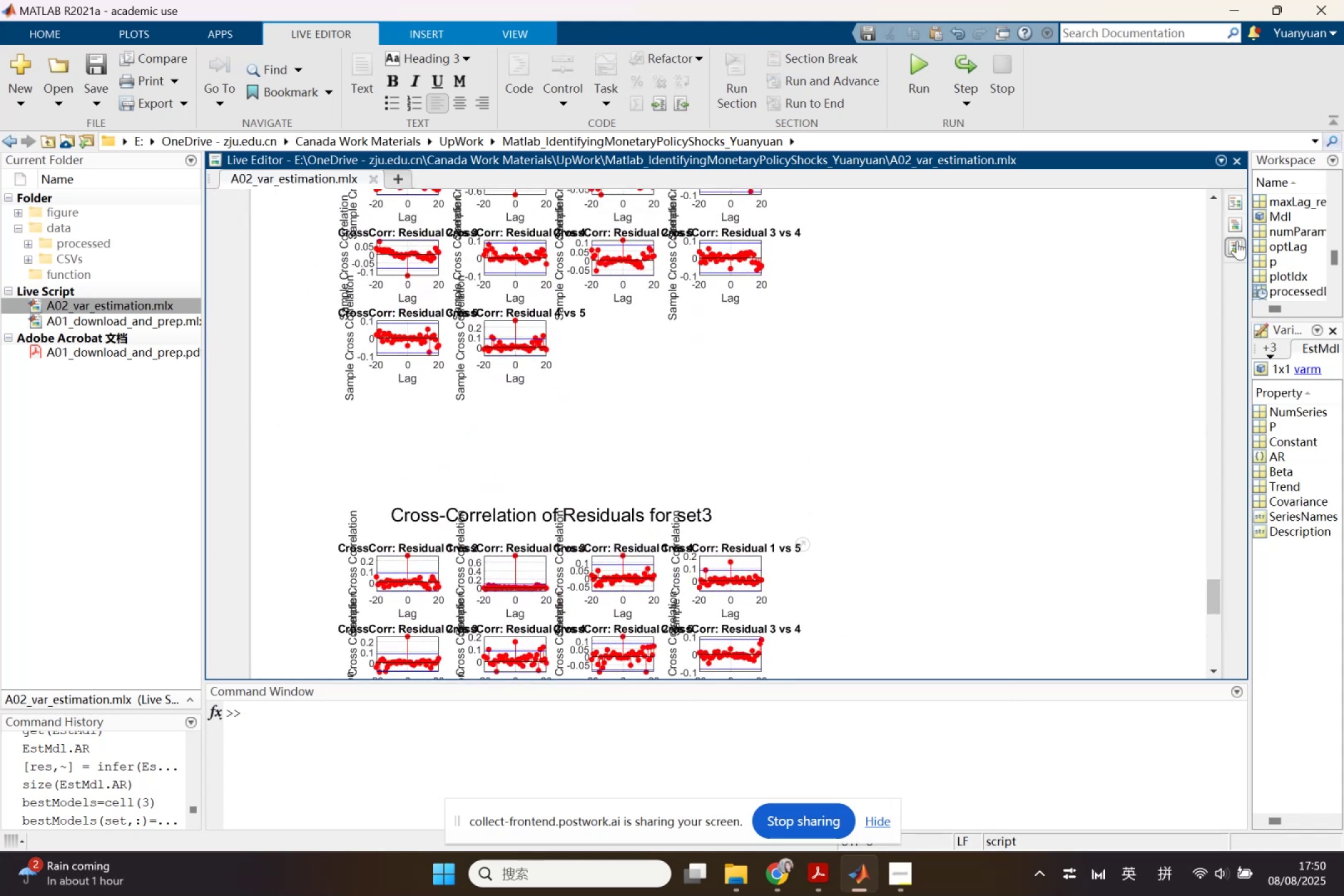 
left_click([1239, 208])
 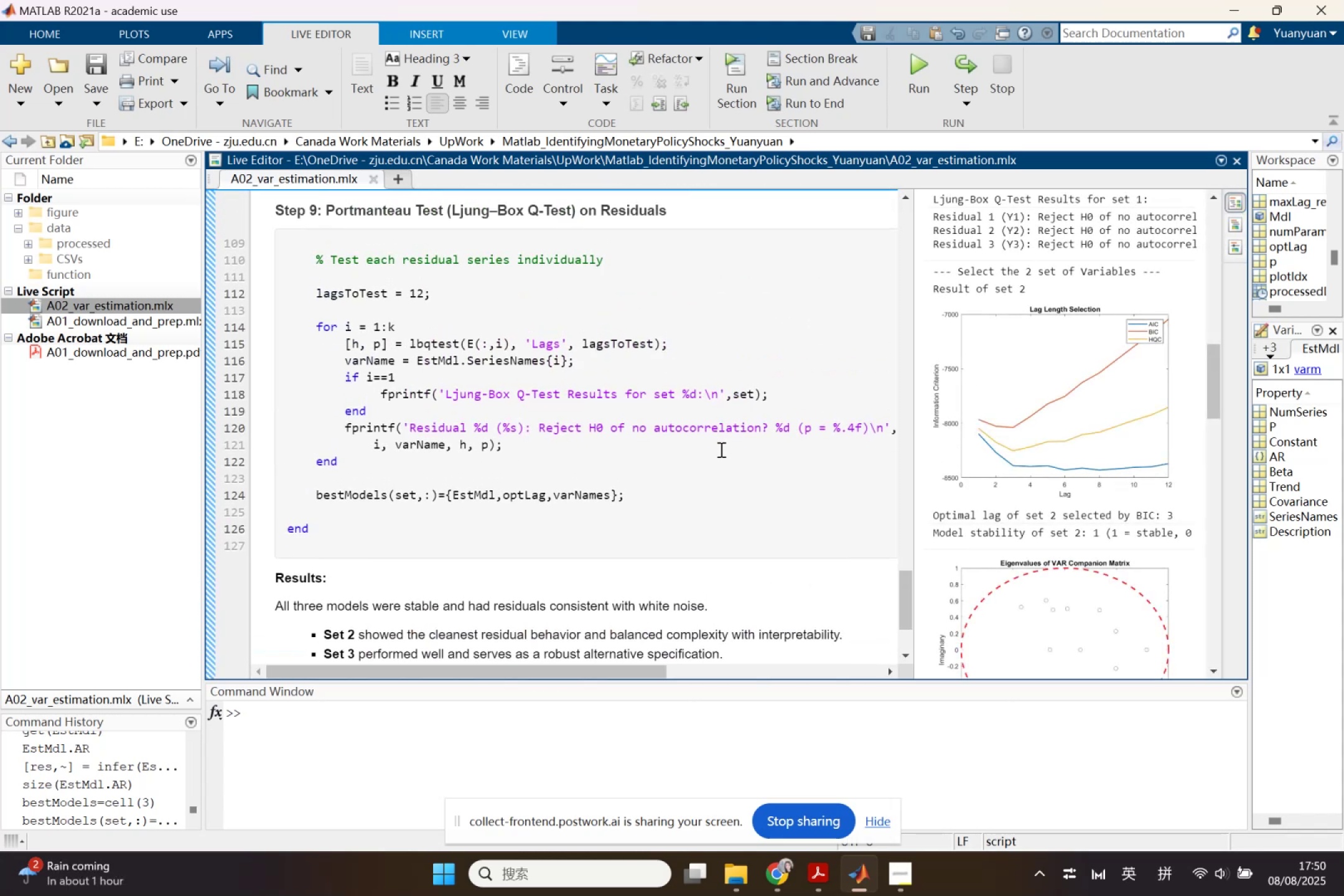 
scroll: coordinate [720, 449], scroll_direction: up, amount: 1.0
 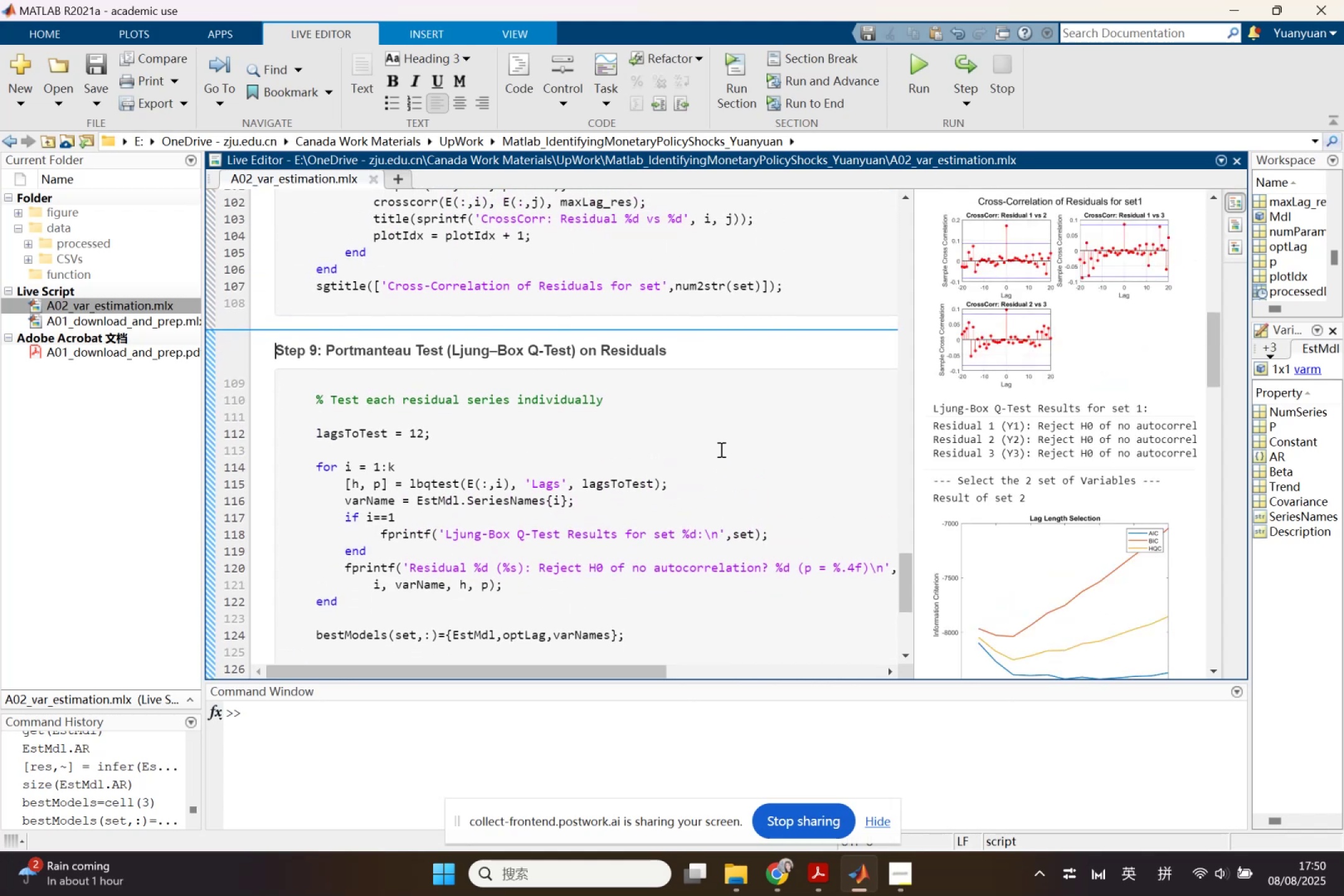 
wait(5.06)
 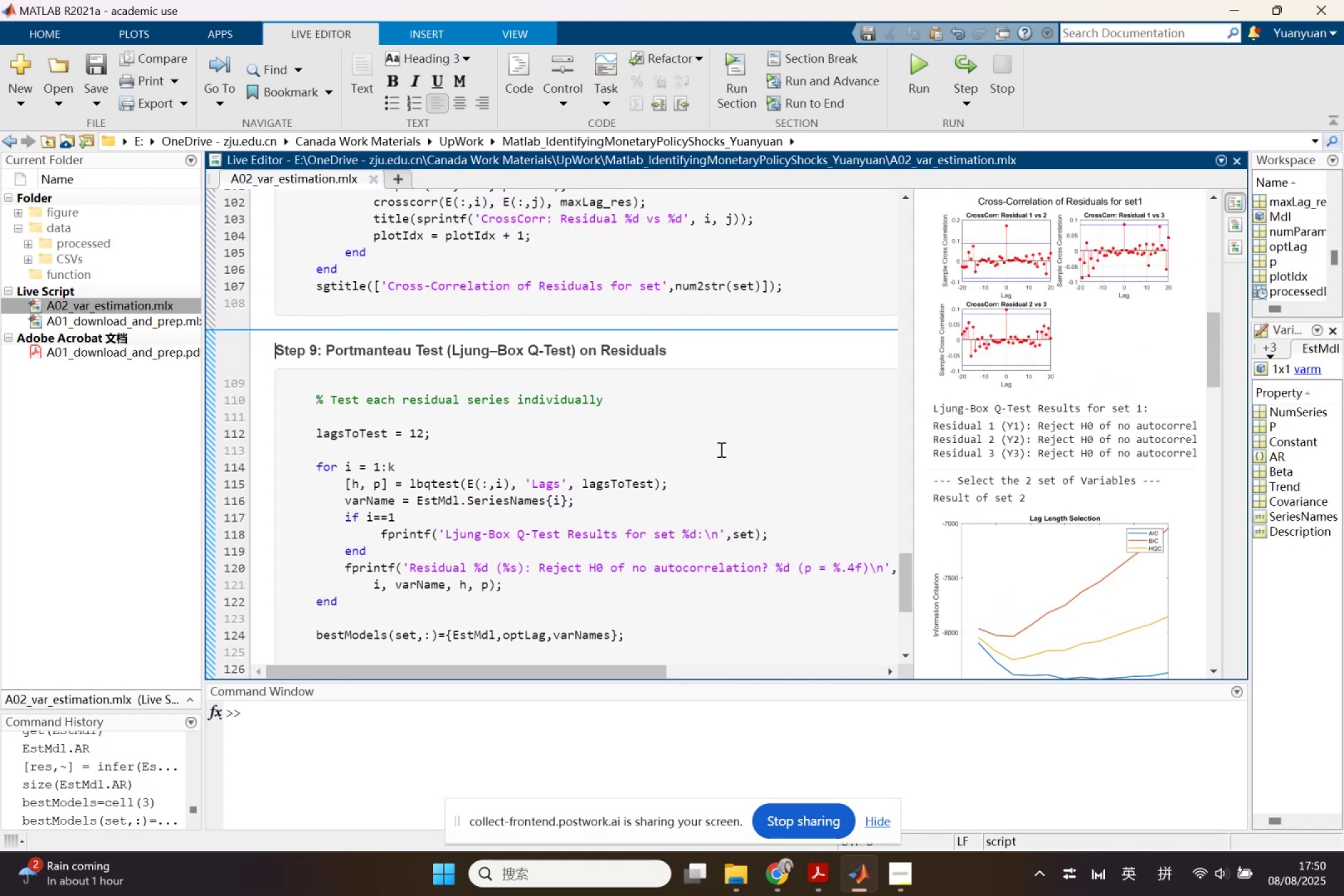 
scroll: coordinate [720, 449], scroll_direction: up, amount: 2.0
 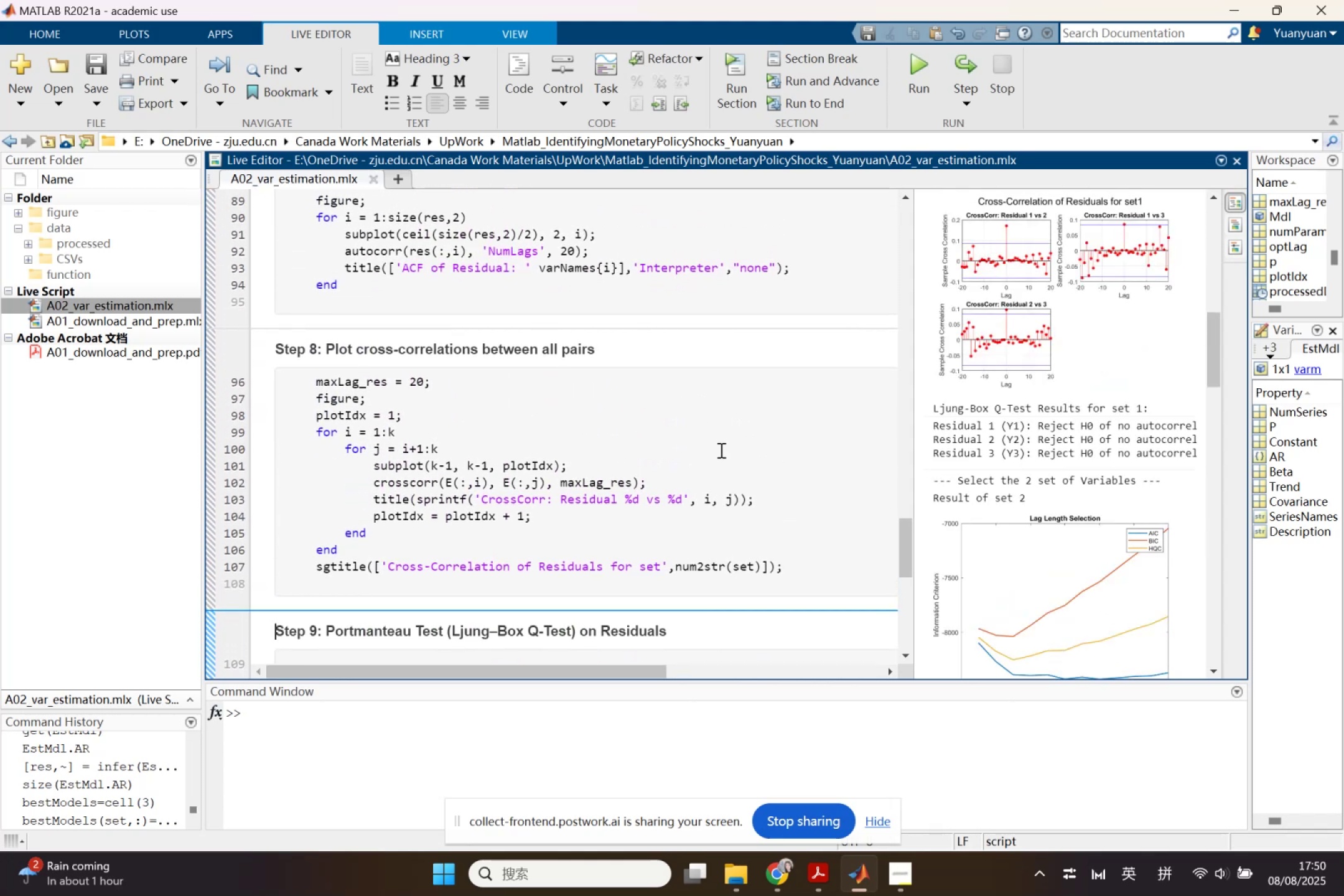 
scroll: coordinate [1056, 563], scroll_direction: down, amount: 1.0
 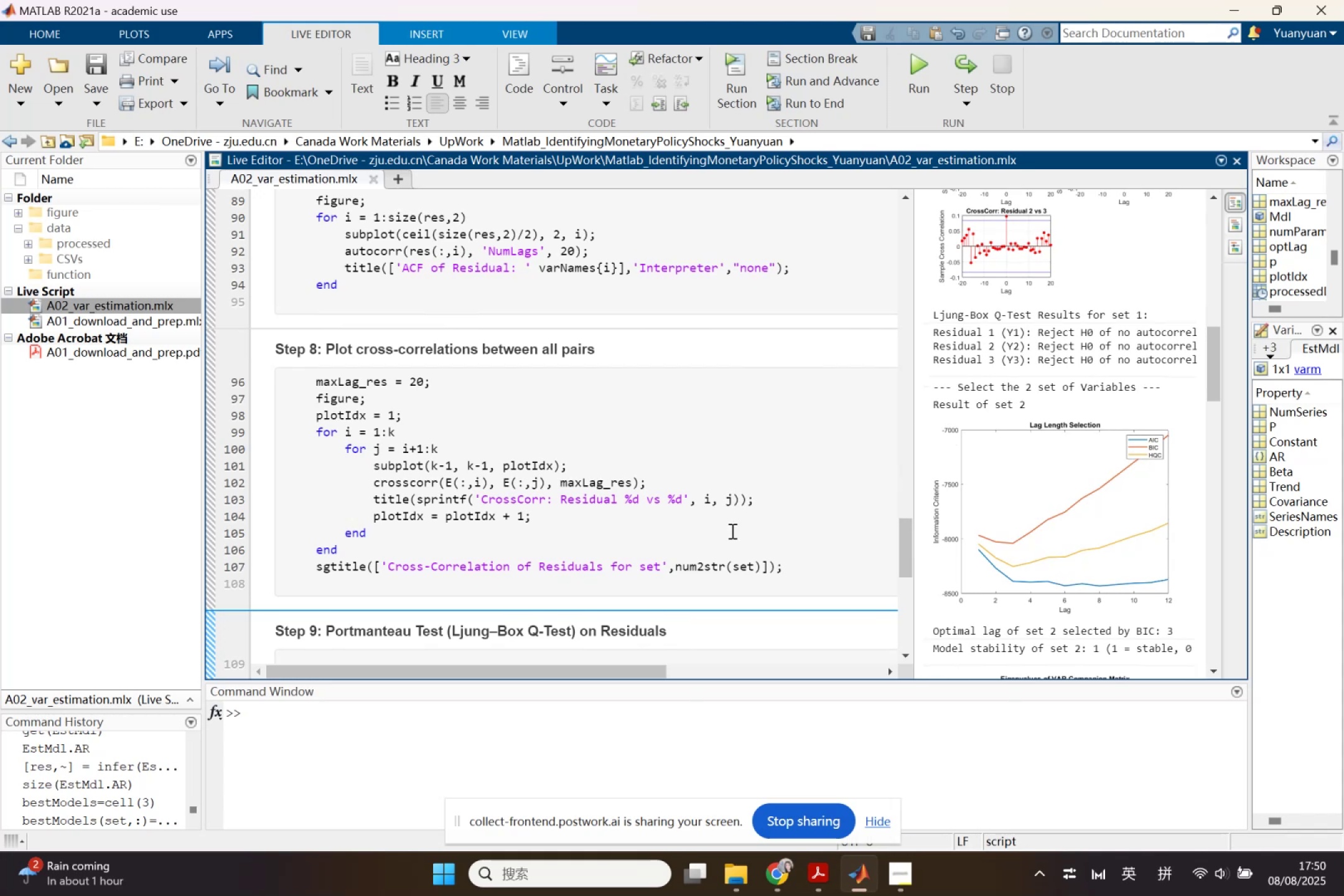 
scroll: coordinate [724, 529], scroll_direction: up, amount: 2.0
 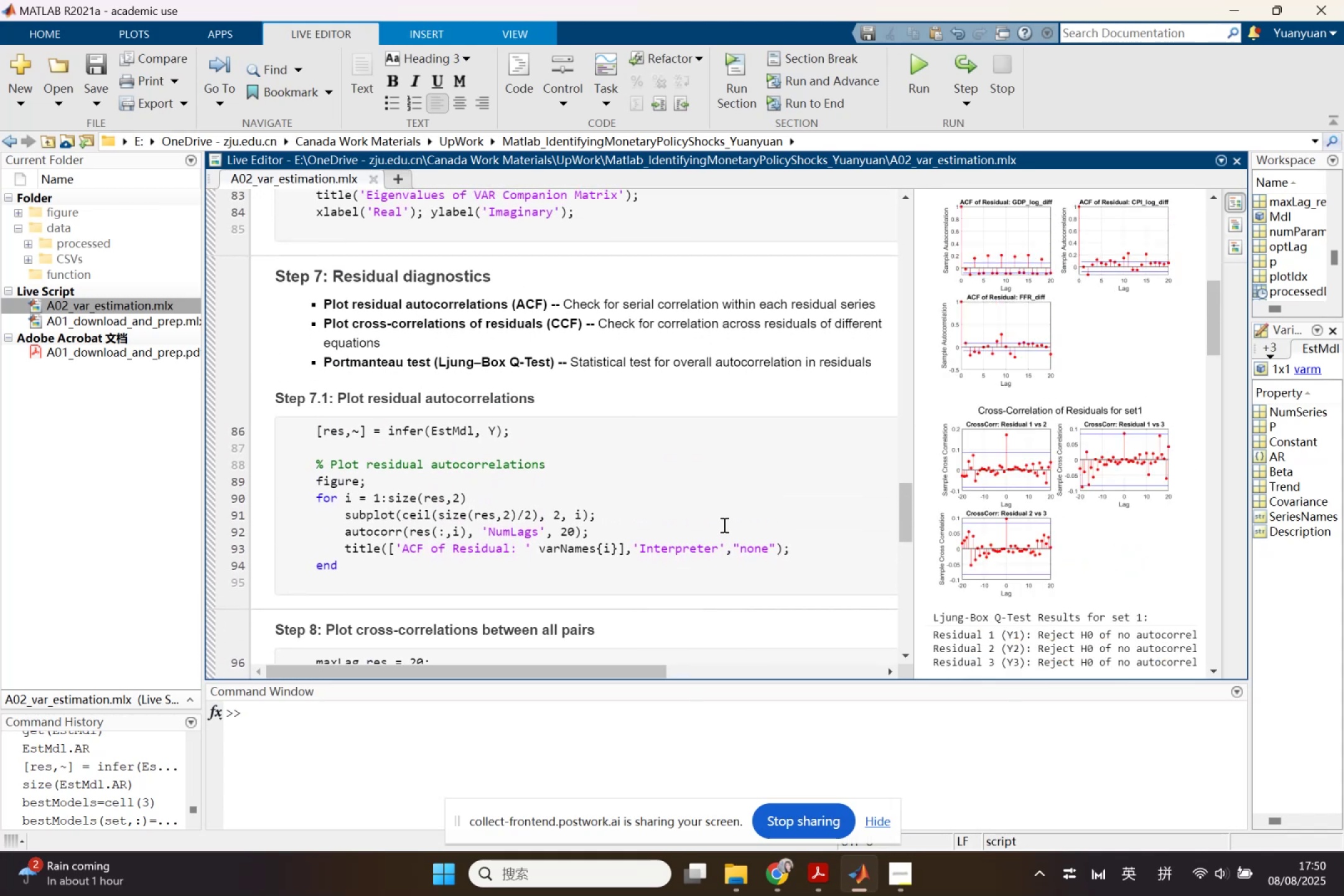 
wait(10.92)
 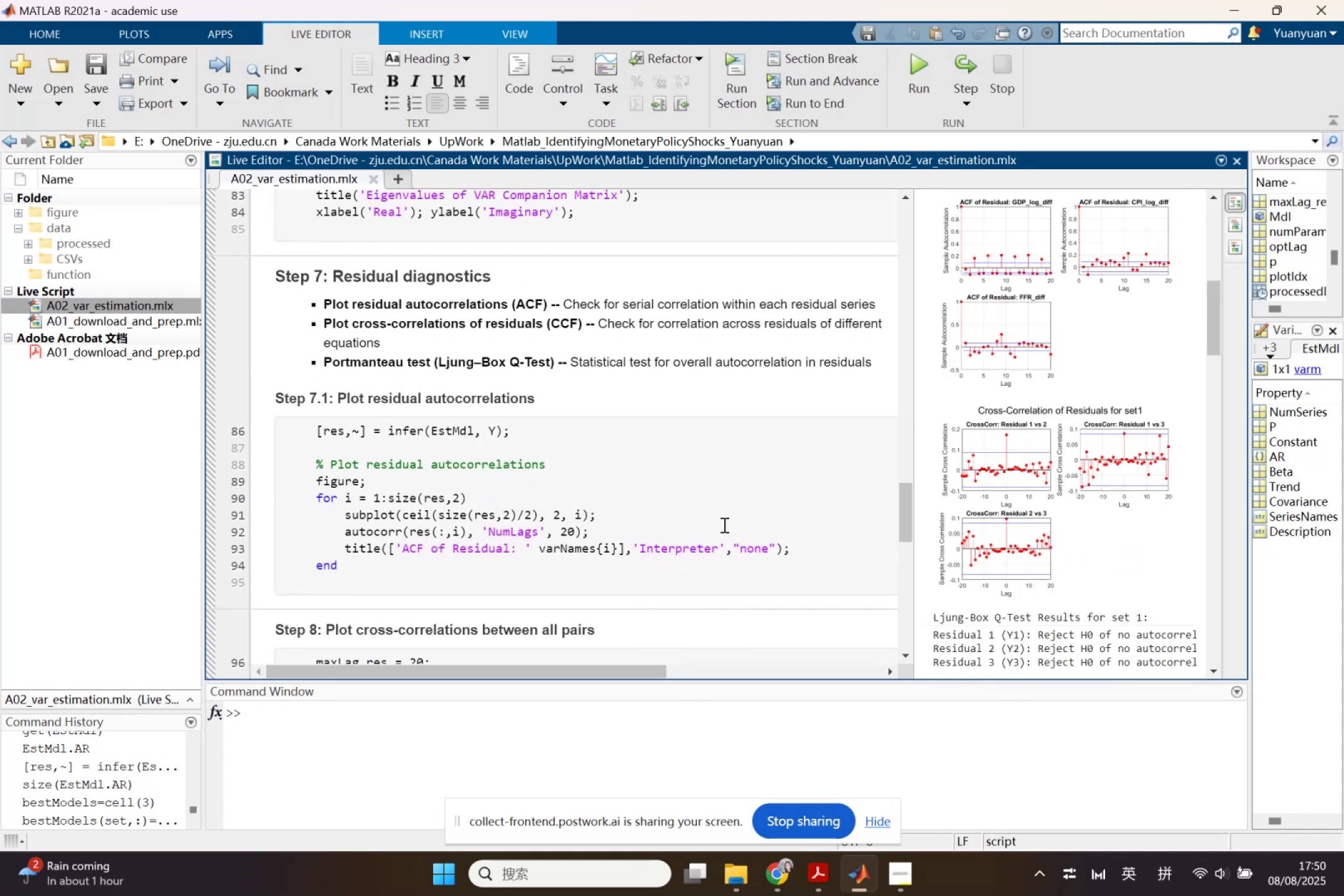 
scroll: coordinate [723, 525], scroll_direction: up, amount: 5.0
 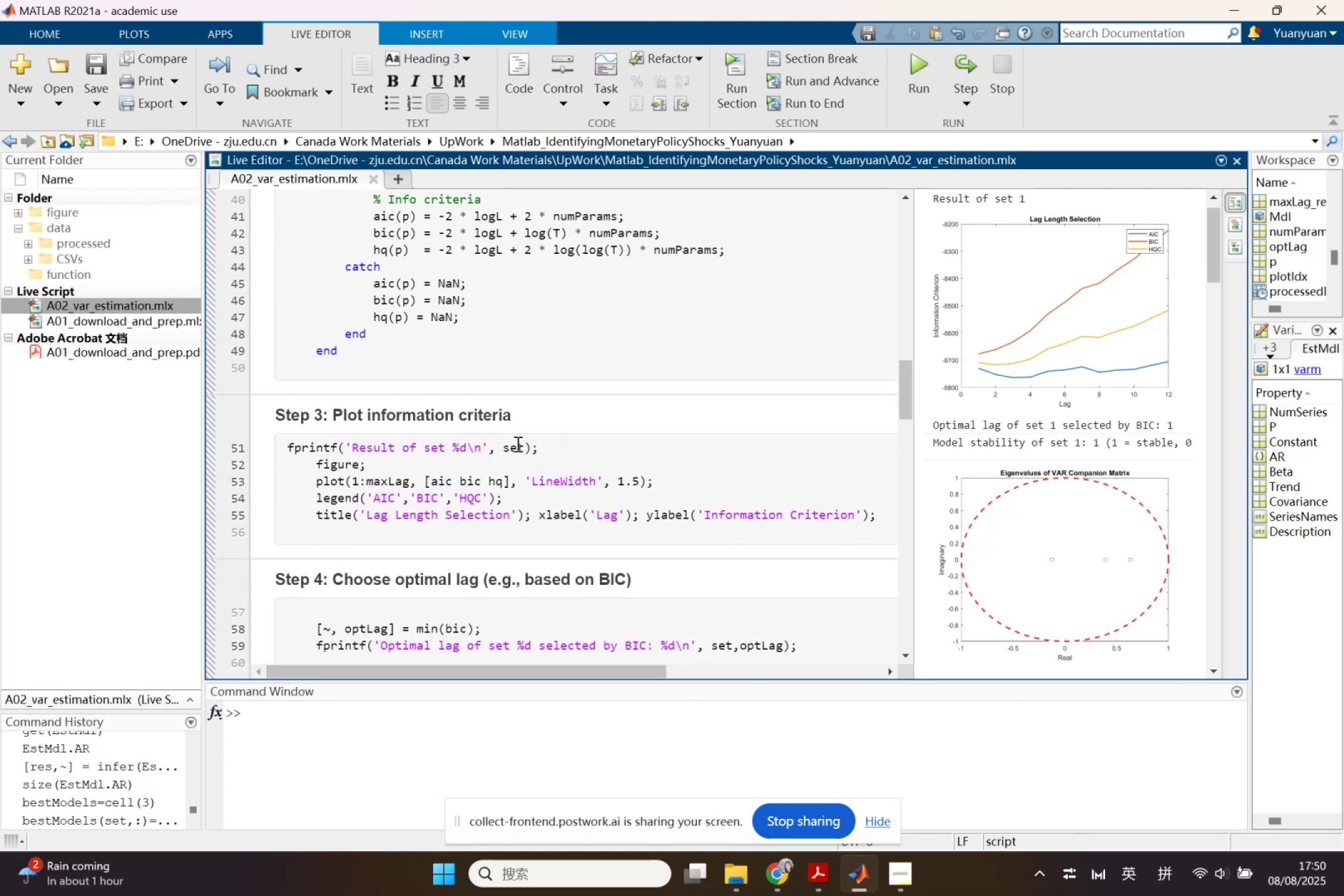 
left_click_drag(start_coordinate=[543, 450], to_coordinate=[220, 441])
 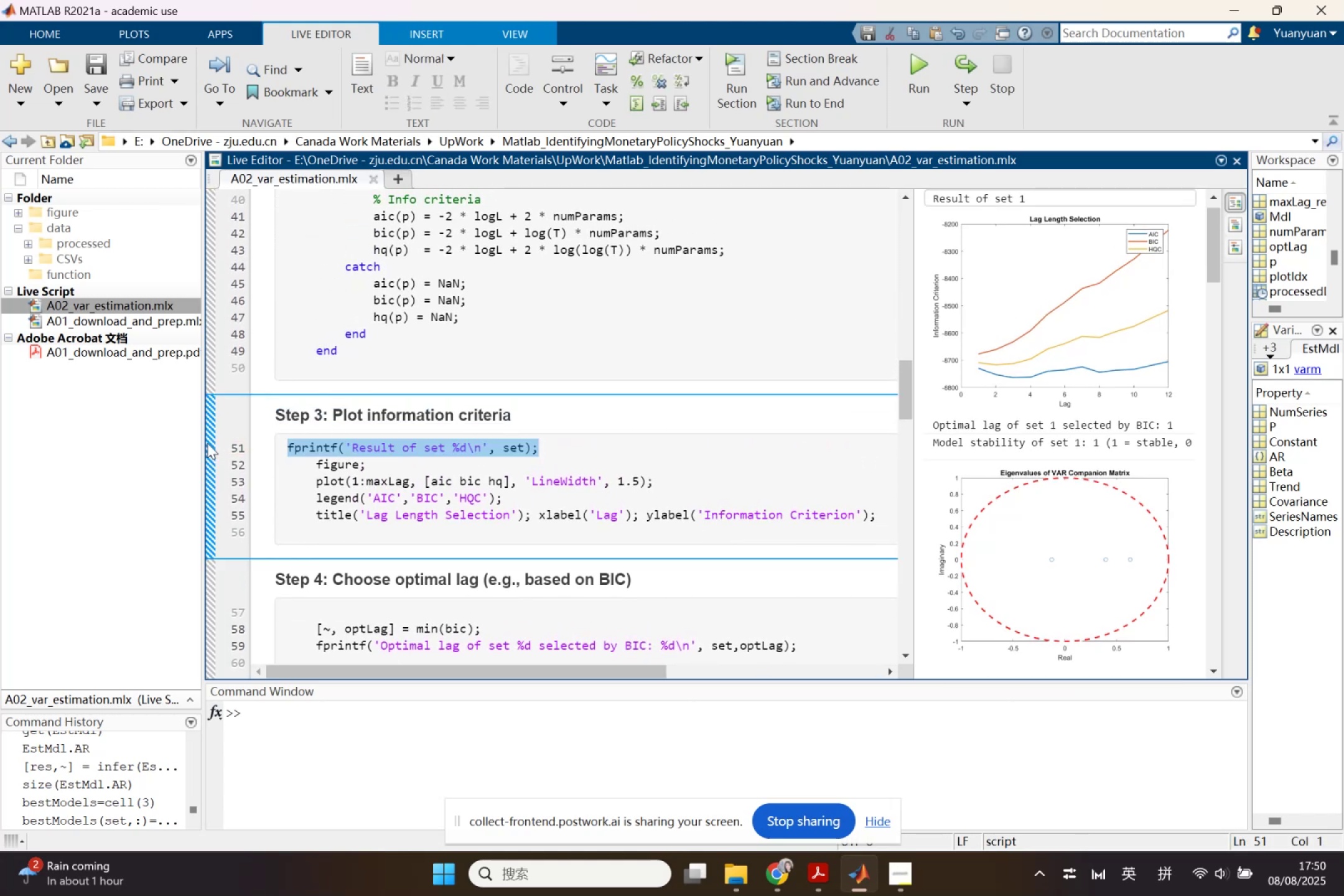 
key(Backspace)
 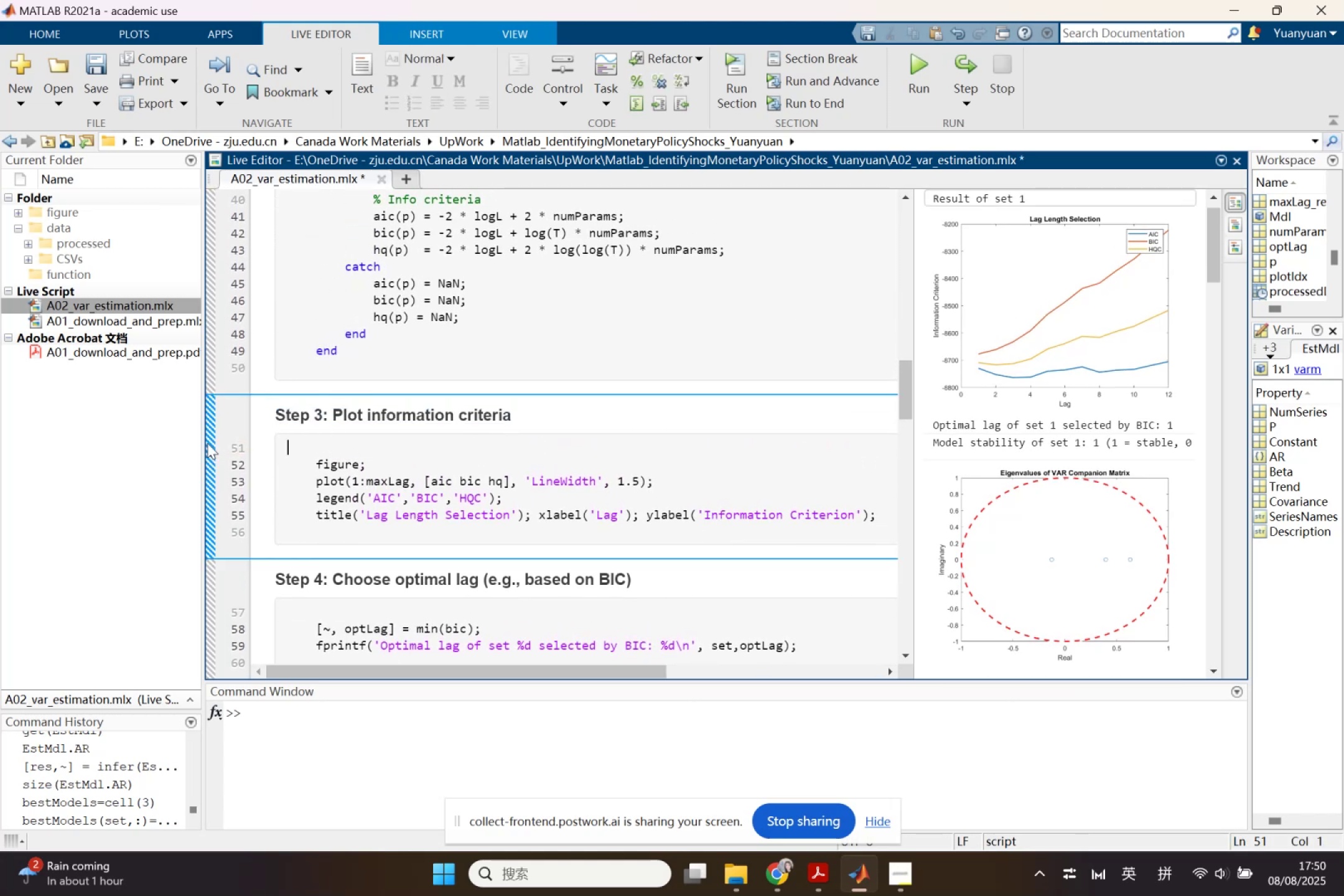 
key(Backspace)
 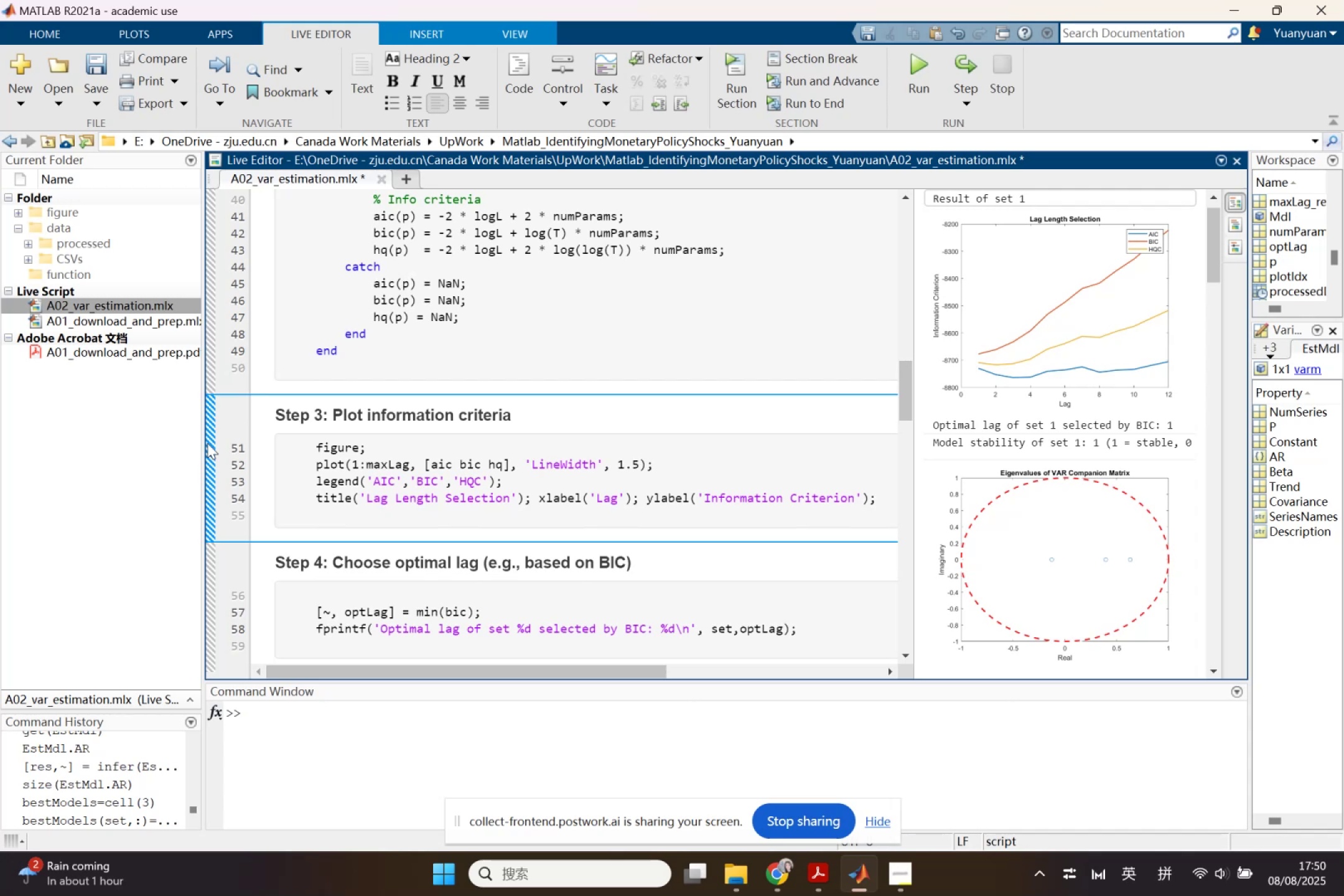 
scroll: coordinate [583, 454], scroll_direction: up, amount: 5.0
 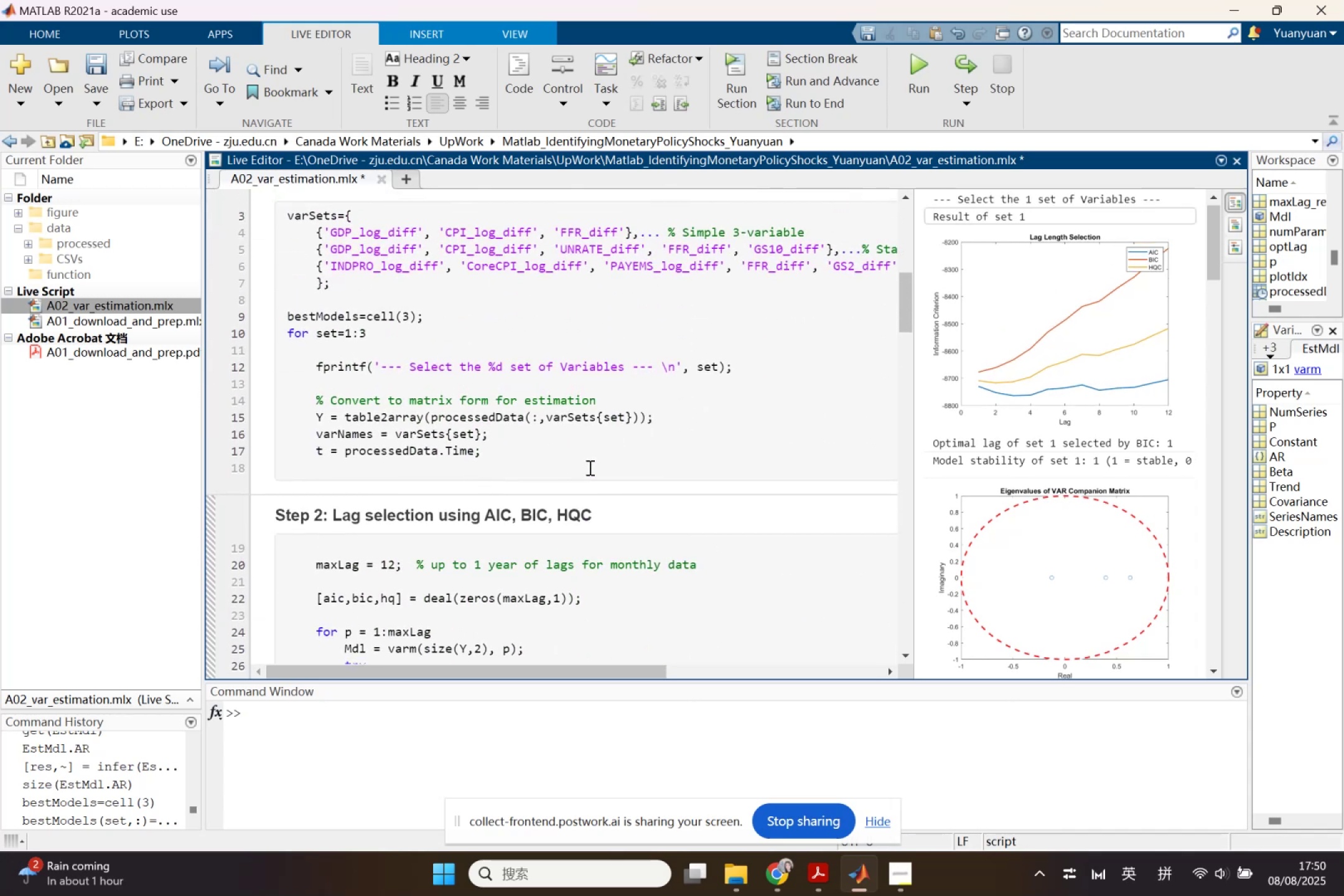 
scroll: coordinate [594, 491], scroll_direction: none, amount: 0.0
 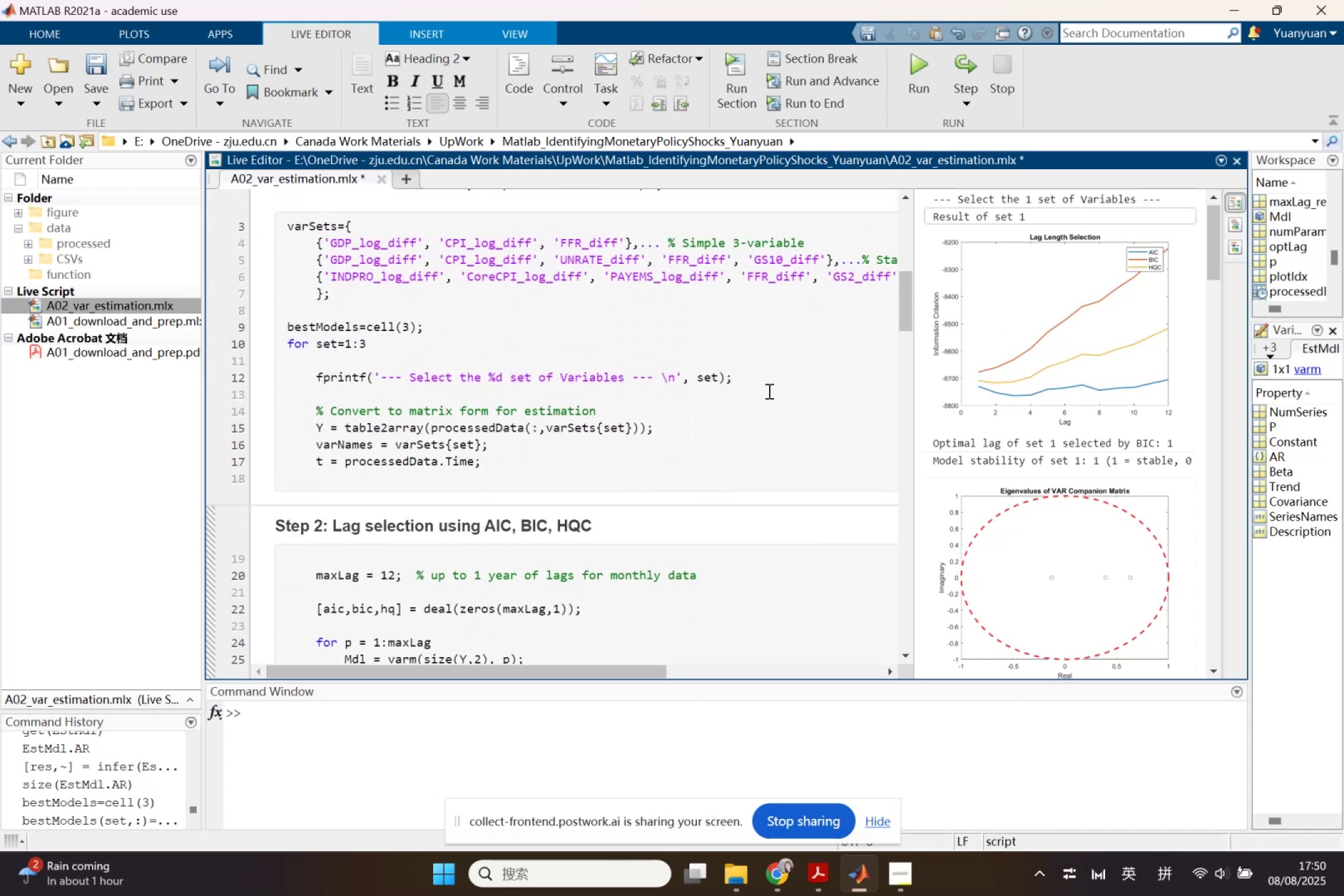 
left_click_drag(start_coordinate=[770, 375], to_coordinate=[277, 373])
 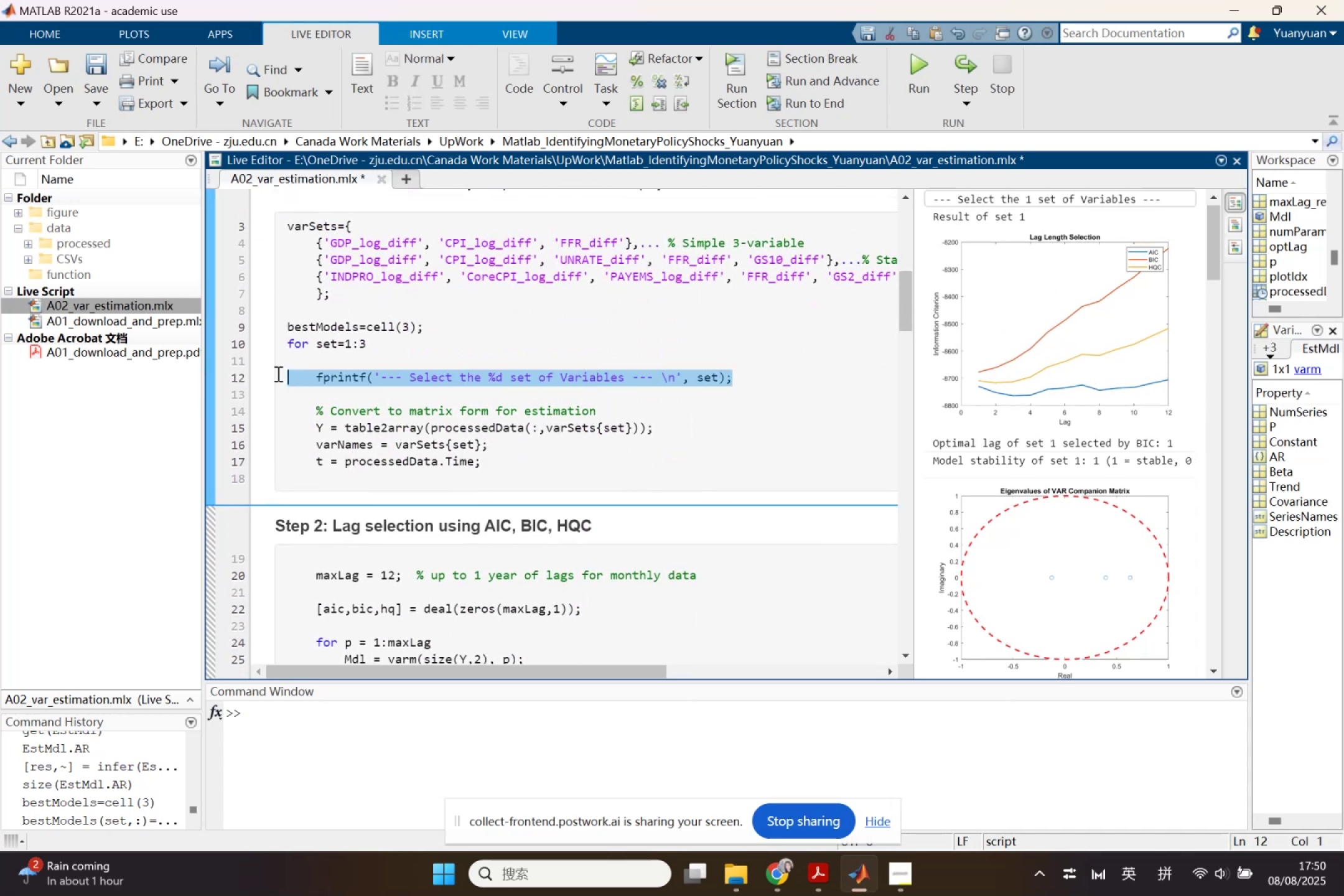 
key(Backspace)
 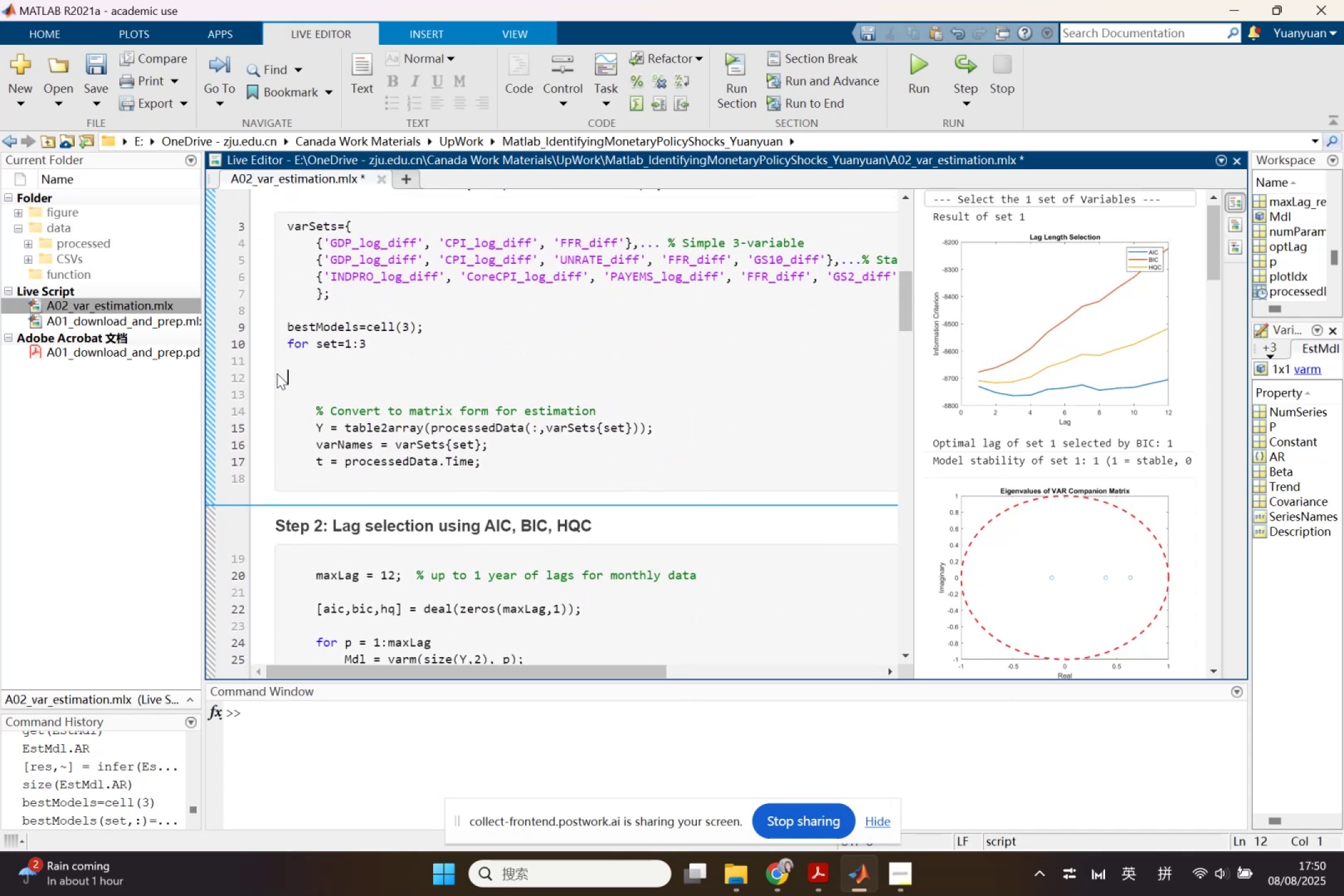 
key(Backspace)
 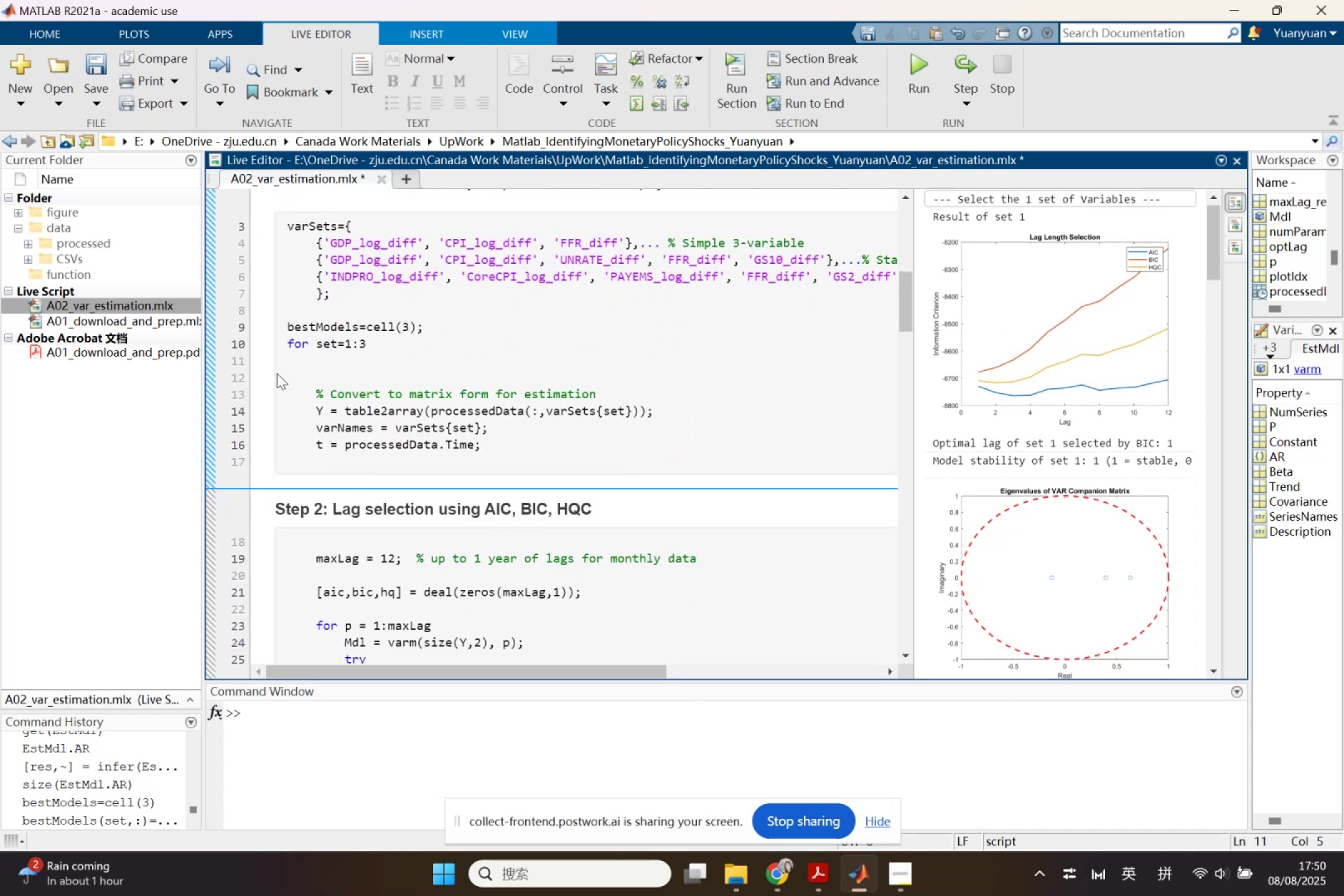 
key(Backspace)
 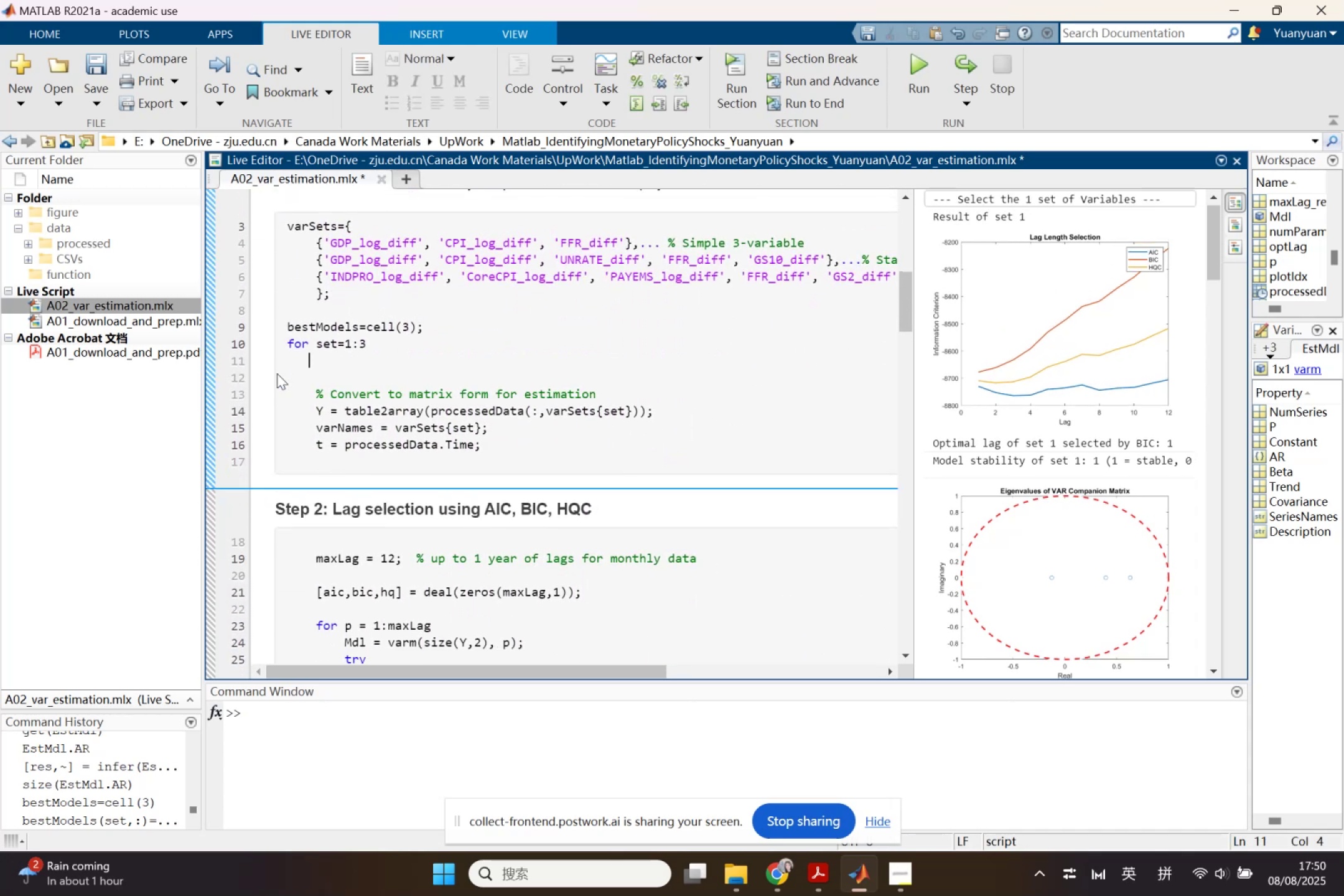 
key(Backspace)
 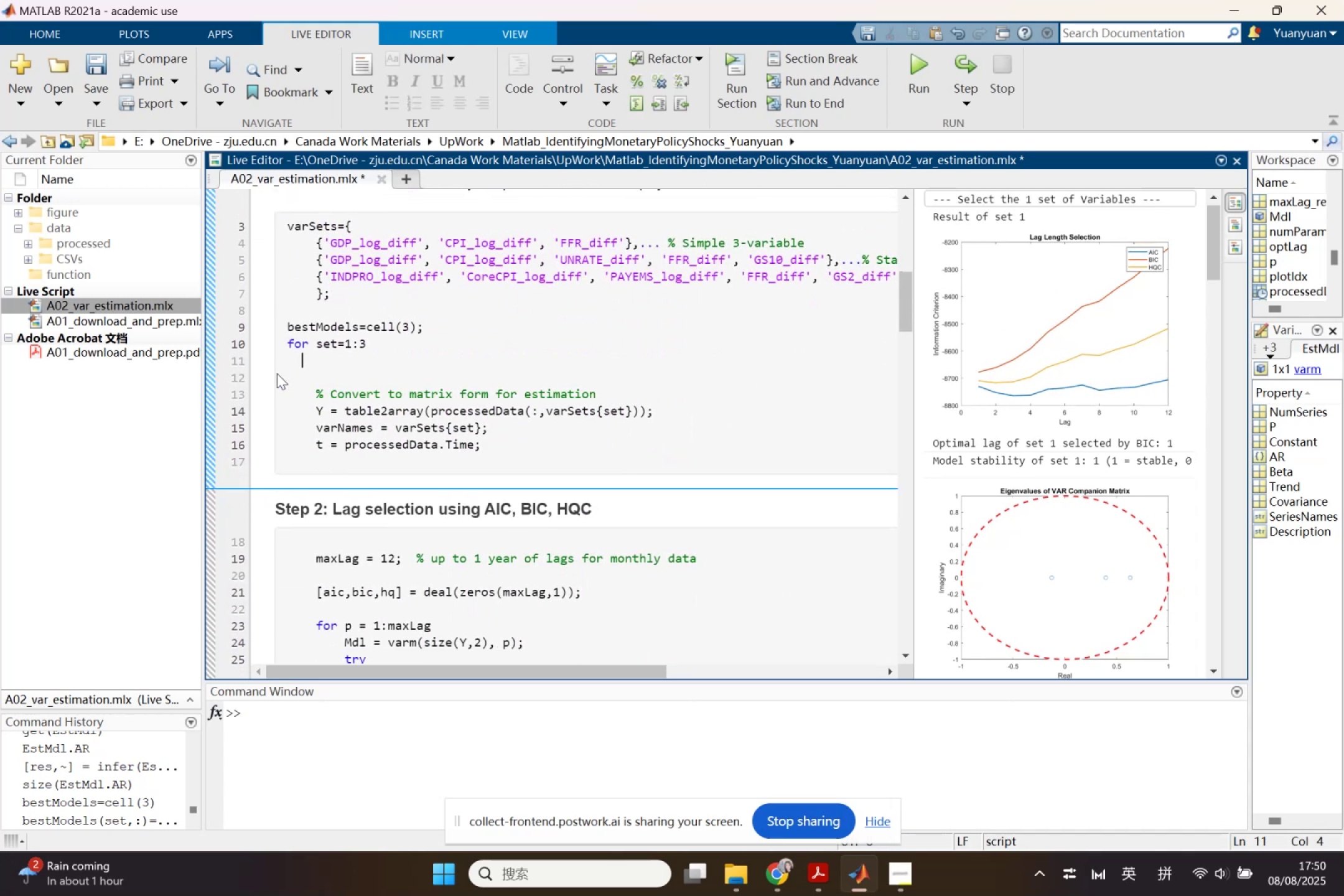 
key(Backspace)
 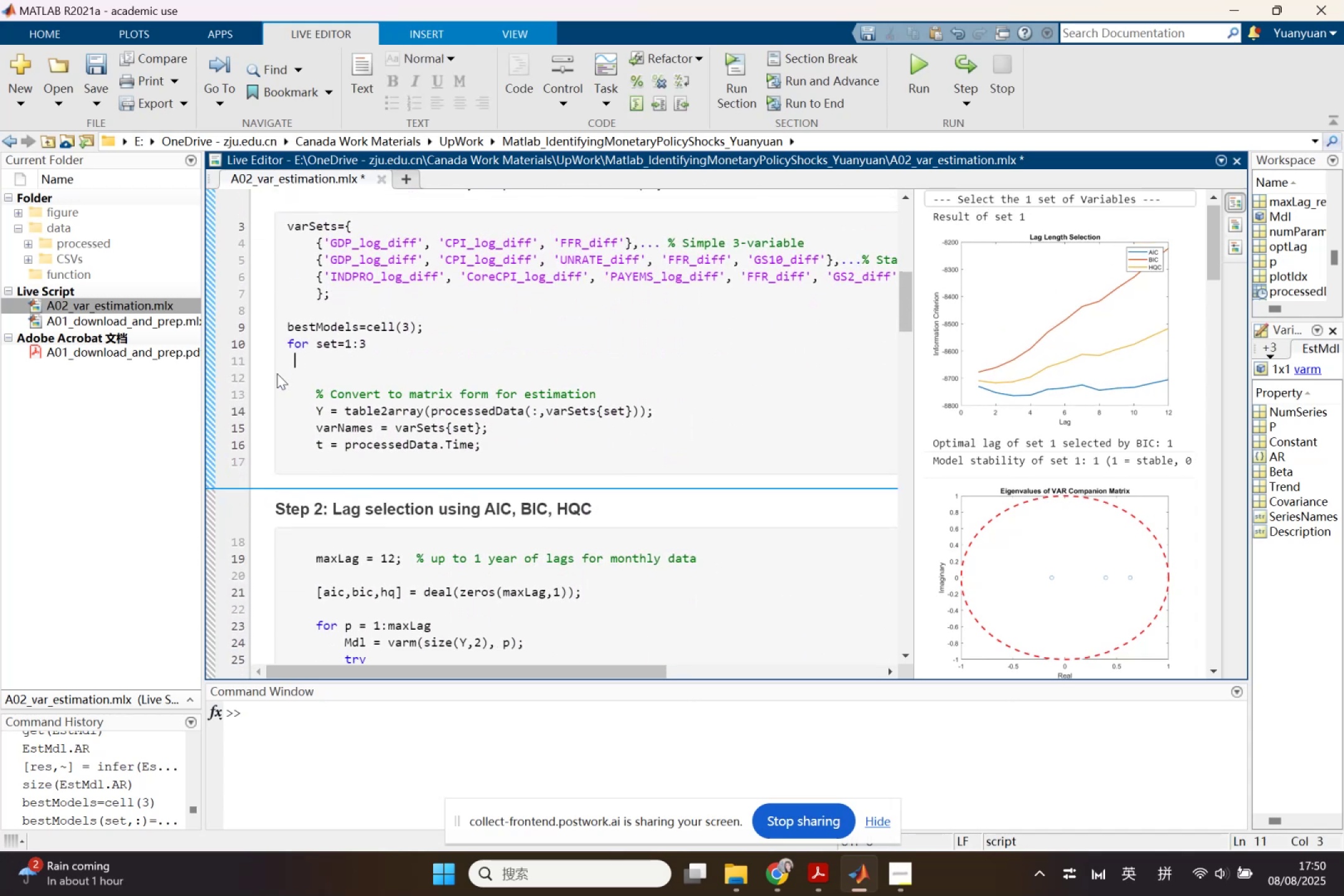 
key(Backspace)
 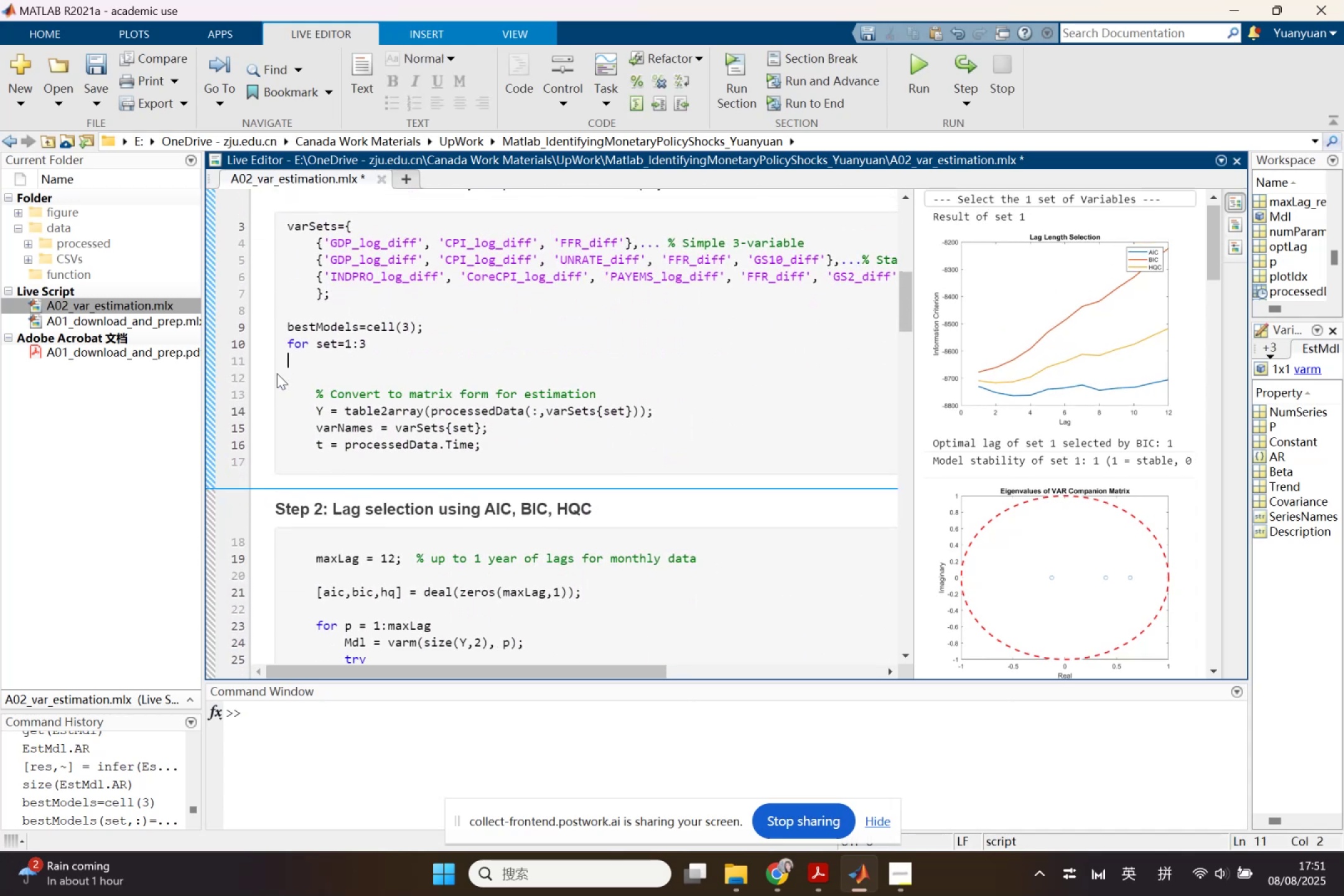 
key(Backspace)
 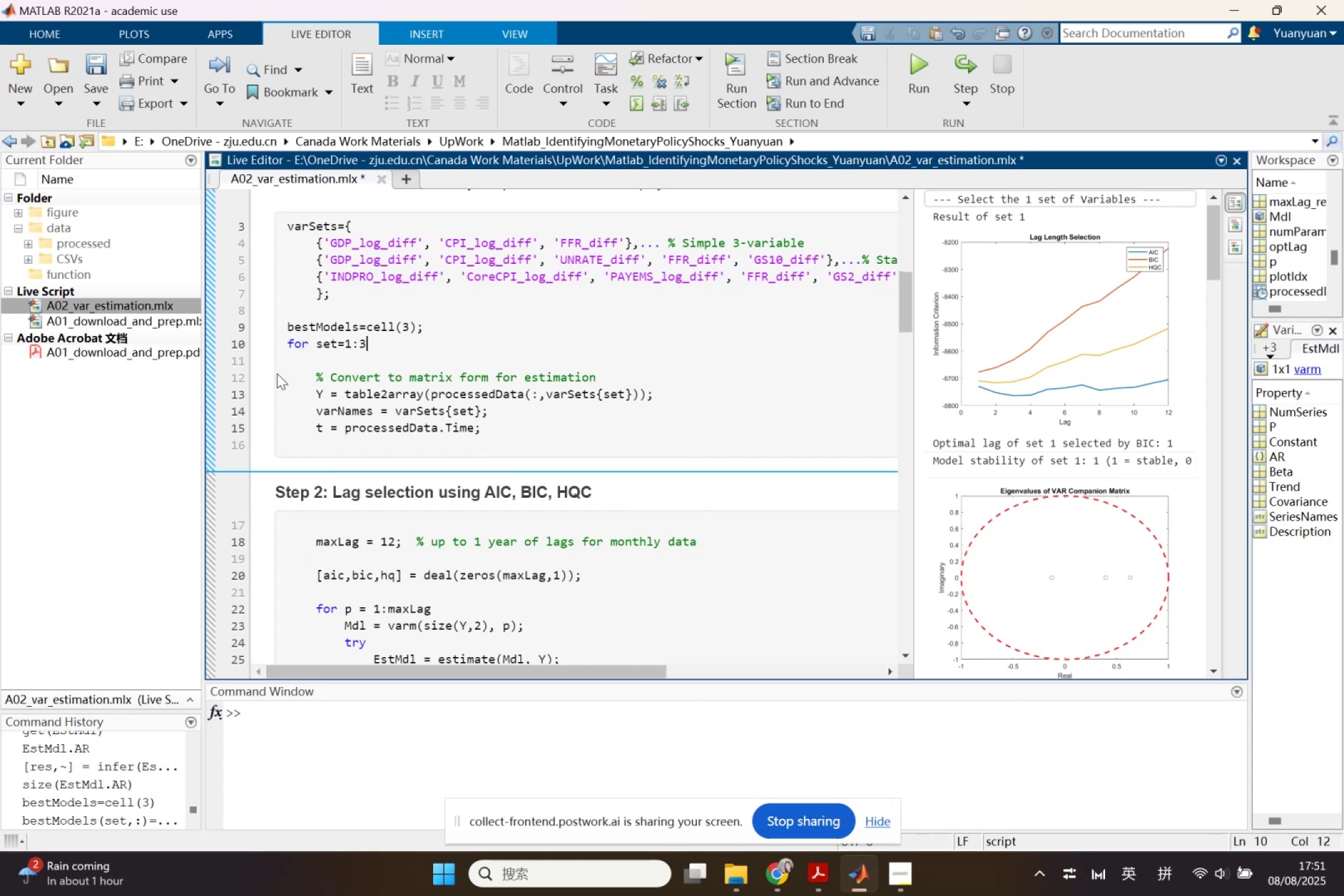 
key(Control+ControlLeft)
 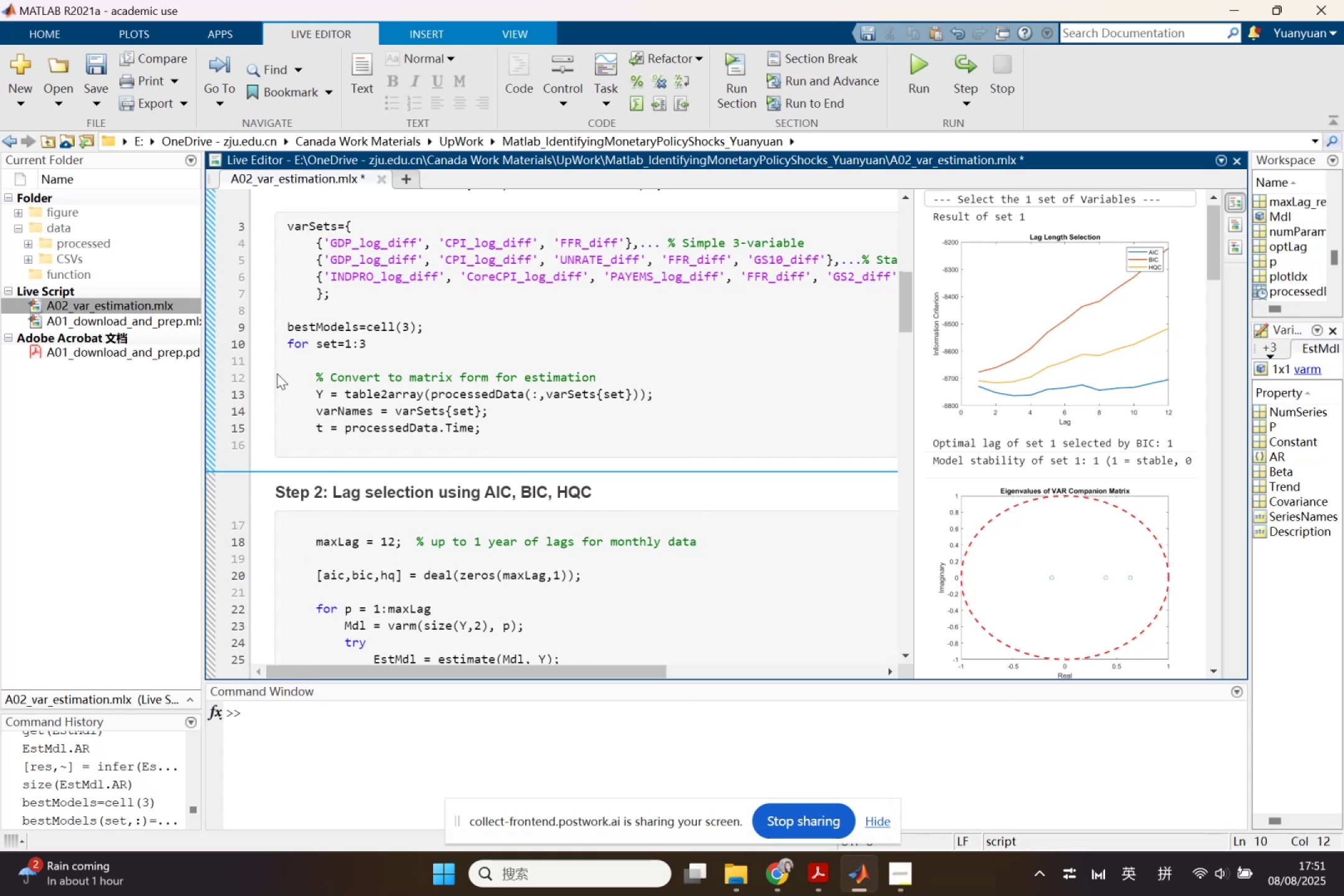 
key(Control+Z)
 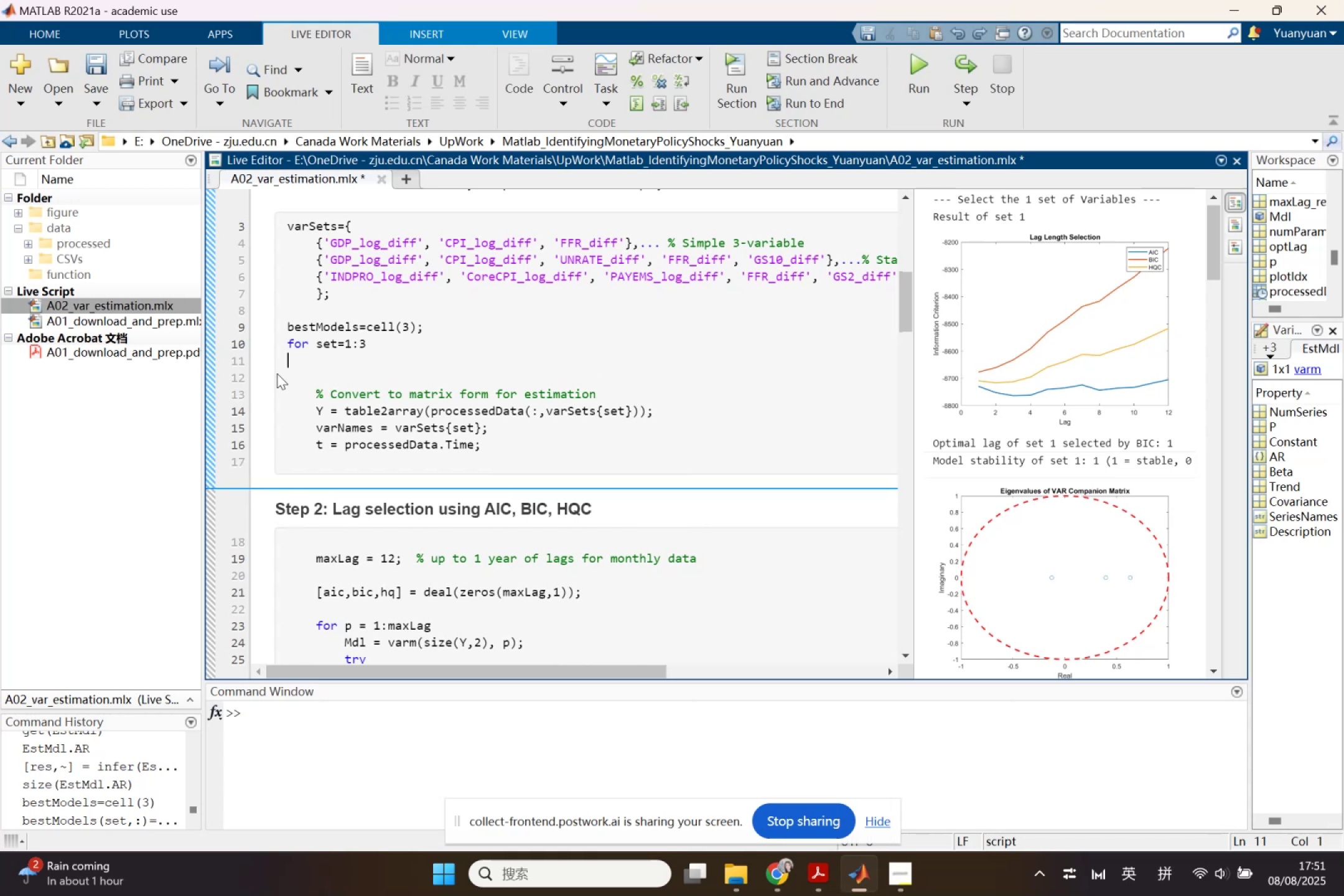 
key(Control+Z)
 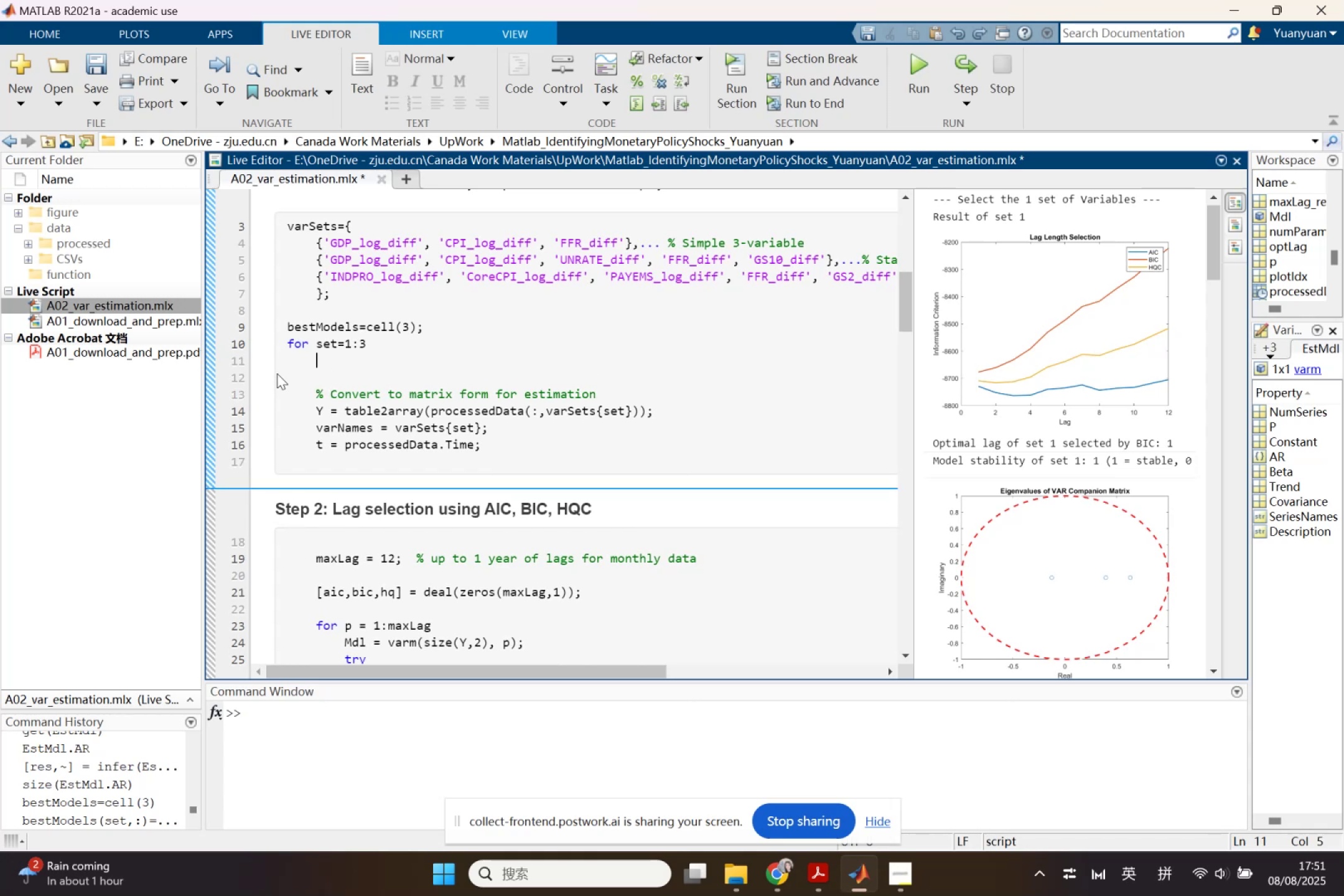 
key(Control+Z)
 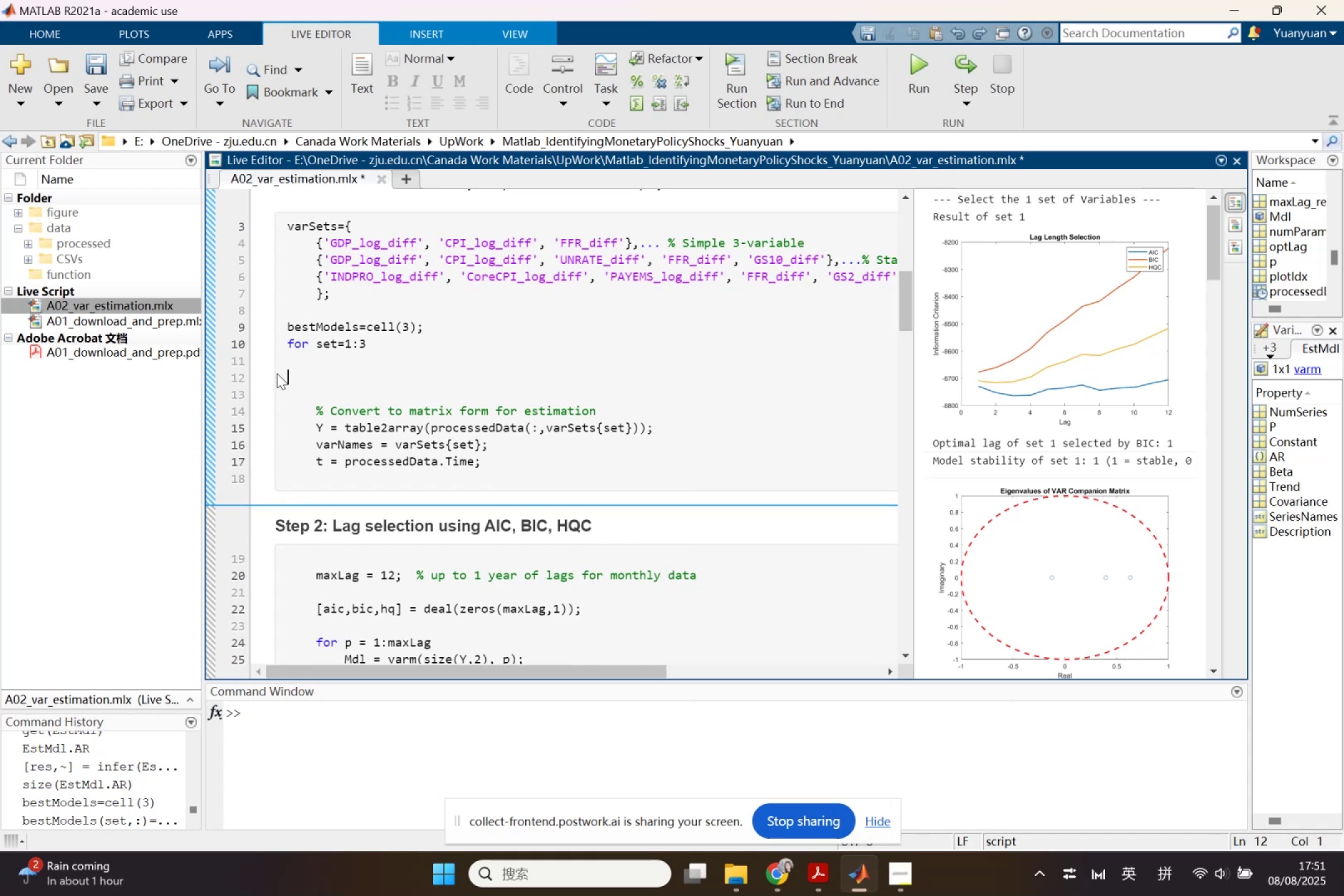 
key(Control+Z)
 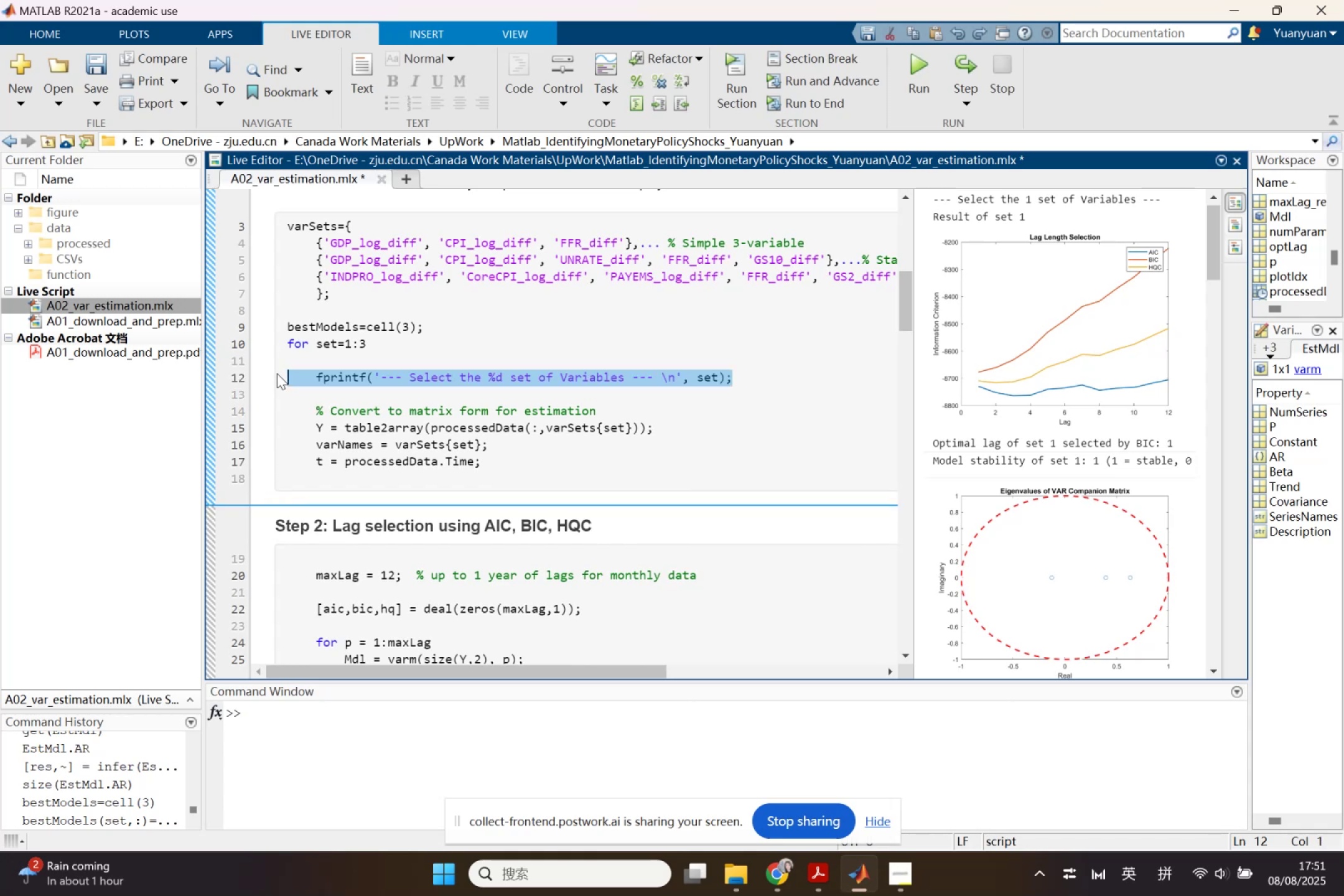 
left_click([296, 381])
 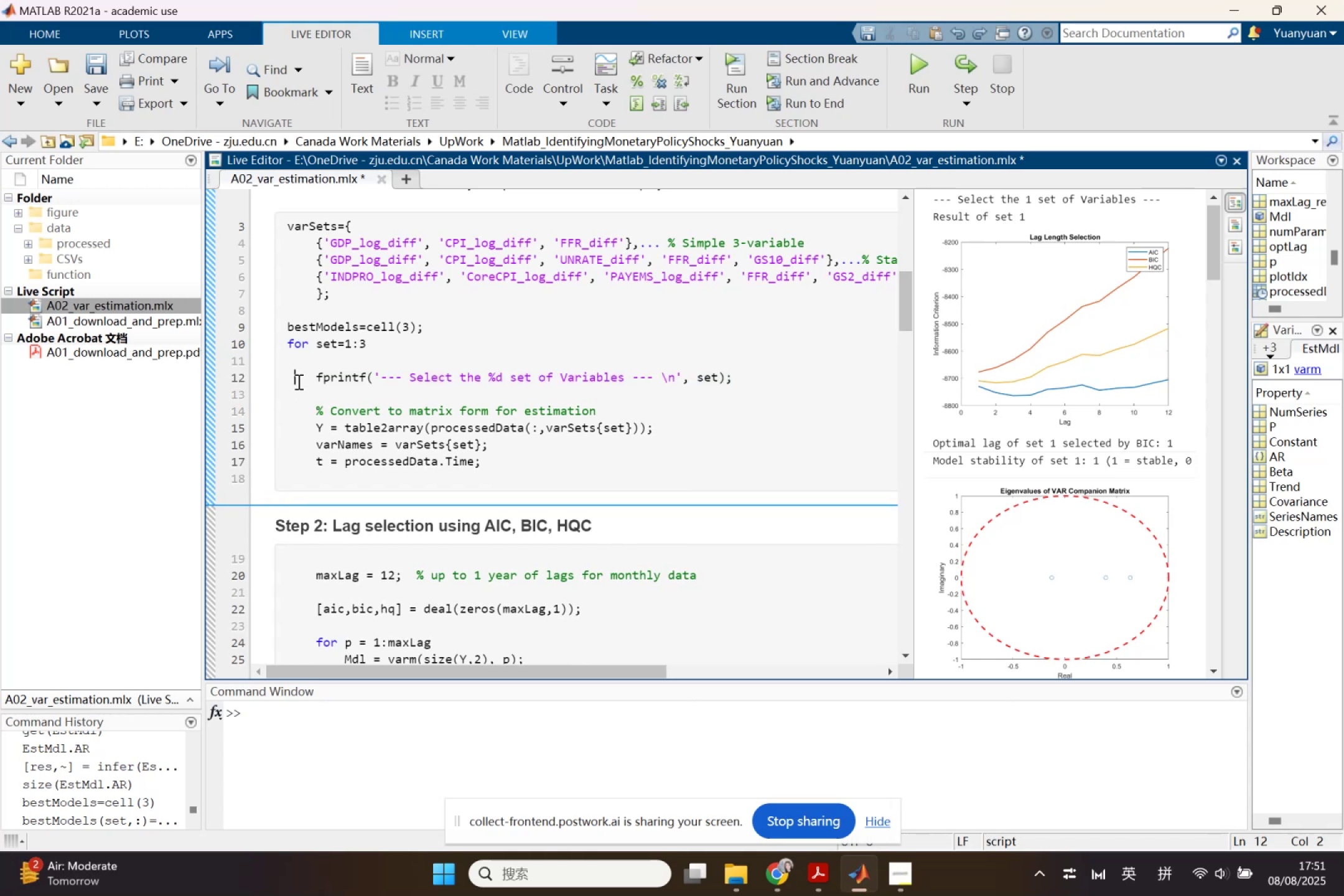 
key(Shift+5)
 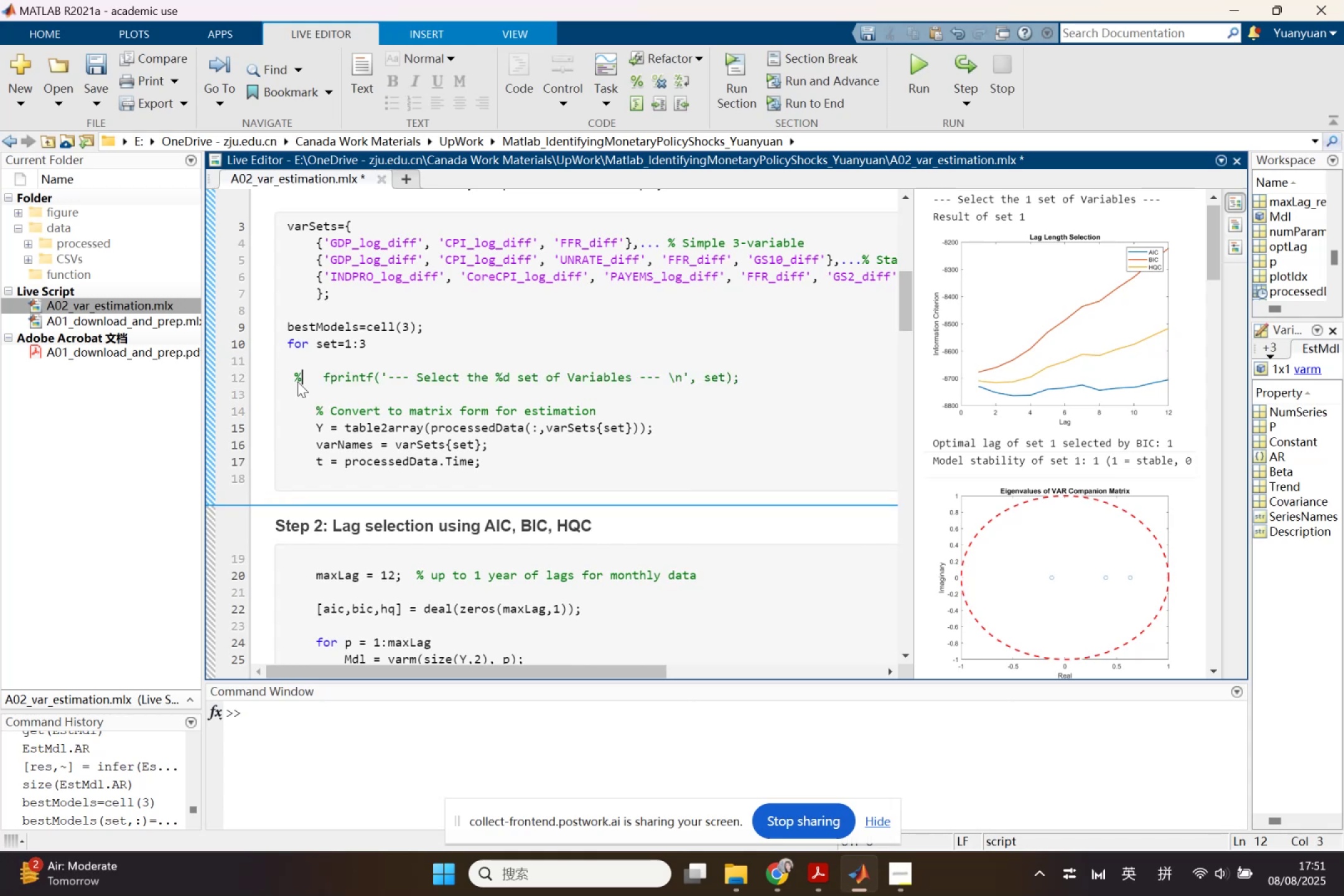 
scroll: coordinate [302, 379], scroll_direction: down, amount: 7.0
 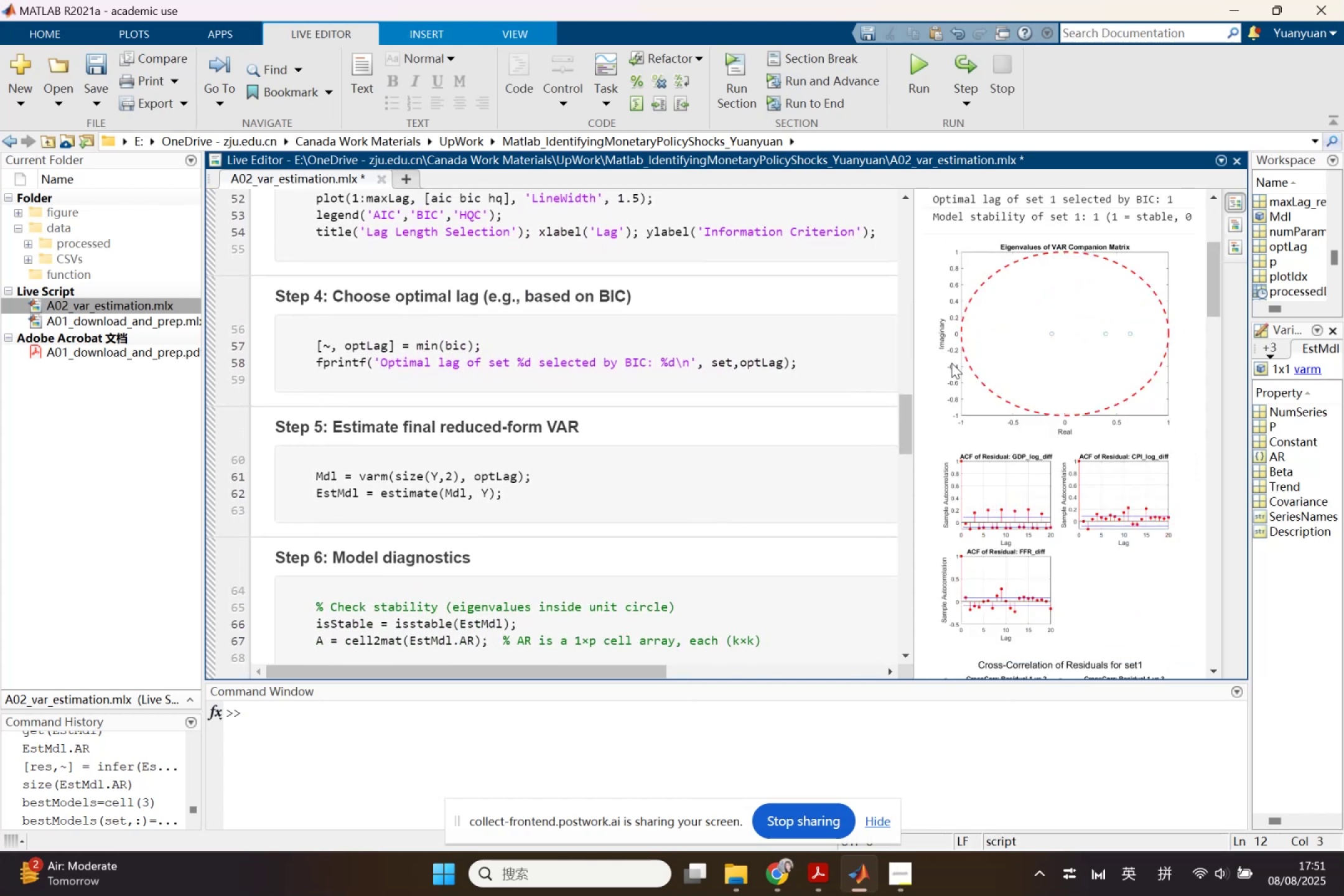 
scroll: coordinate [614, 453], scroll_direction: up, amount: 10.0
 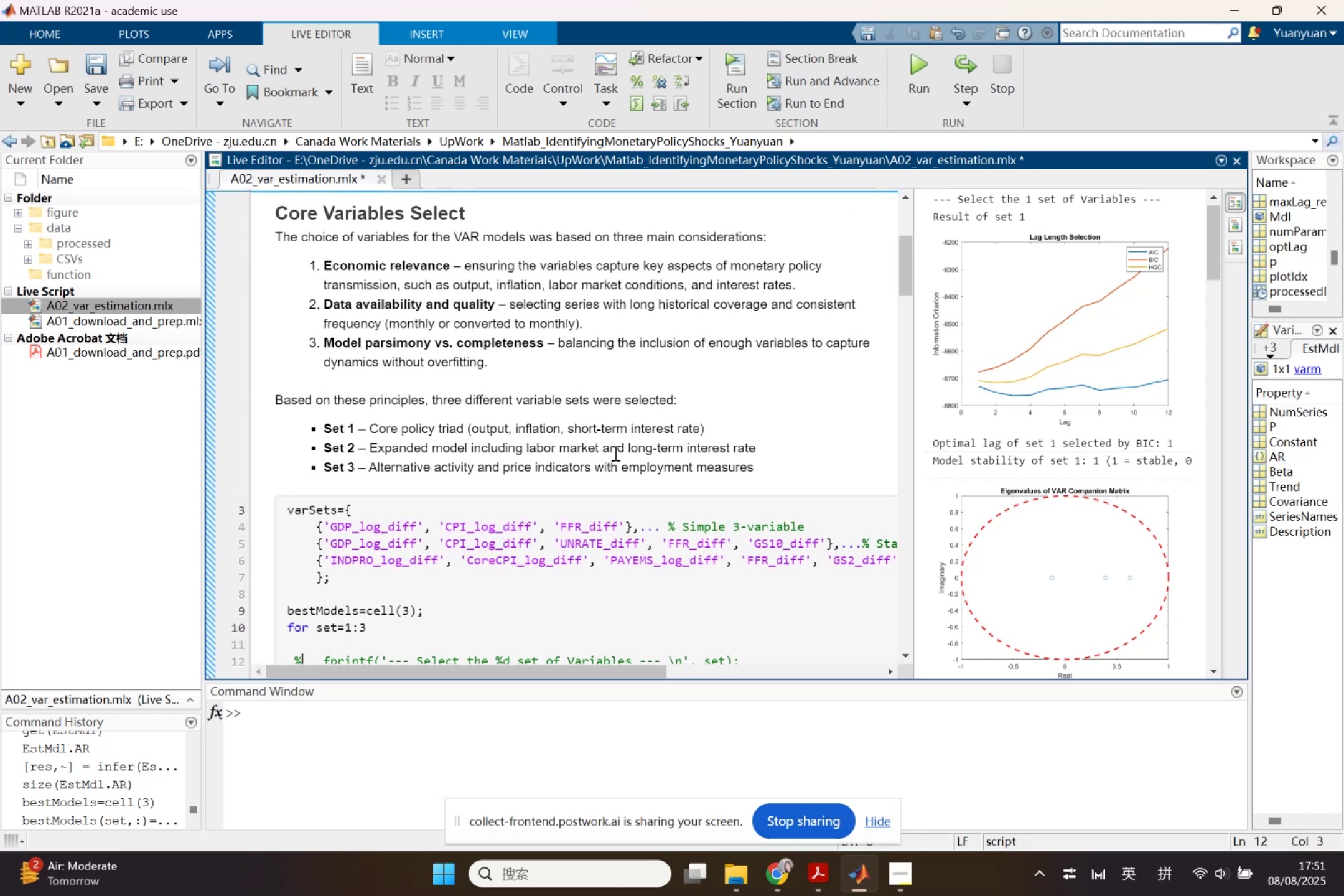 
scroll: coordinate [614, 453], scroll_direction: down, amount: 2.0
 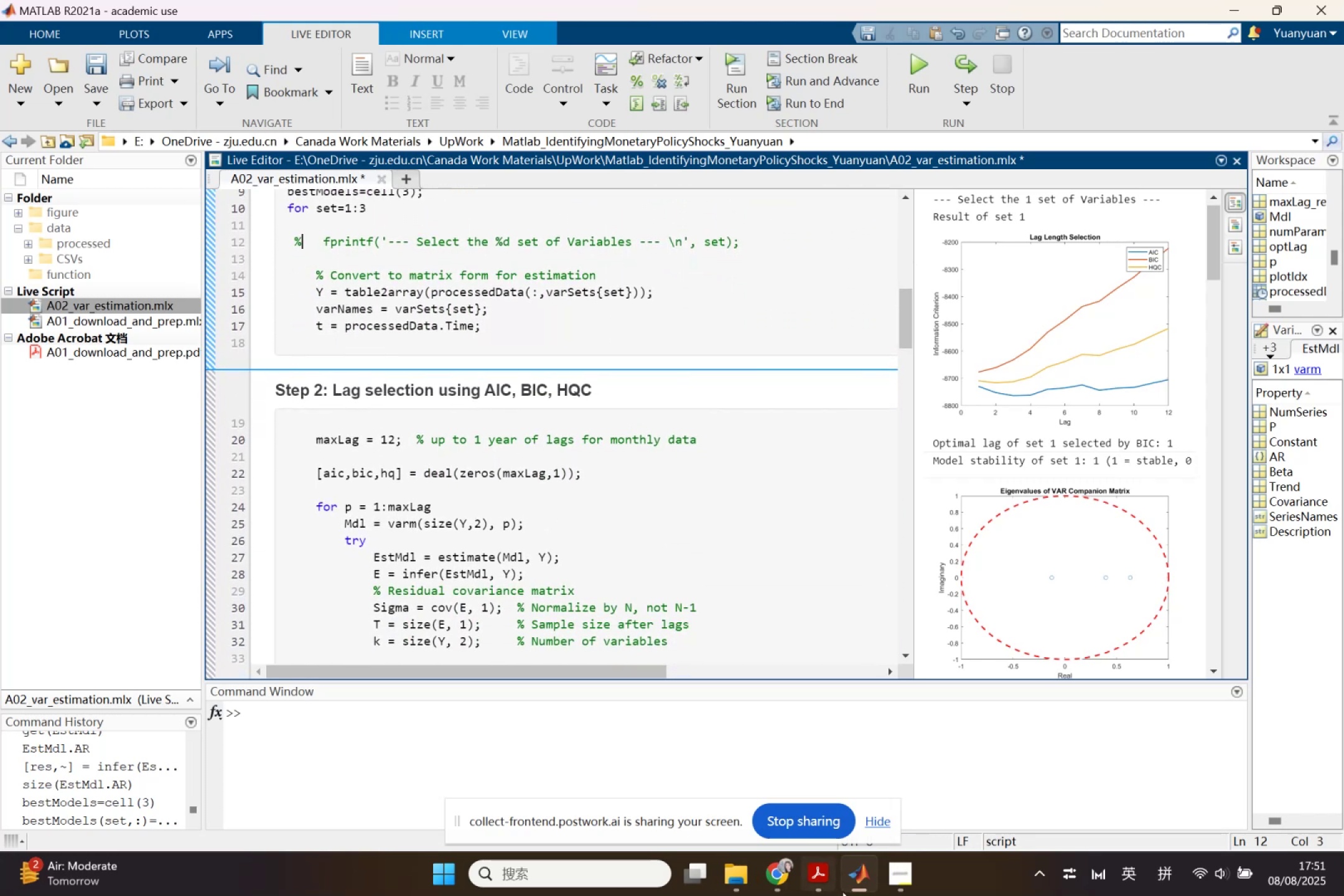 
left_click([787, 874])
 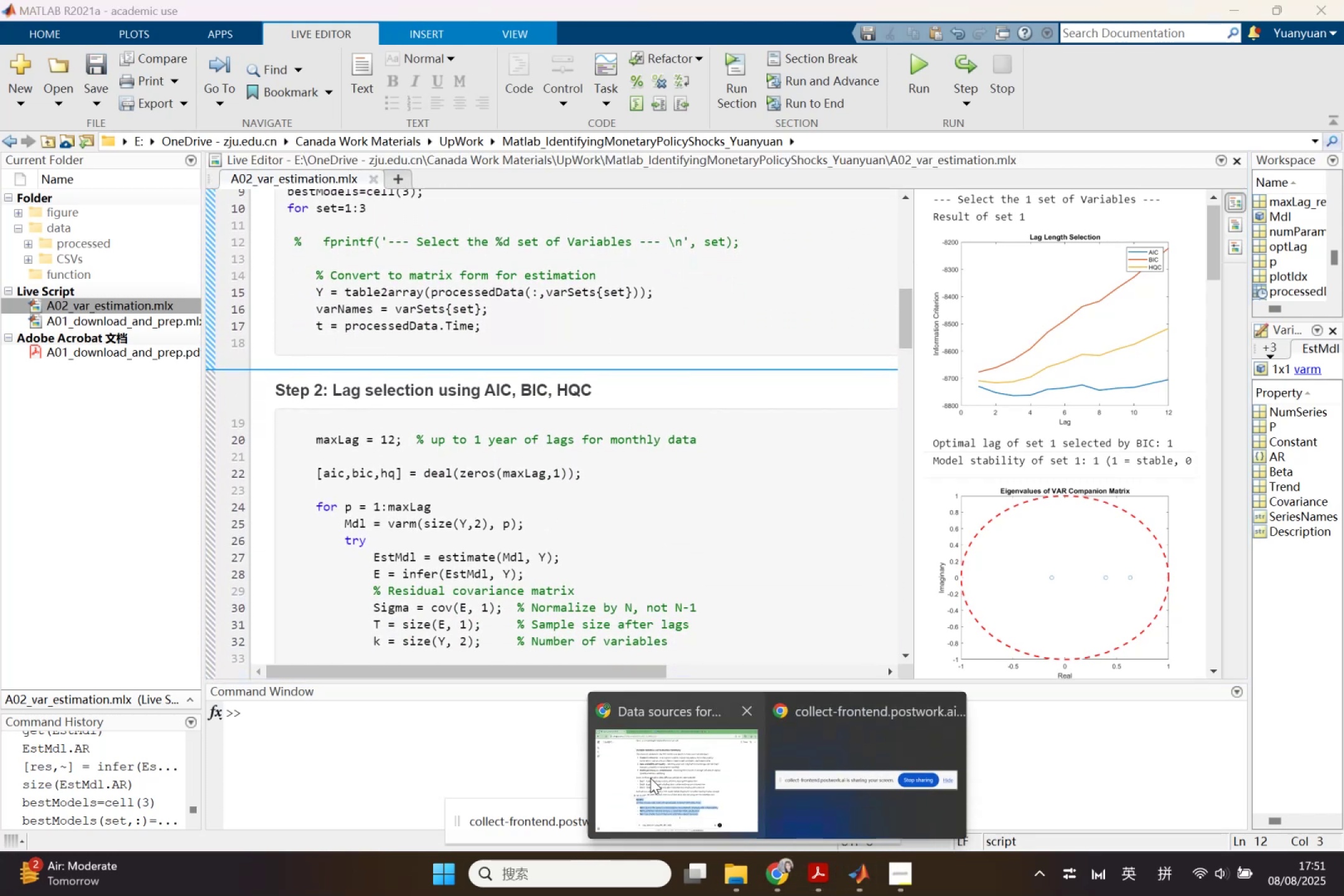 
left_click([650, 778])
 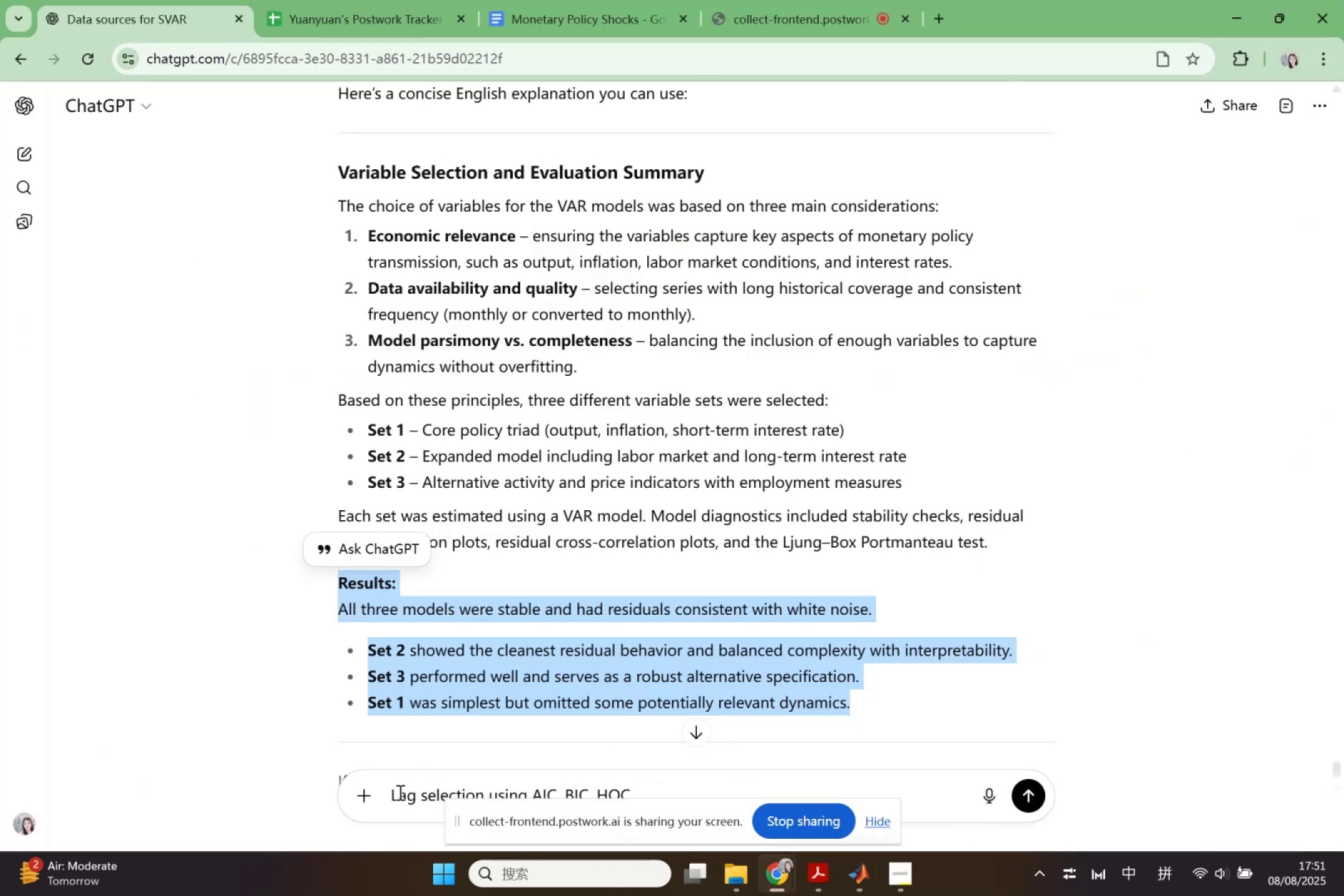 
left_click([394, 793])
 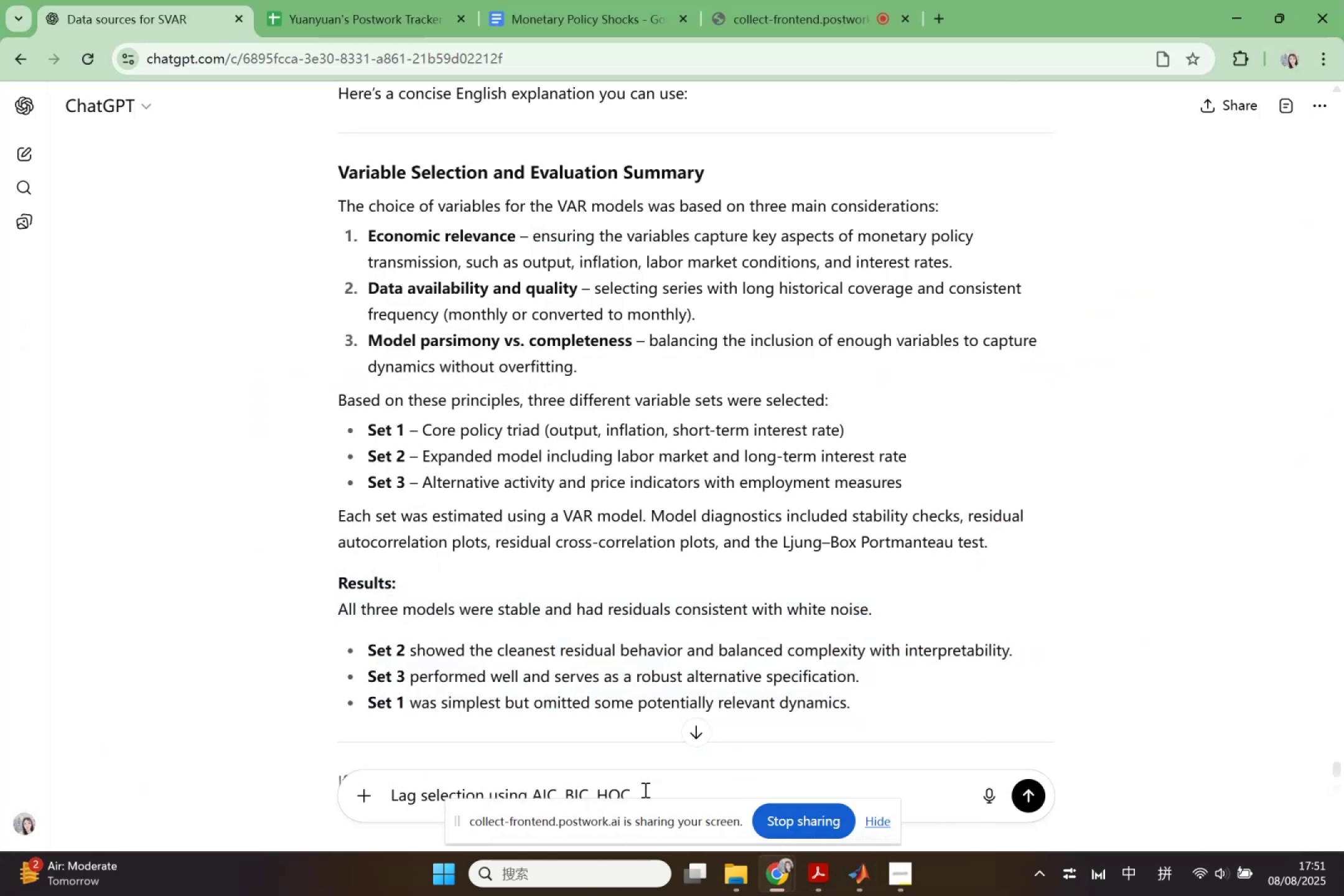 
left_click([644, 790])
 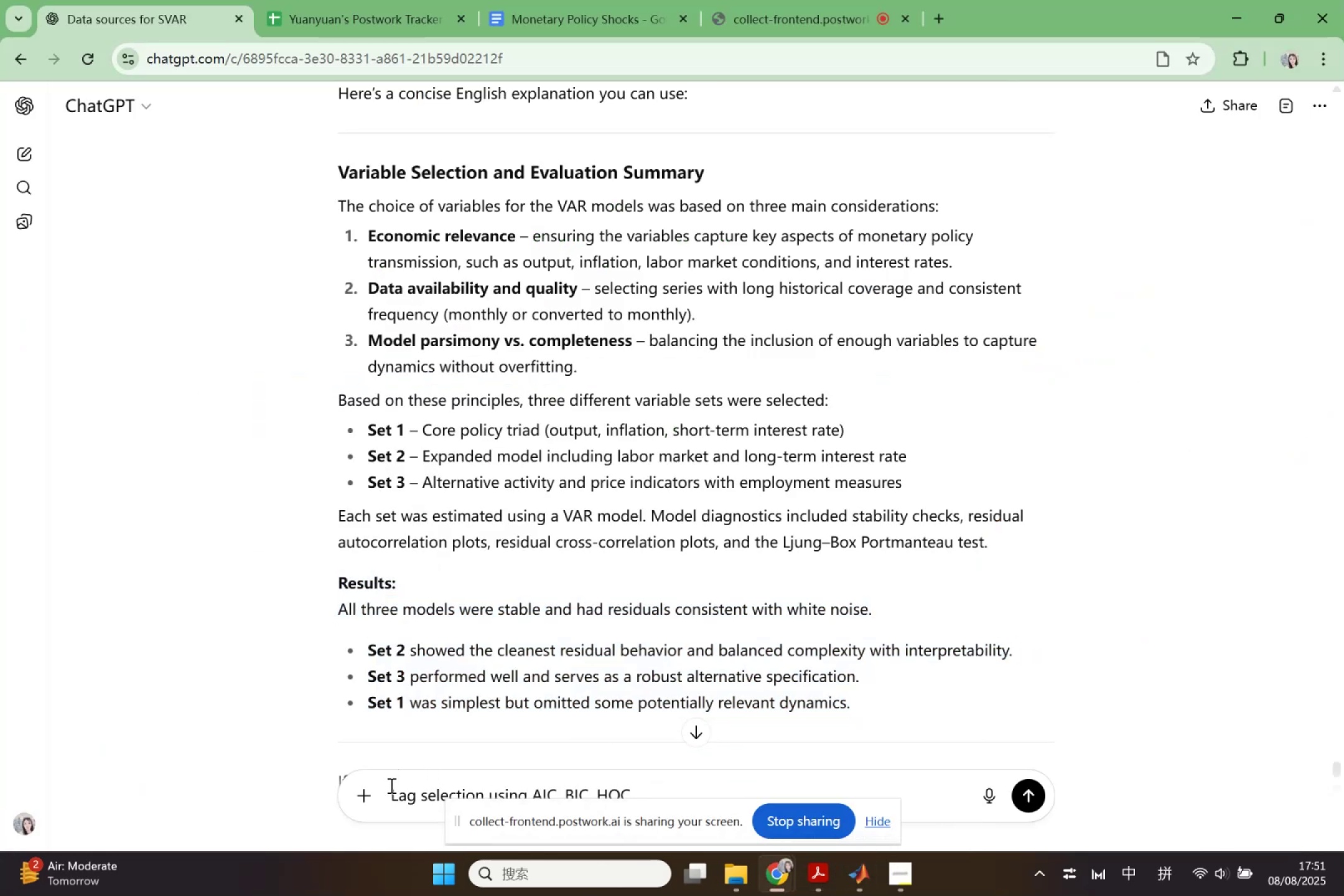 
left_click([390, 785])
 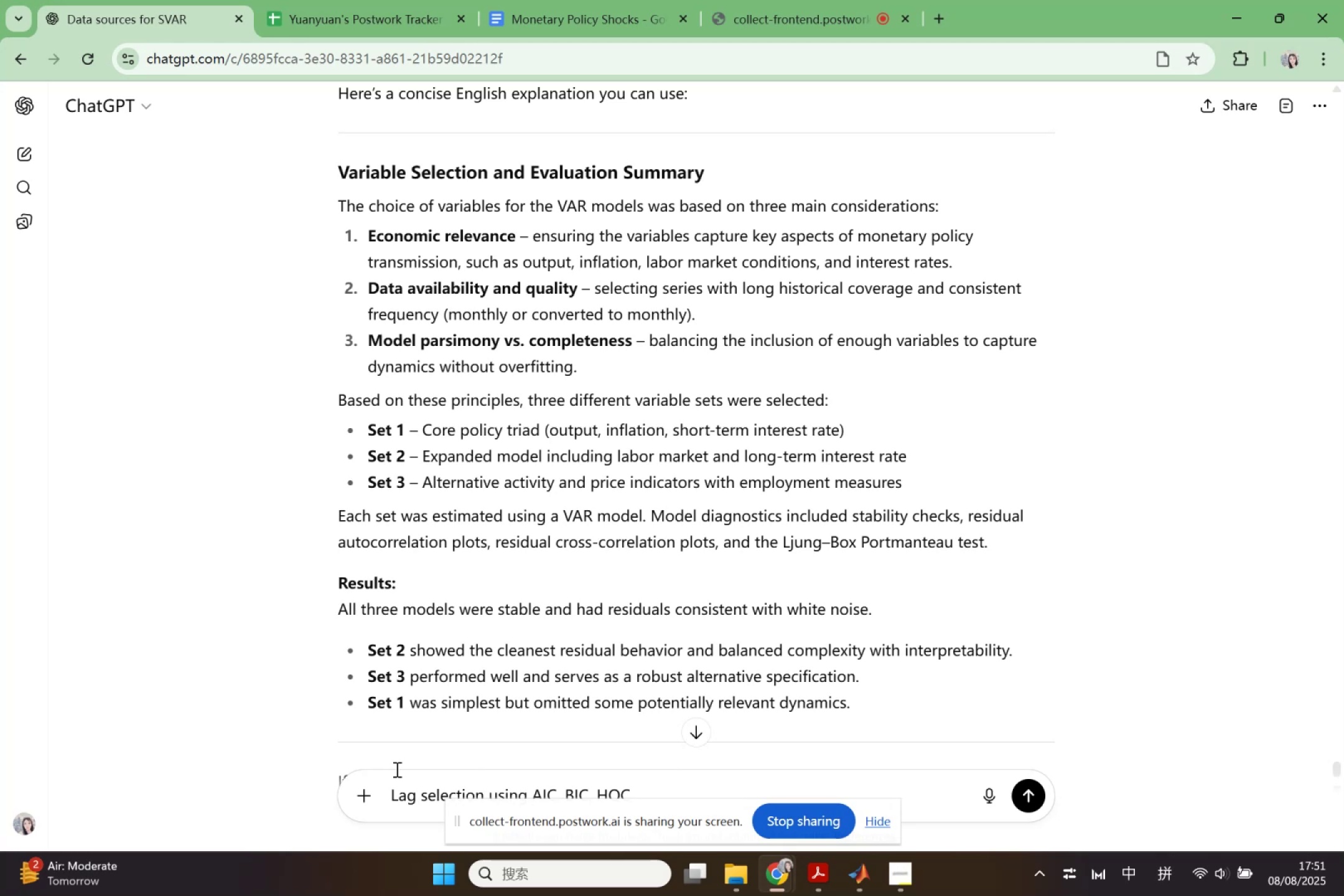 
type(yingw)
key(Backspace)
key(Backspace)
key(Backspace)
key(Backspace)
key(Backspace)
type(breif )
 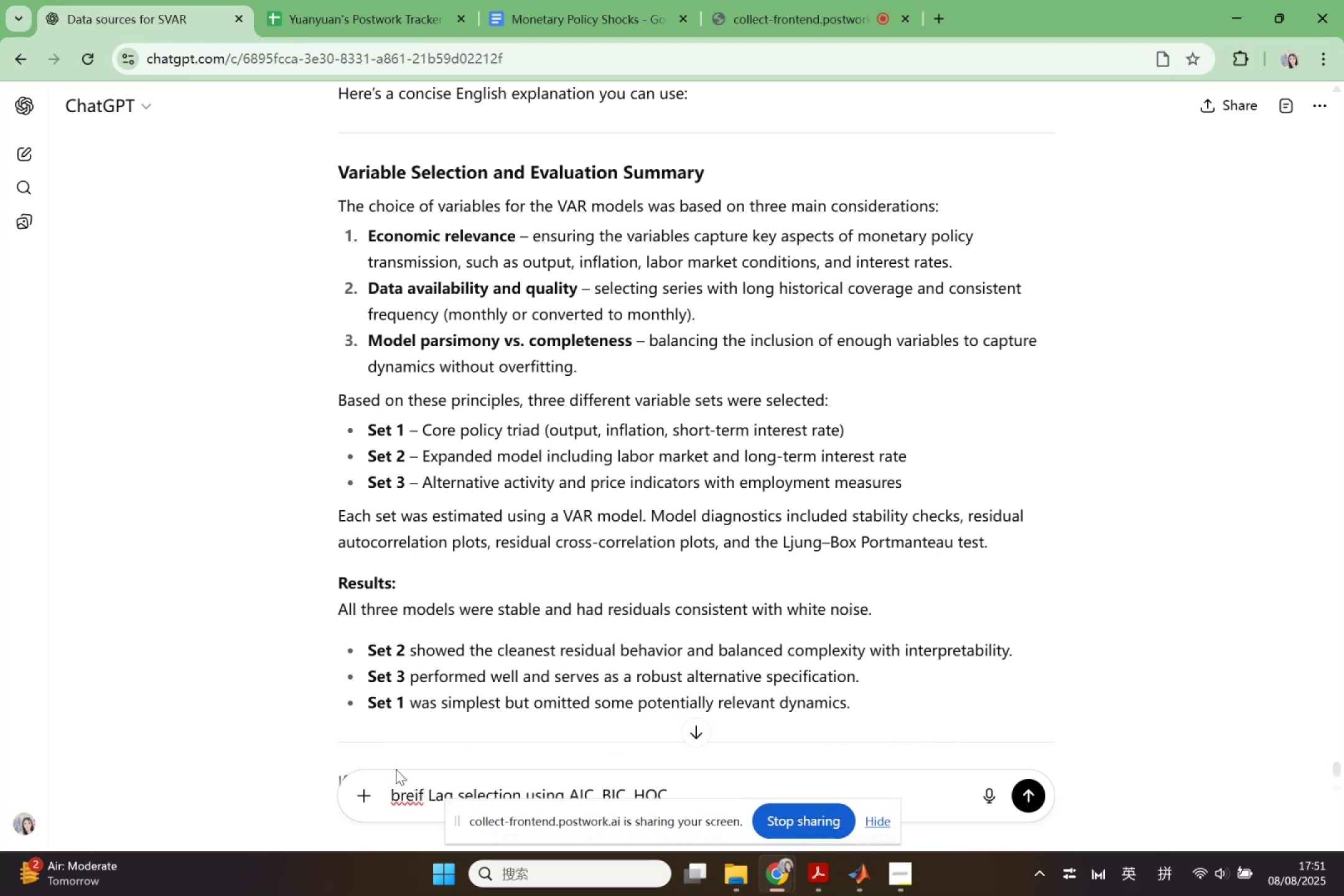 
hold_key(key=ArrowRight, duration=0.84)
 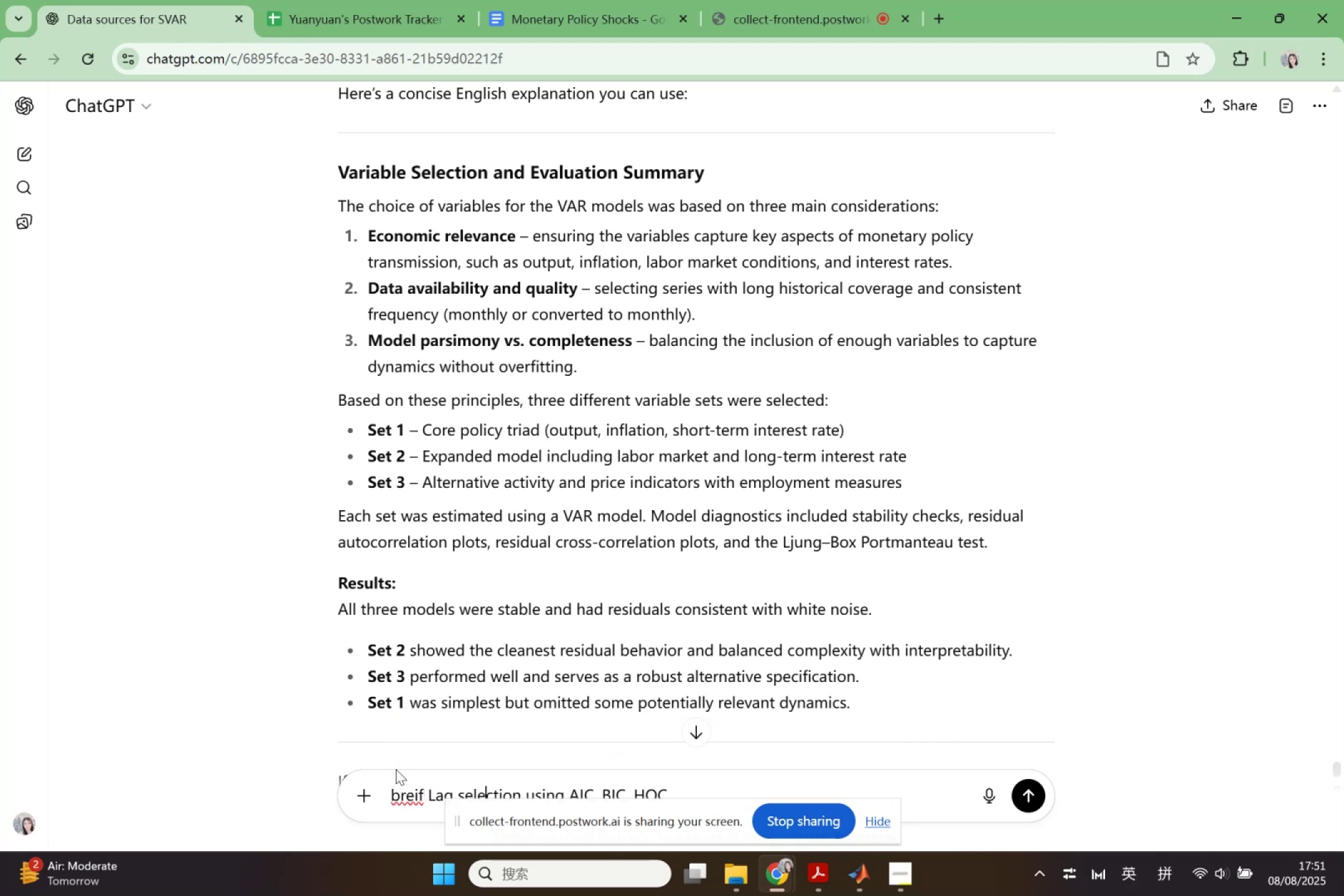 
hold_key(key=ArrowLeft, duration=0.83)
 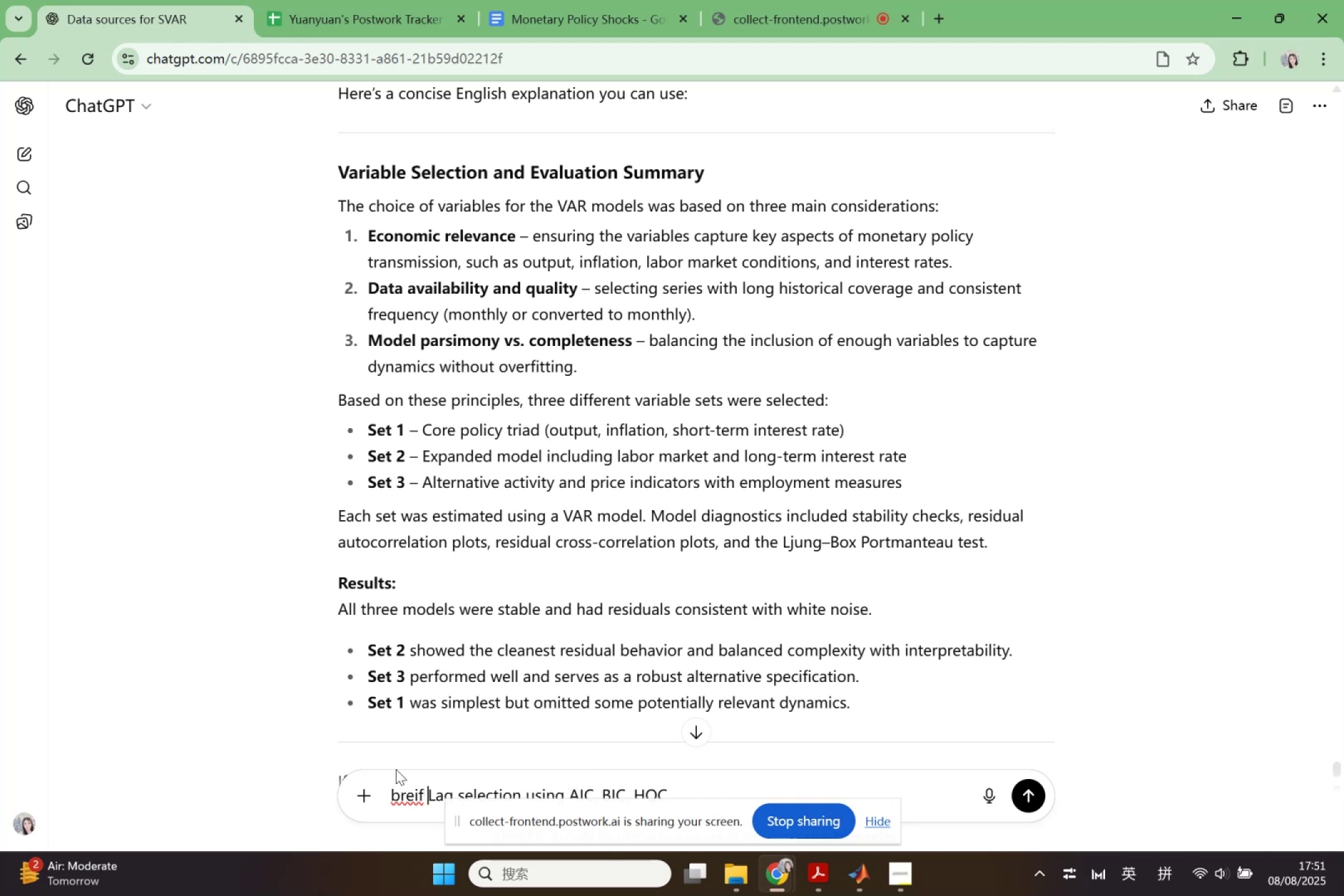 
type(the res)
key(Backspace)
type(ason of )
 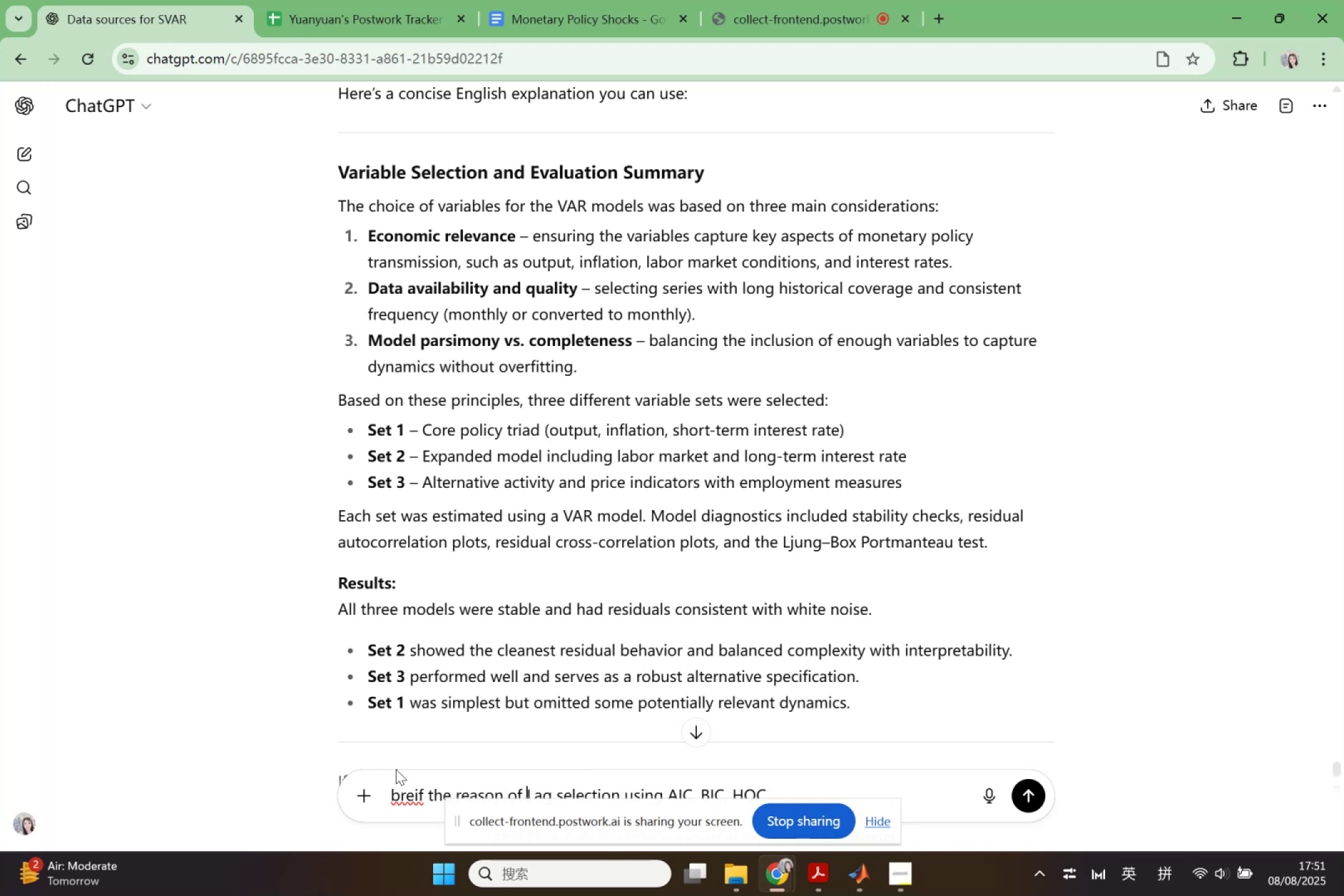 
hold_key(key=ArrowRight, duration=1.53)
 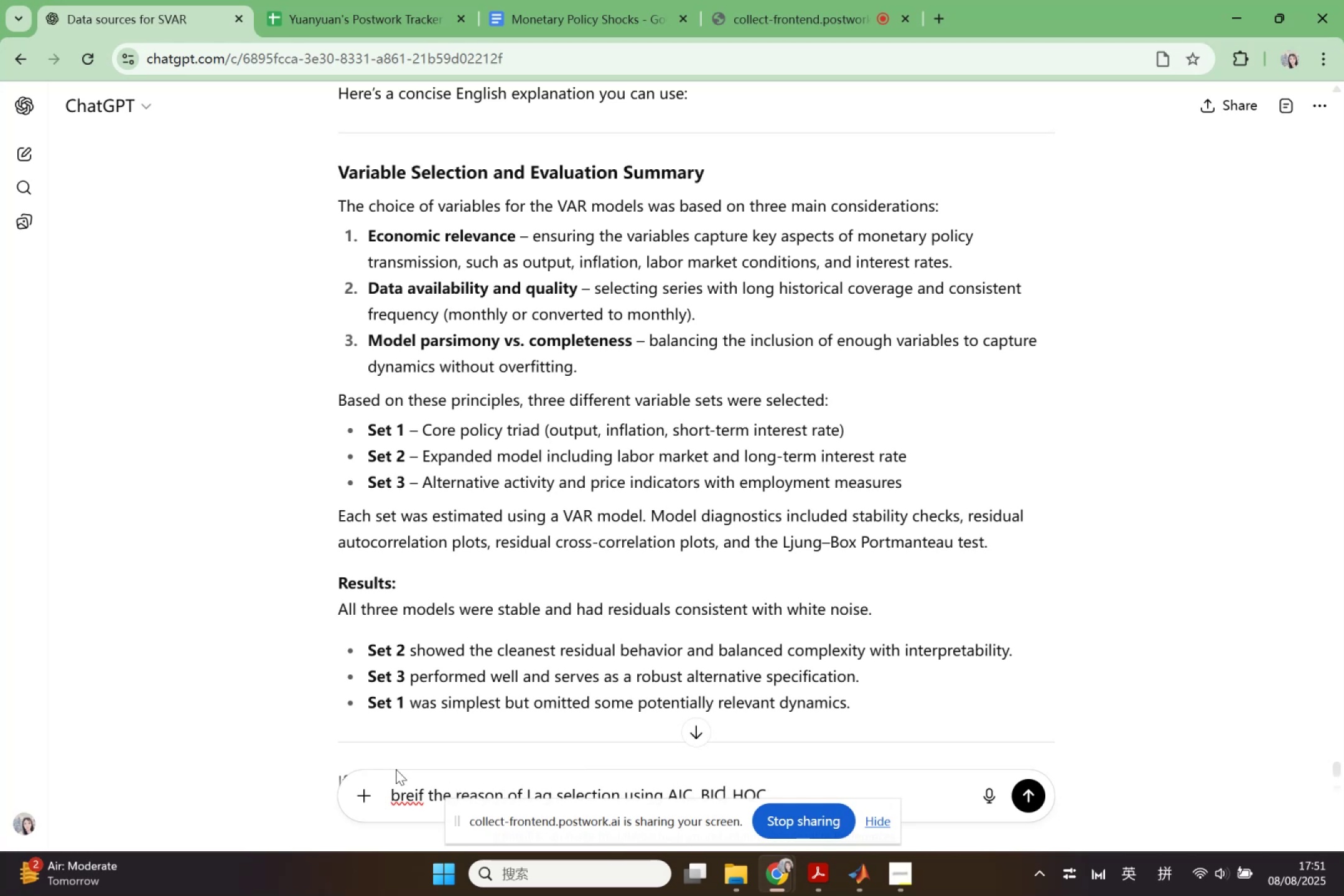 
key(ArrowRight)
 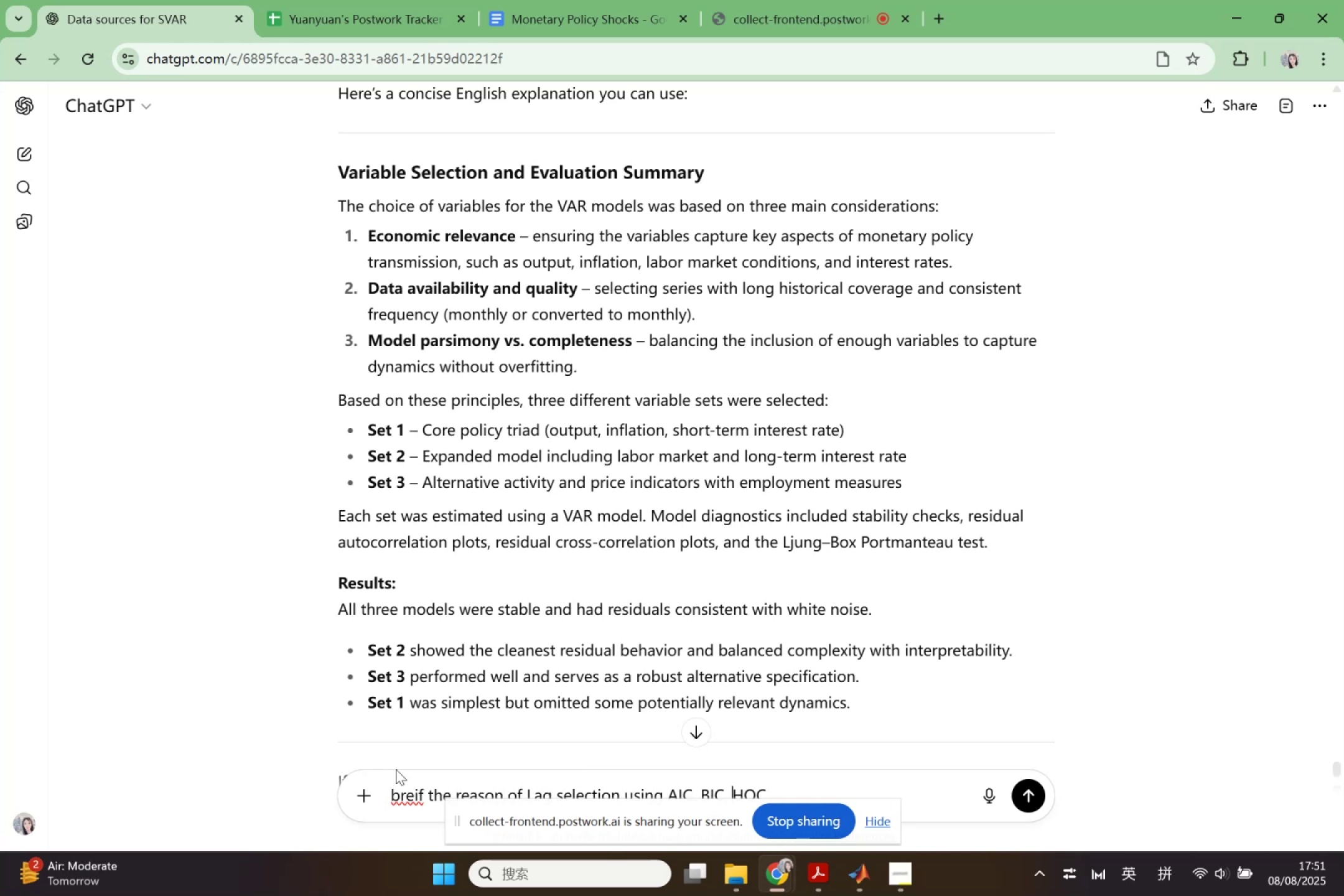 
key(ArrowRight)
 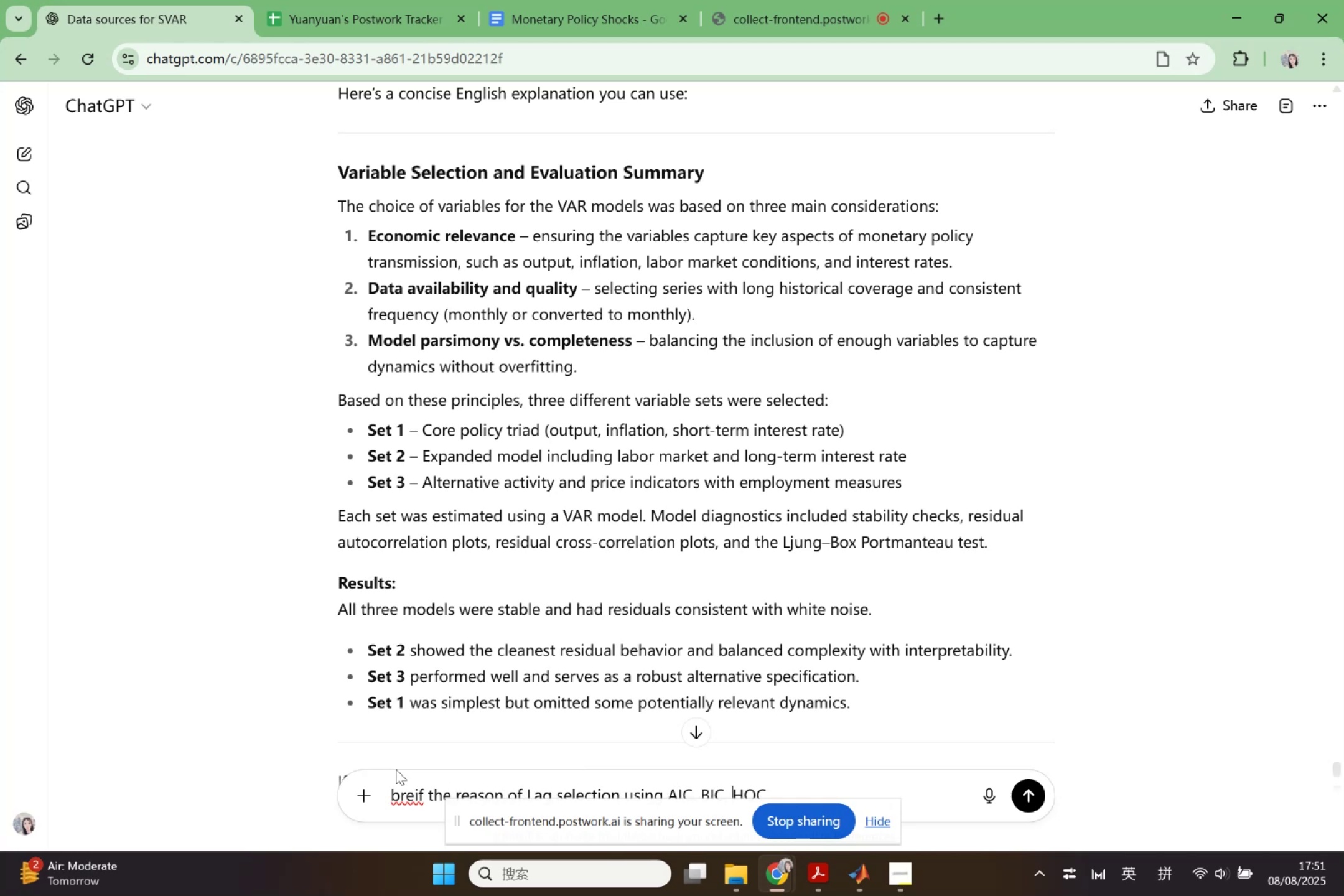 
key(ArrowRight)
 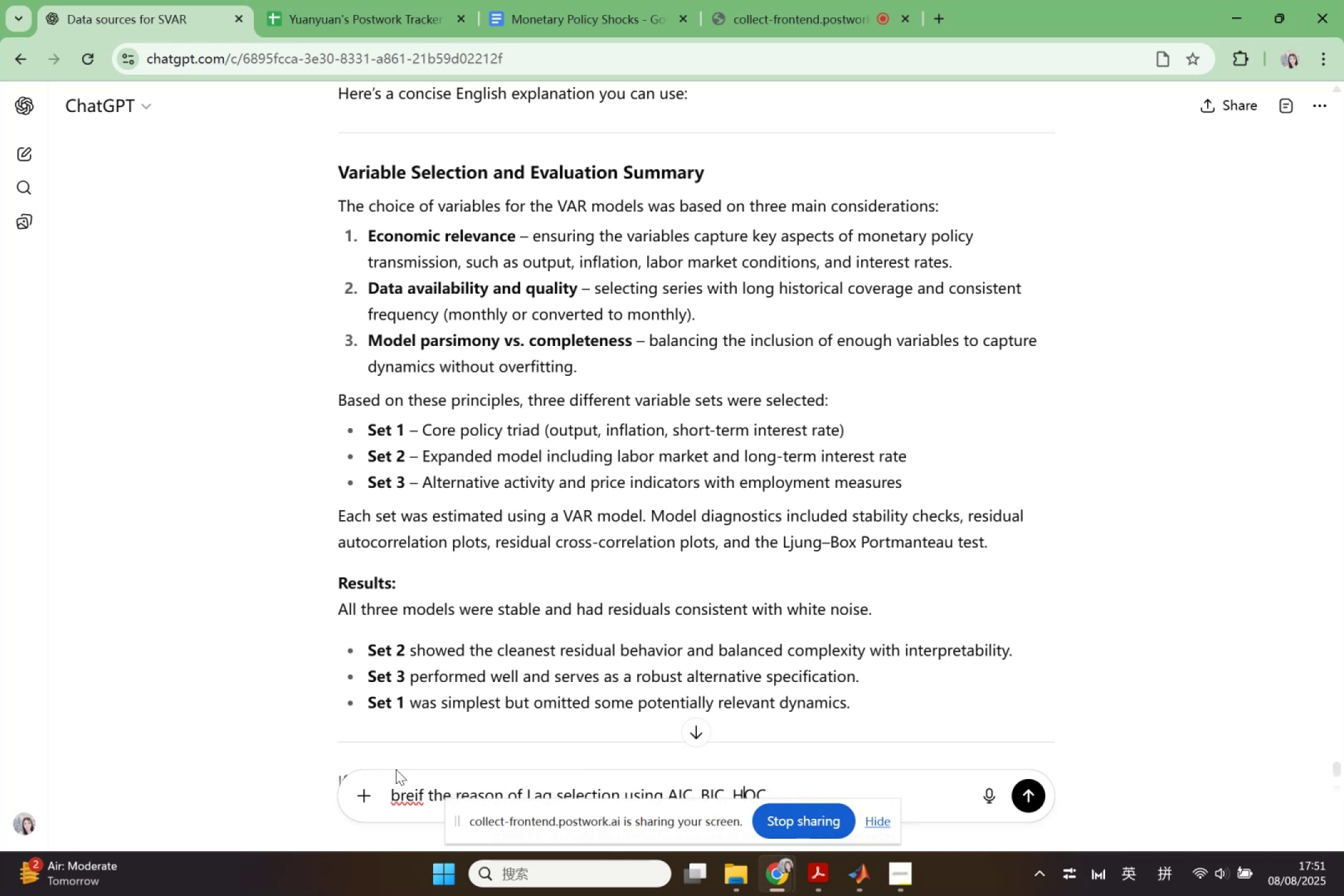 
key(ArrowRight)
 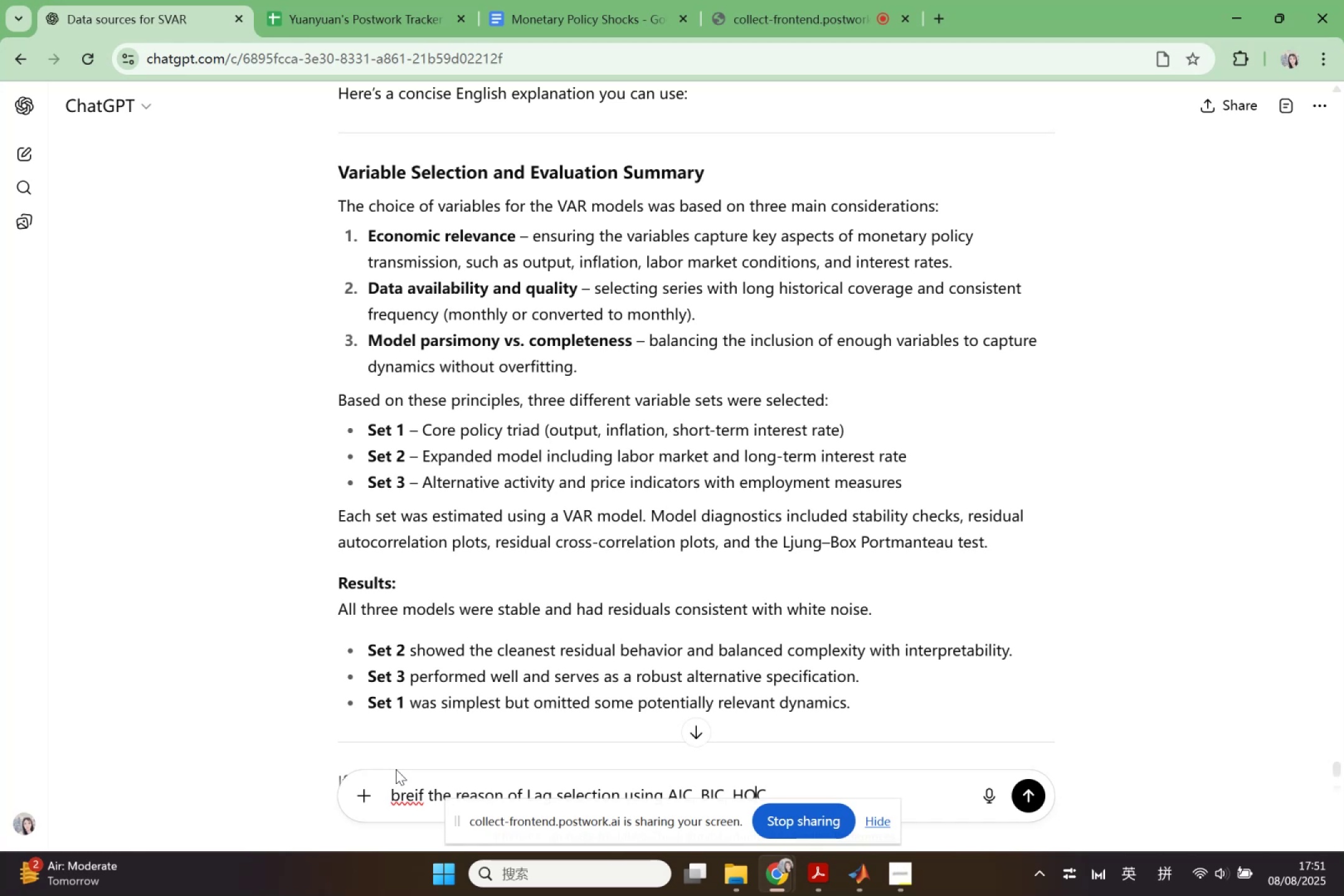 
key(ArrowRight)
 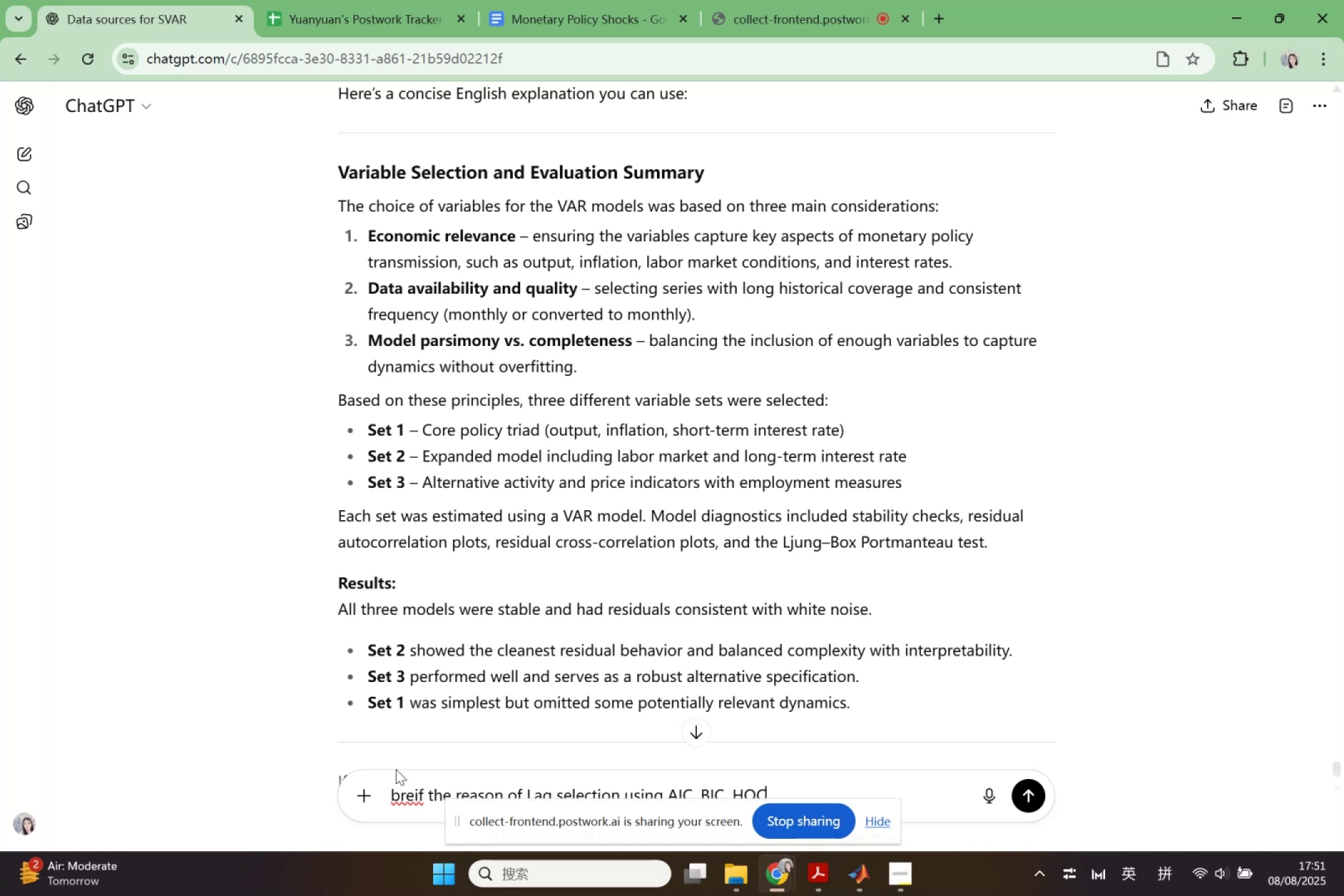 
key(ArrowRight)
 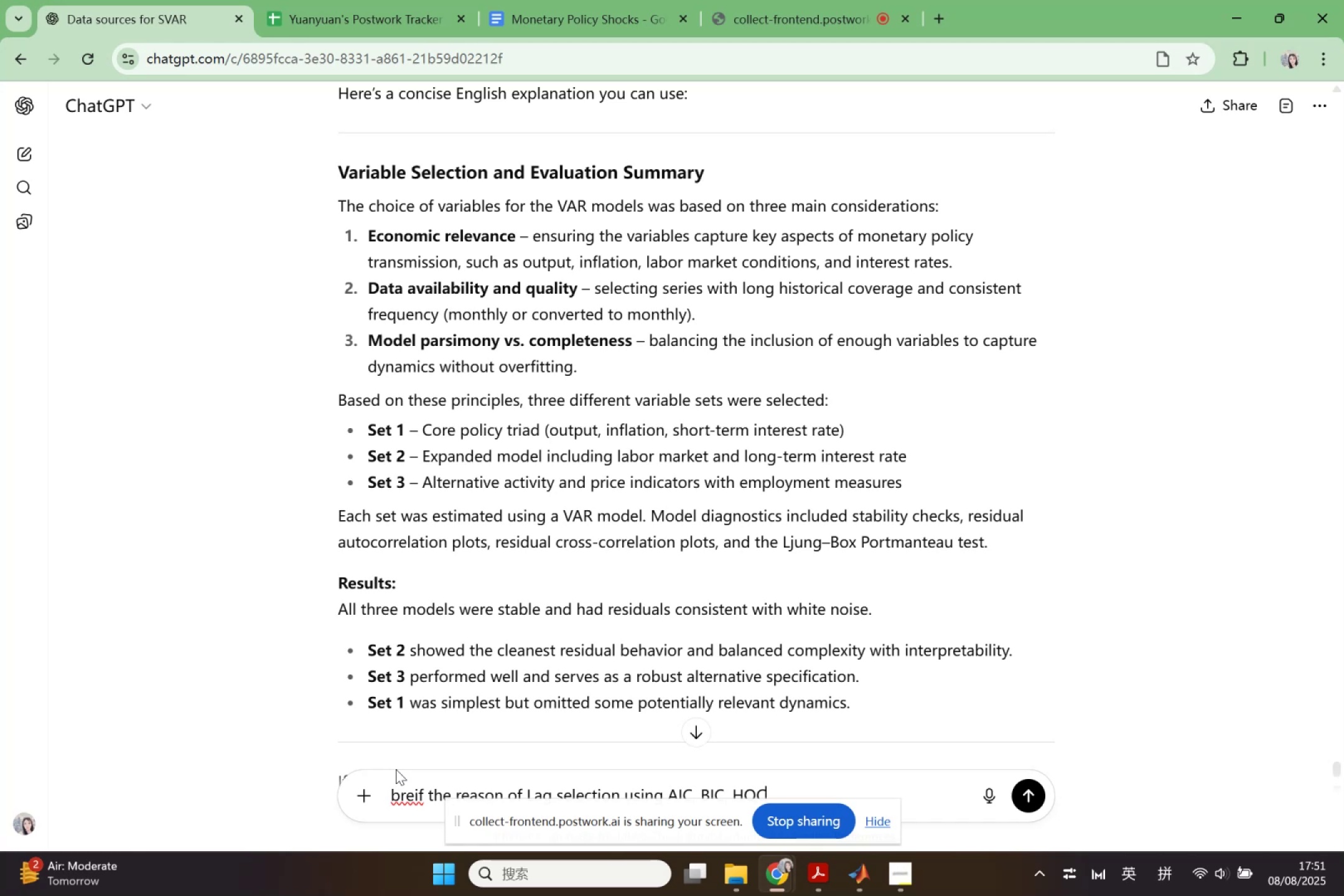 
type( and what dies)
key(Backspace)
key(Backspace)
key(Backspace)
key(Backspace)
type(are )
 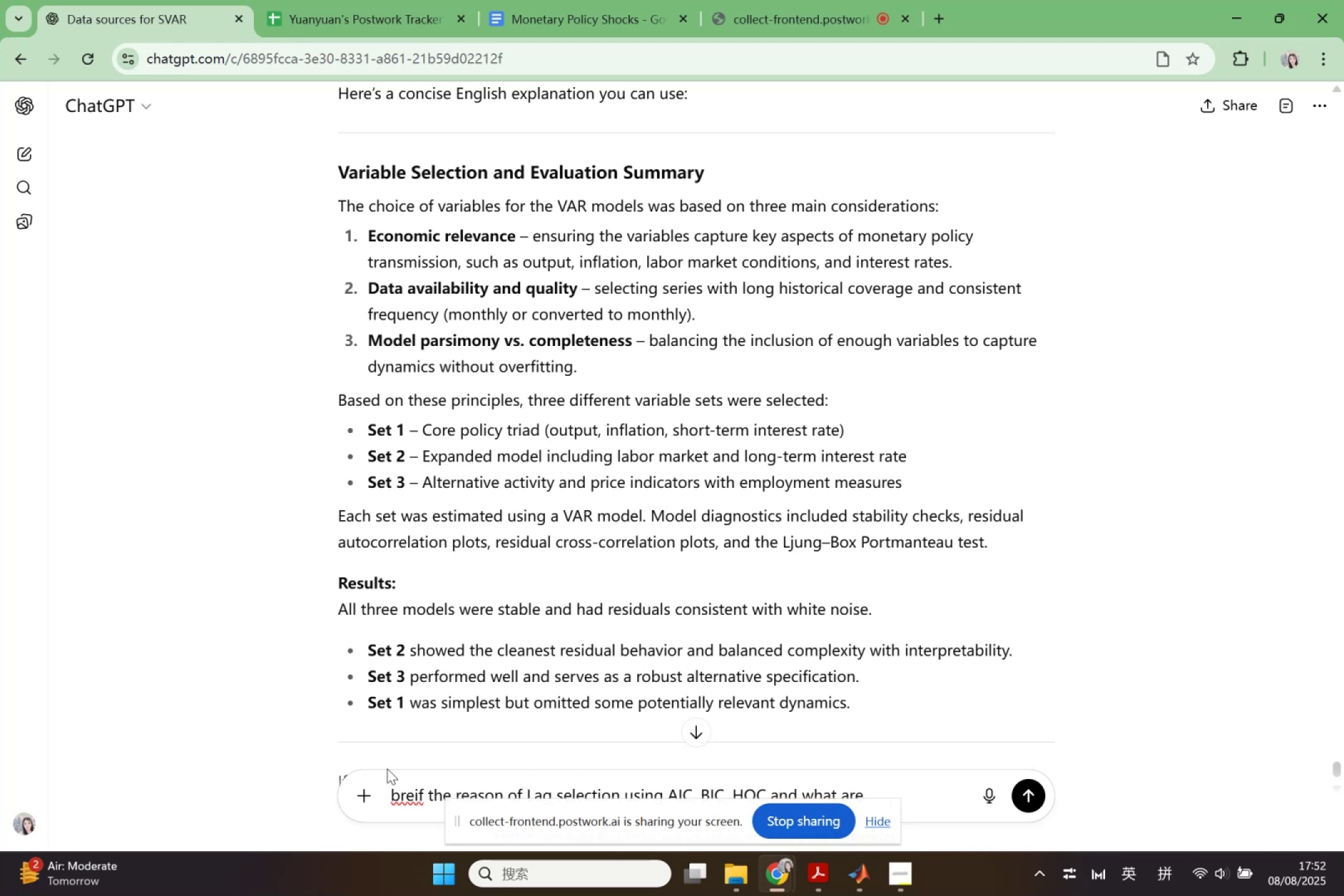 
scroll: coordinate [387, 760], scroll_direction: down, amount: 1.0
 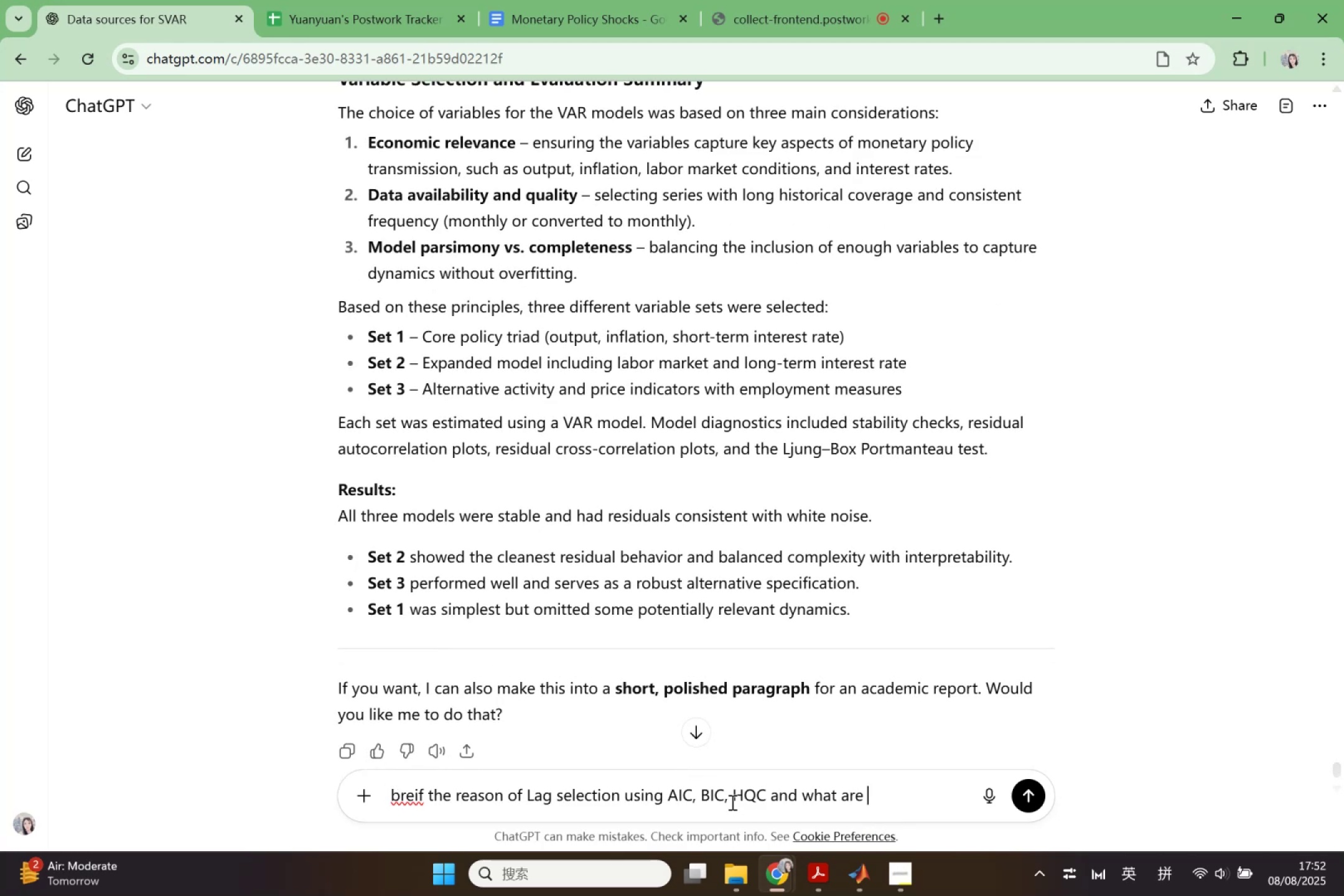 
left_click_drag(start_coordinate=[667, 799], to_coordinate=[765, 803])
 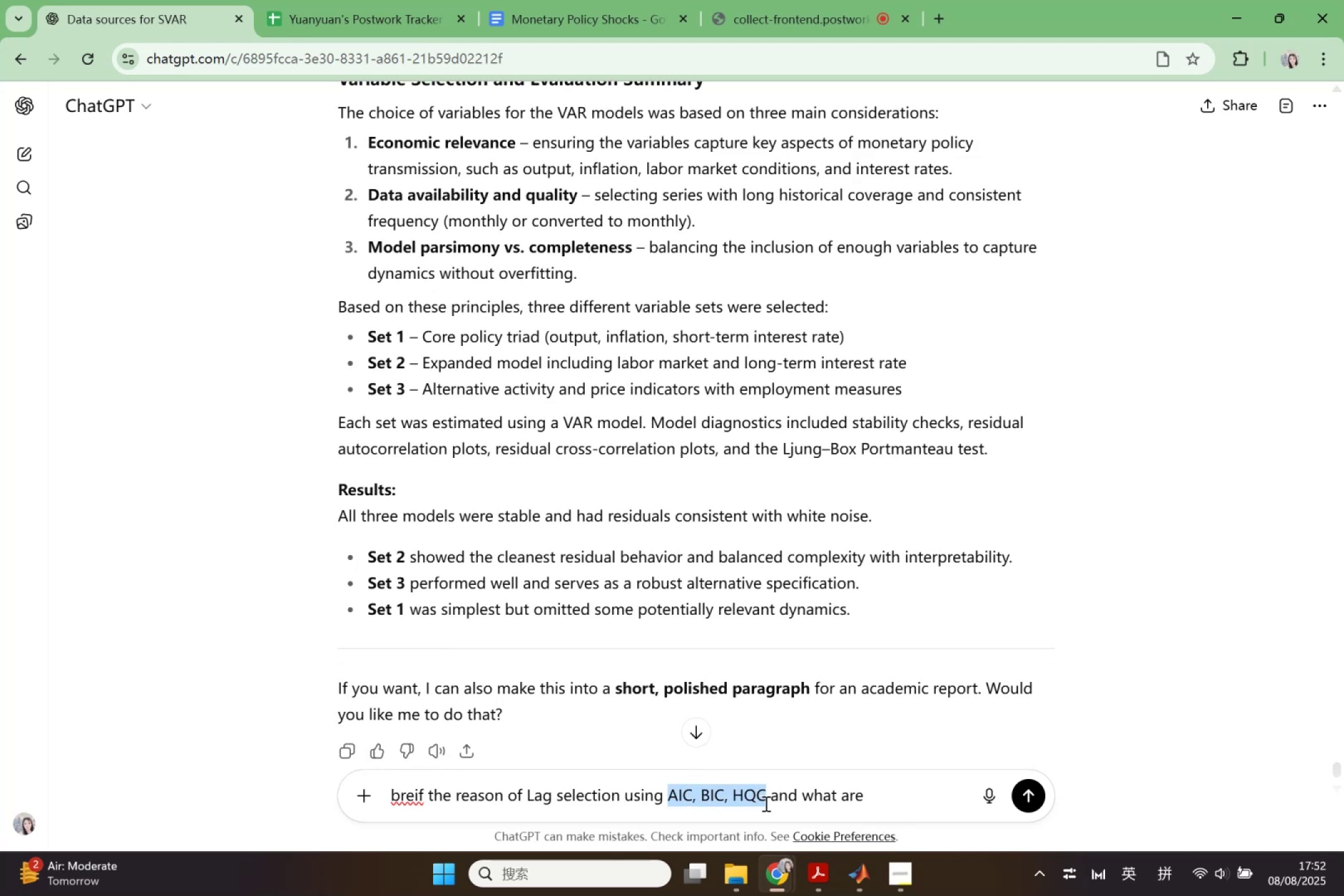 
key(Control+ControlLeft)
 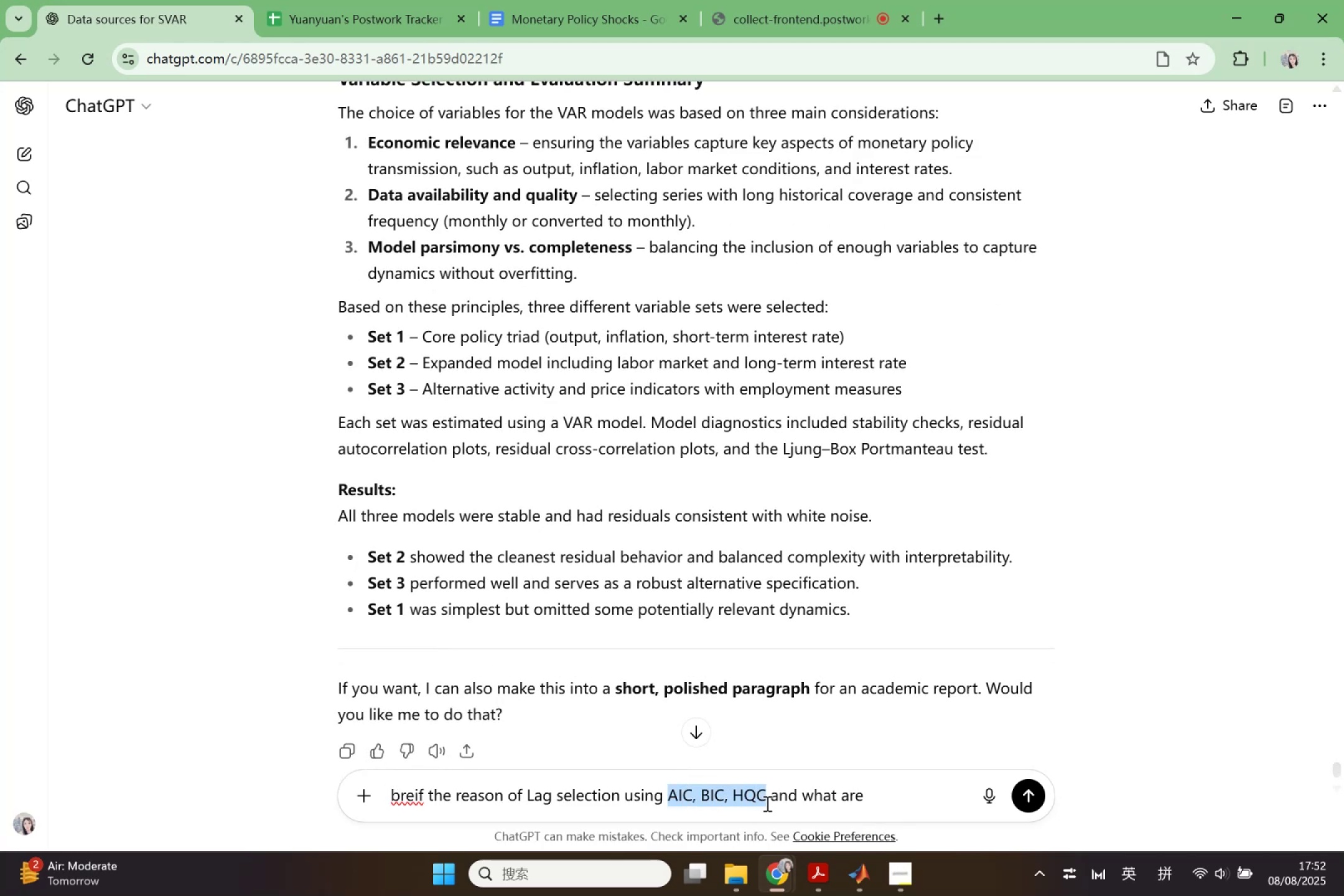 
key(Control+C)
 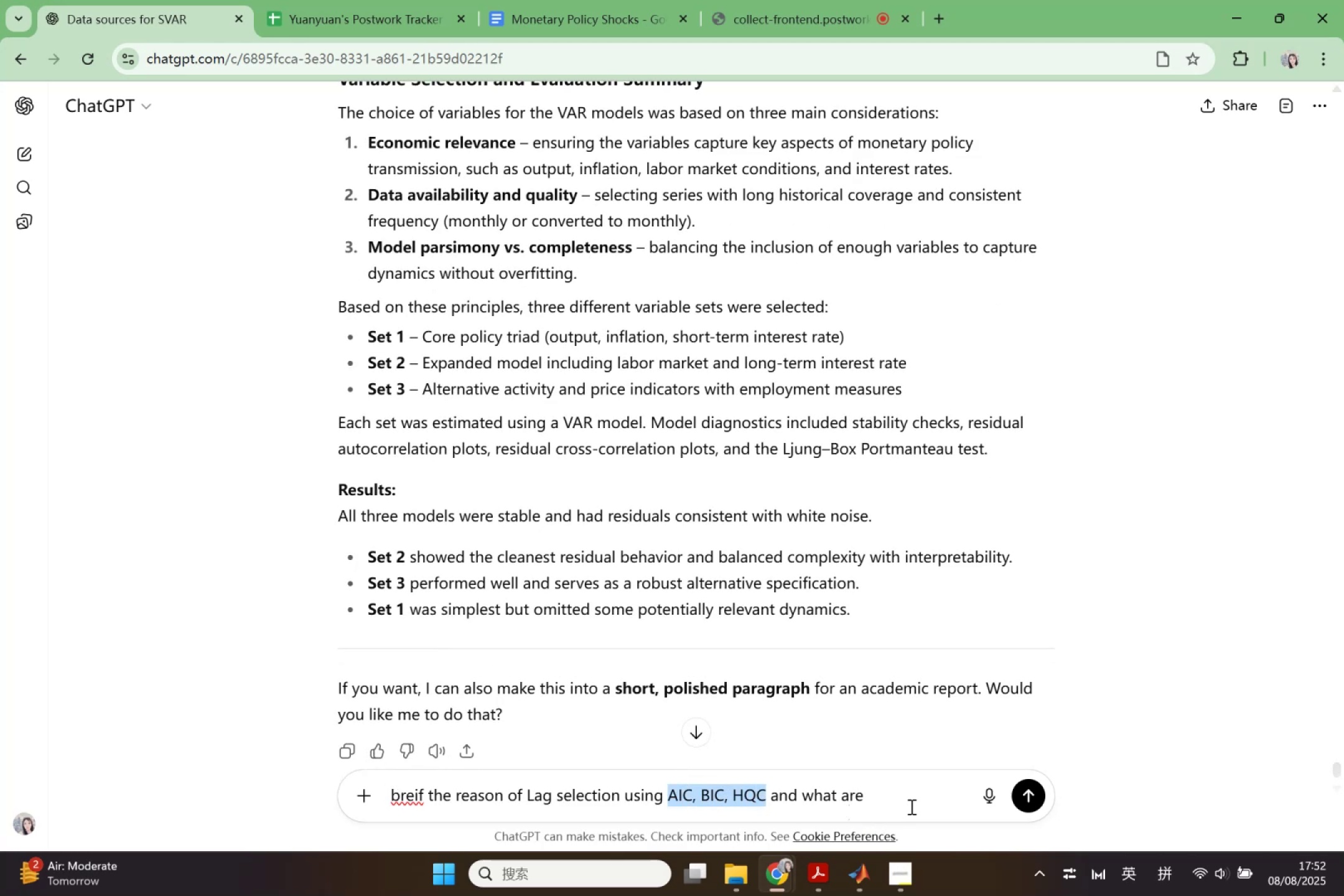 
left_click([910, 806])
 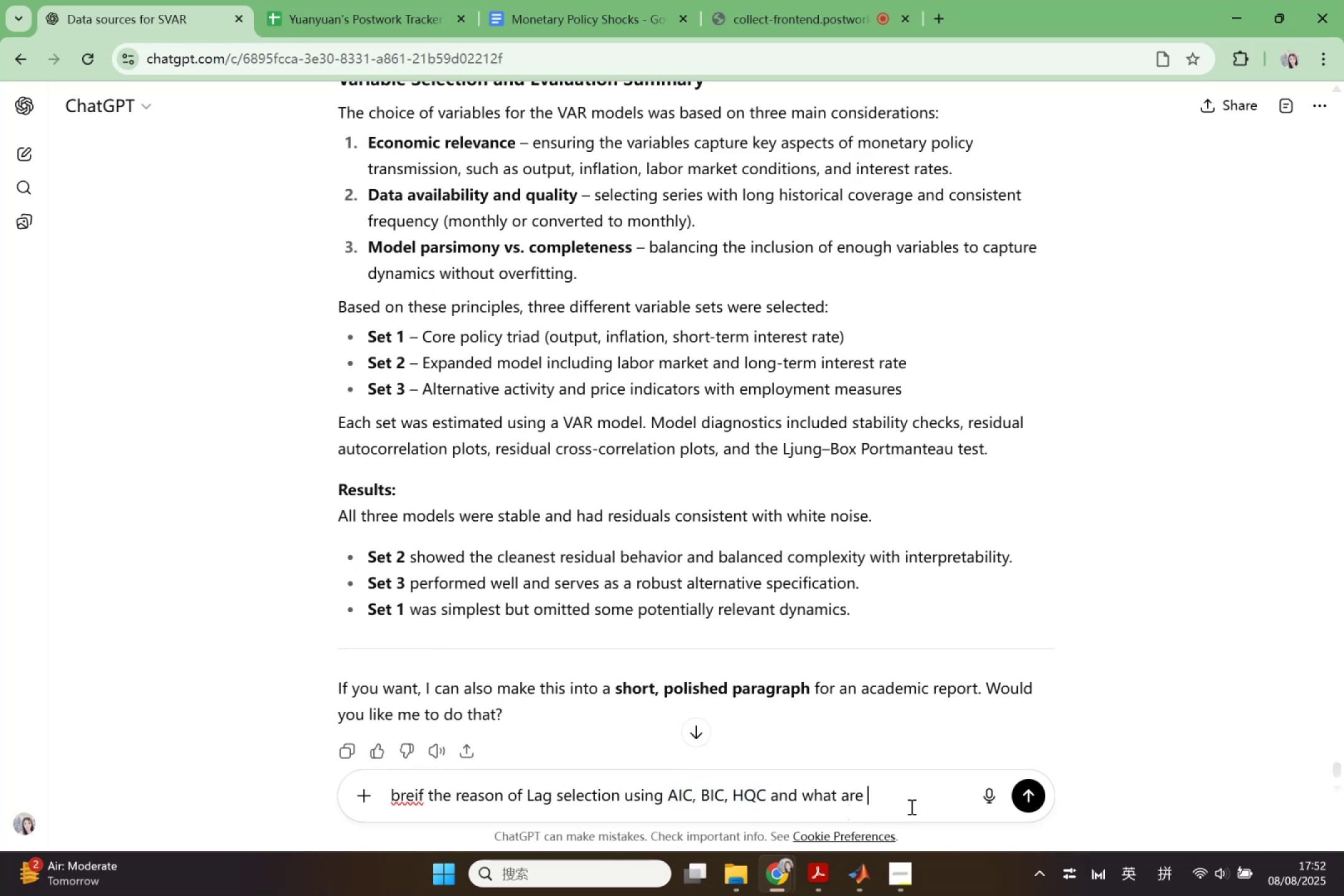 
key(Control+V)
 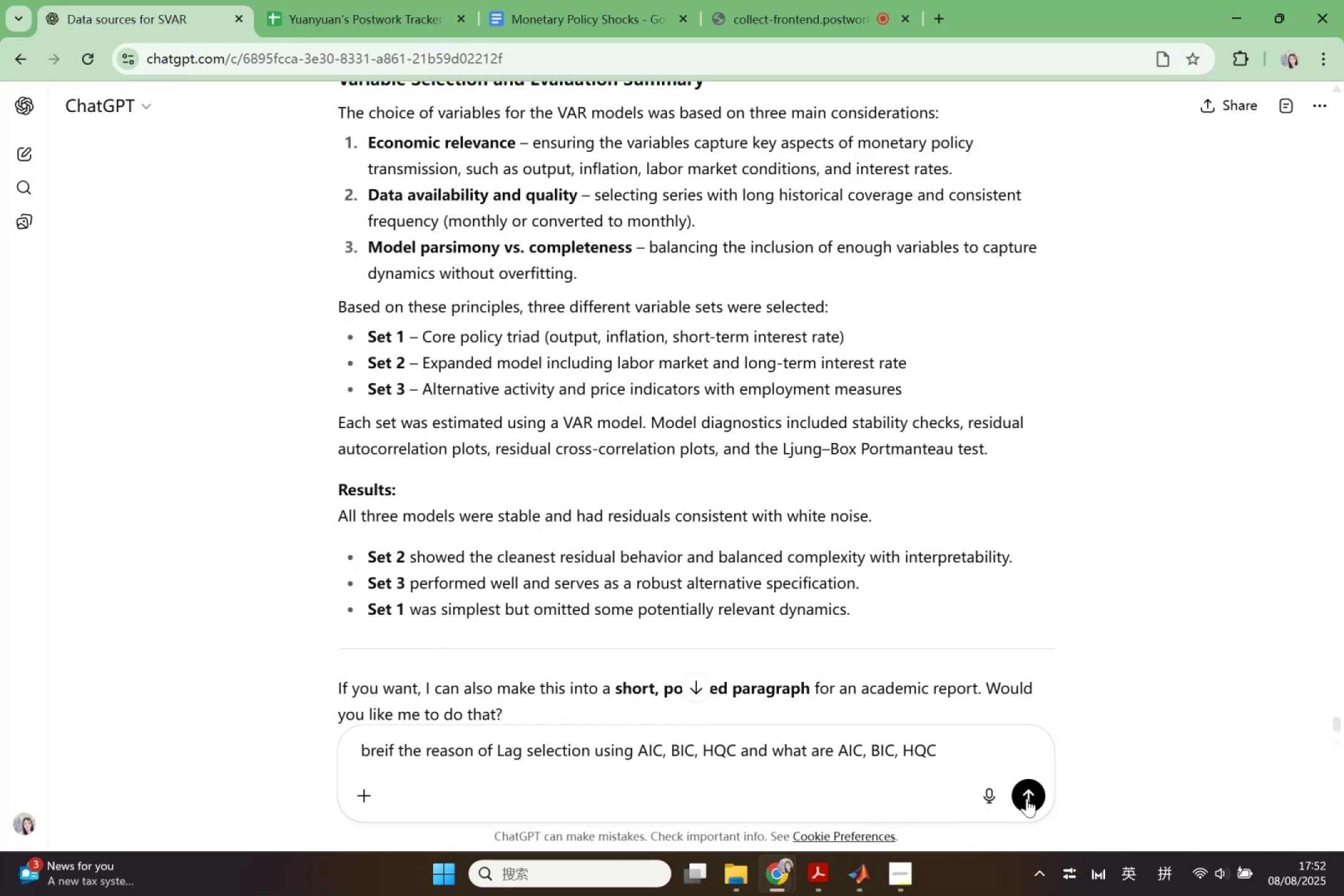 
left_click([1027, 798])
 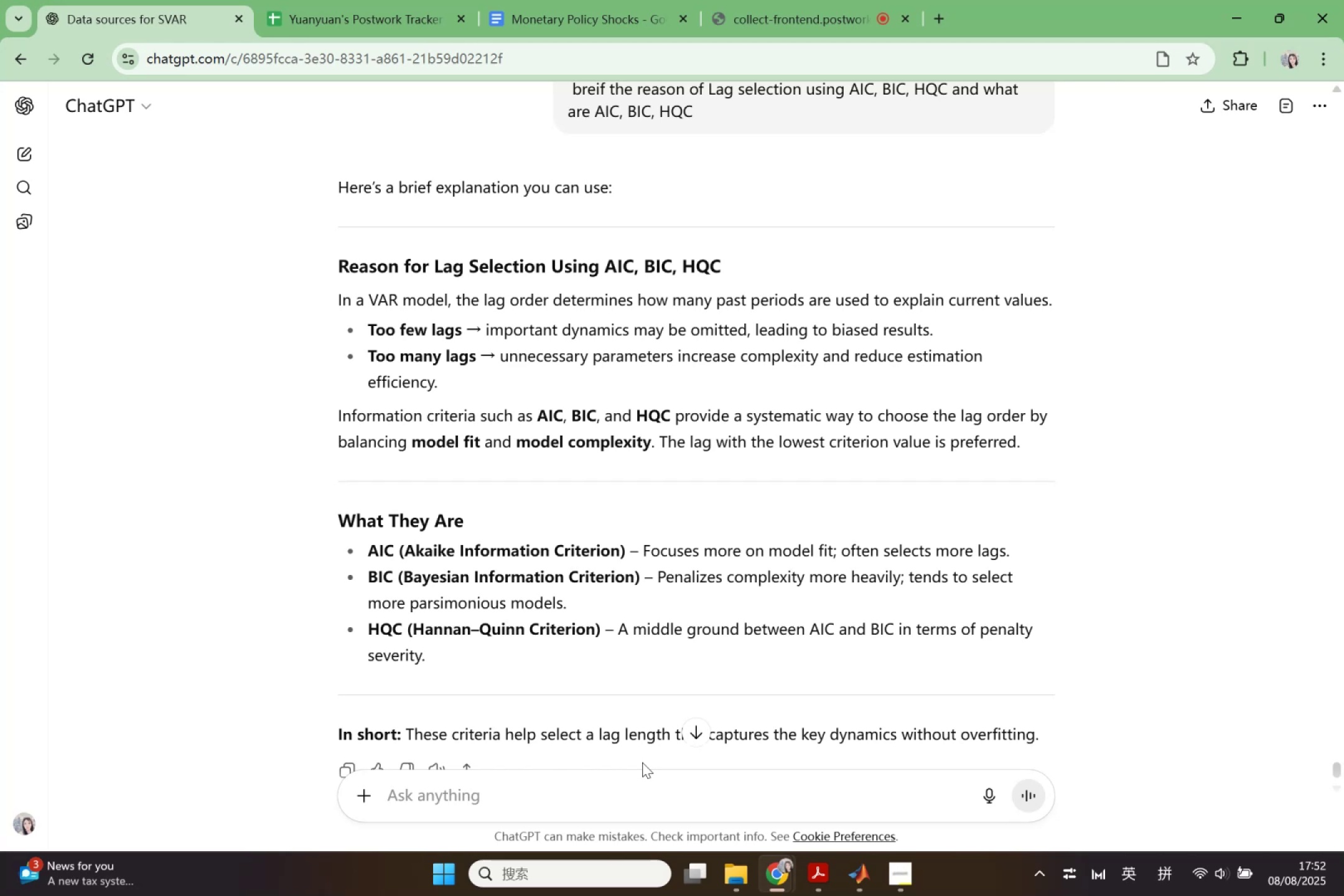 
wait(36.35)
 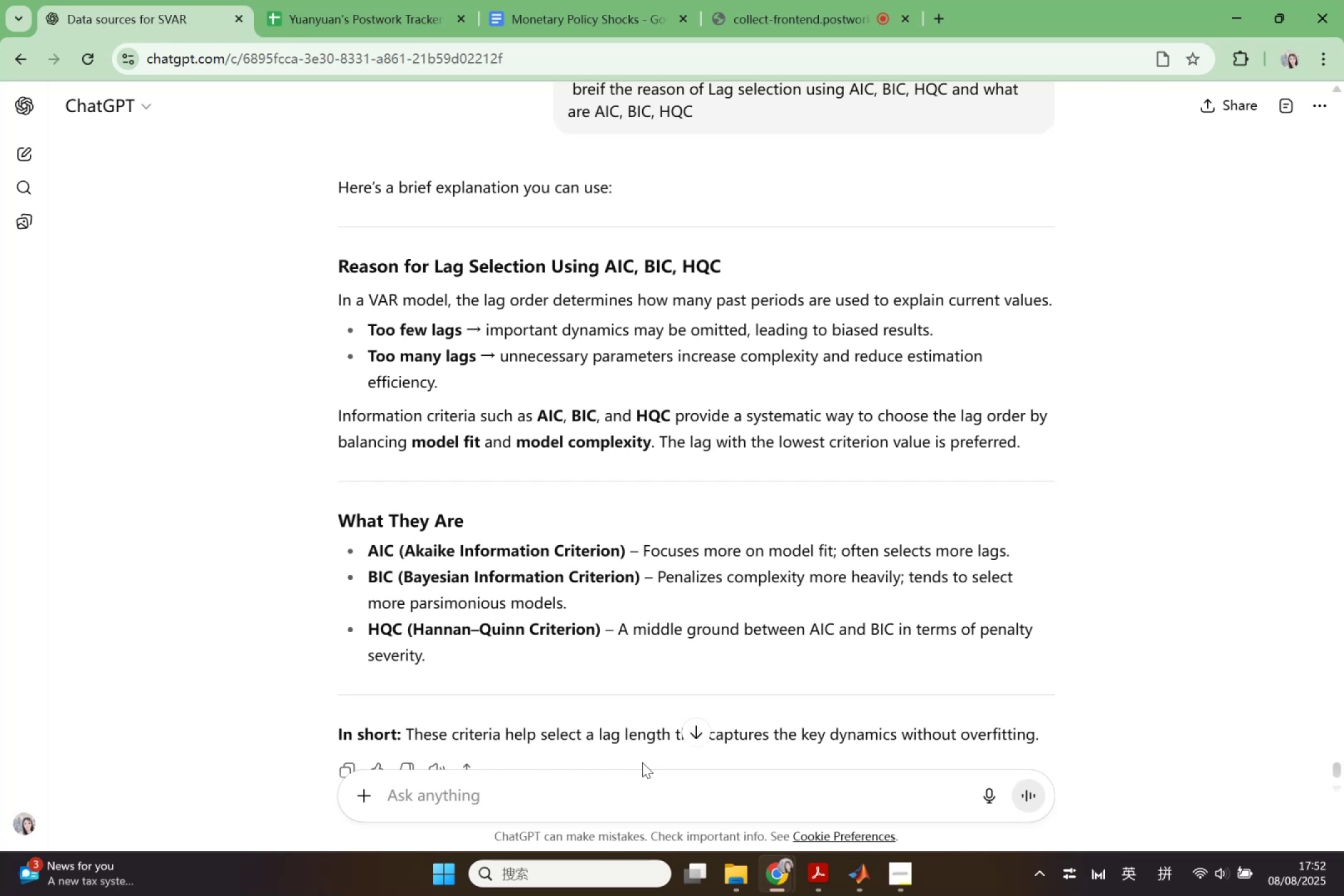 
left_click_drag(start_coordinate=[334, 296], to_coordinate=[477, 385])
 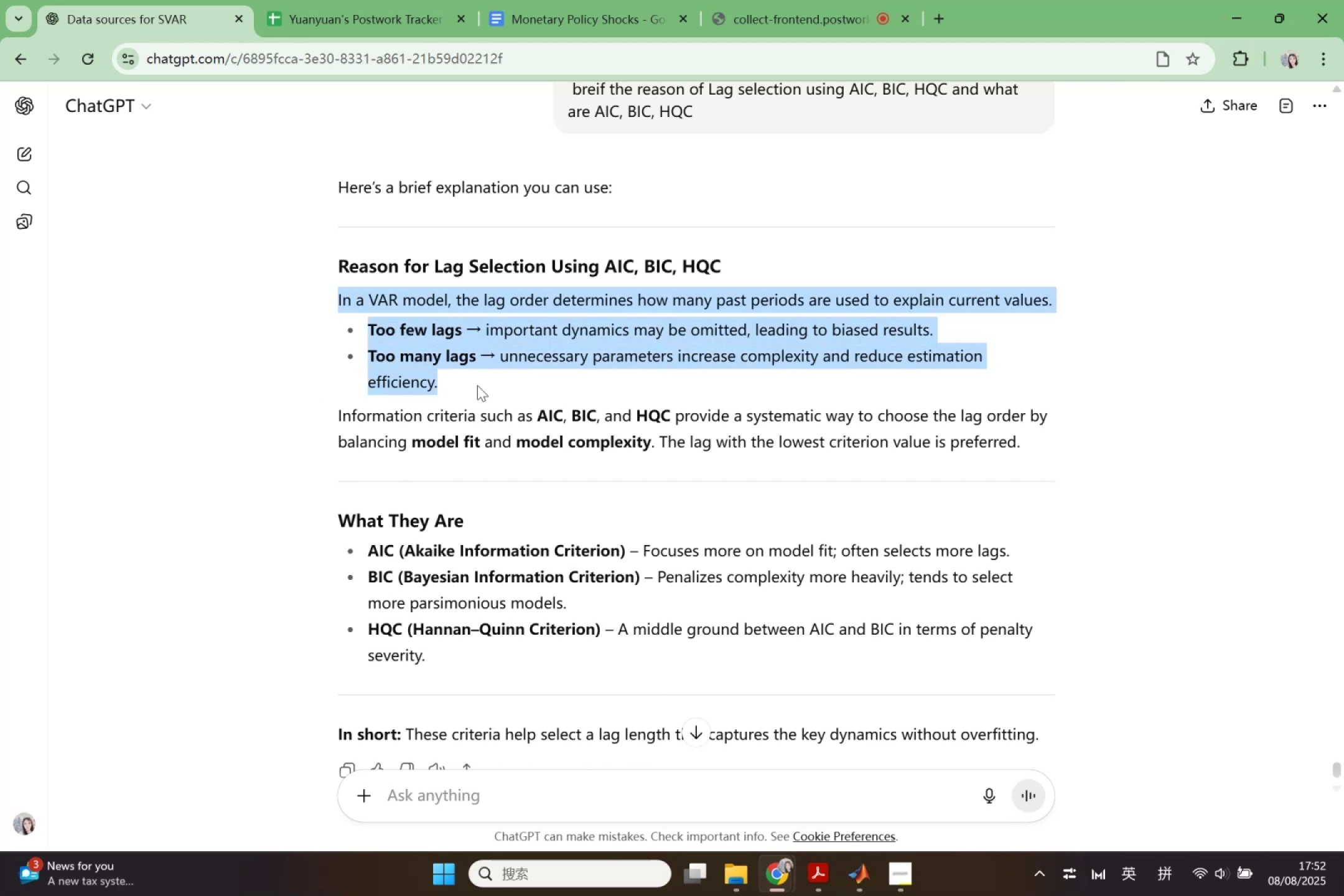 
key(Control+C)
 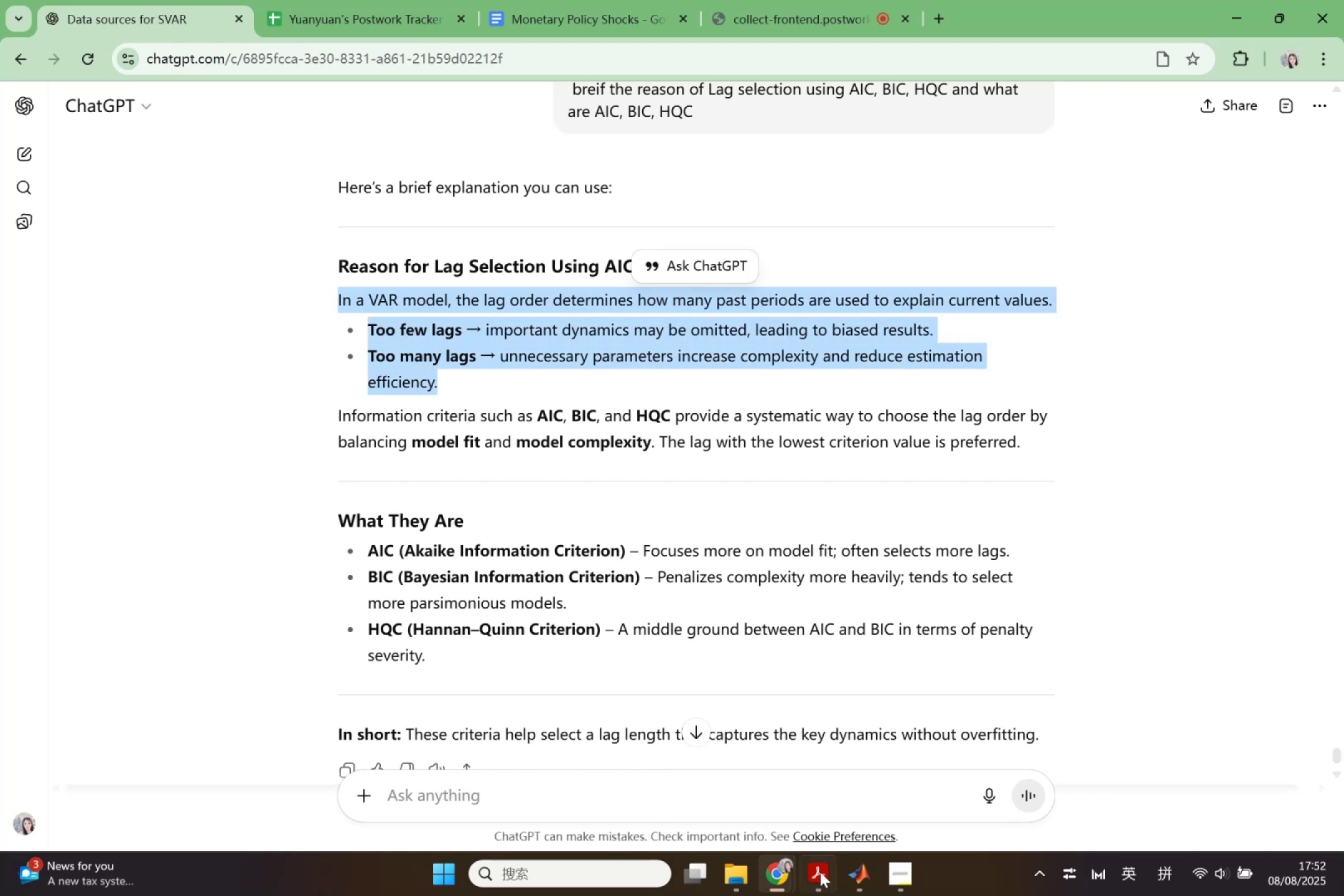 
left_click([861, 875])
 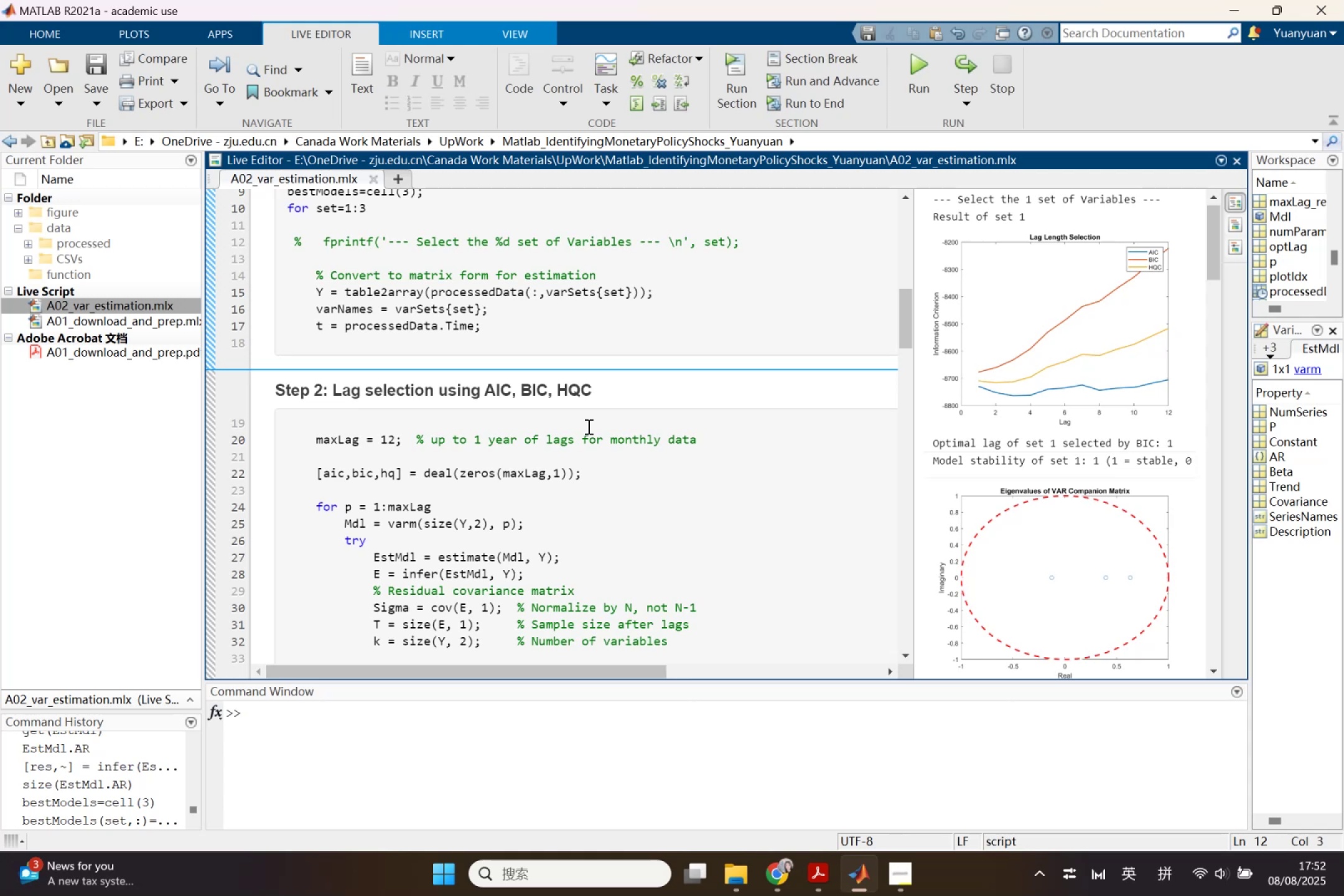 
left_click([603, 397])
 